 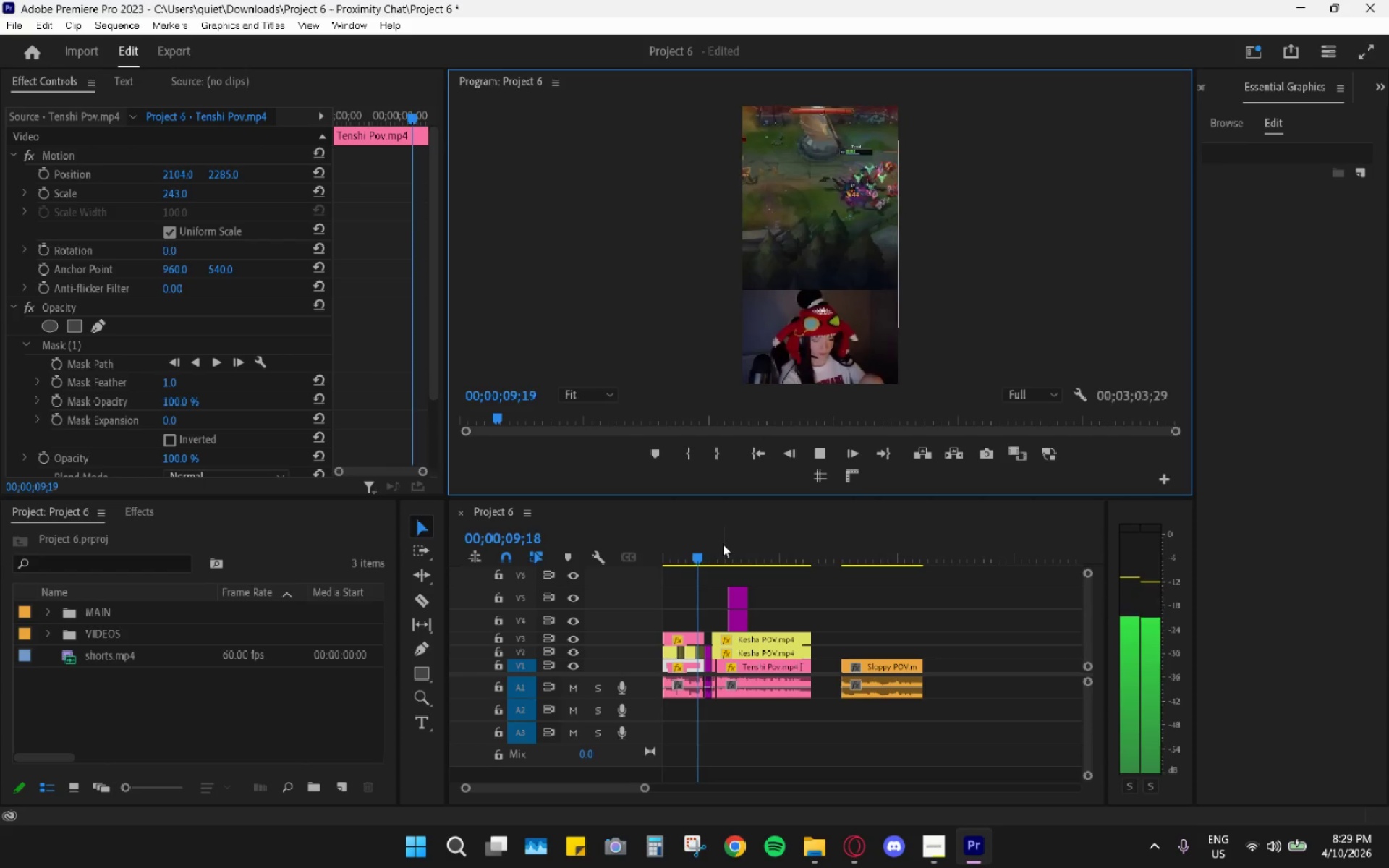 
left_click_drag(start_coordinate=[700, 554], to_coordinate=[709, 557])
 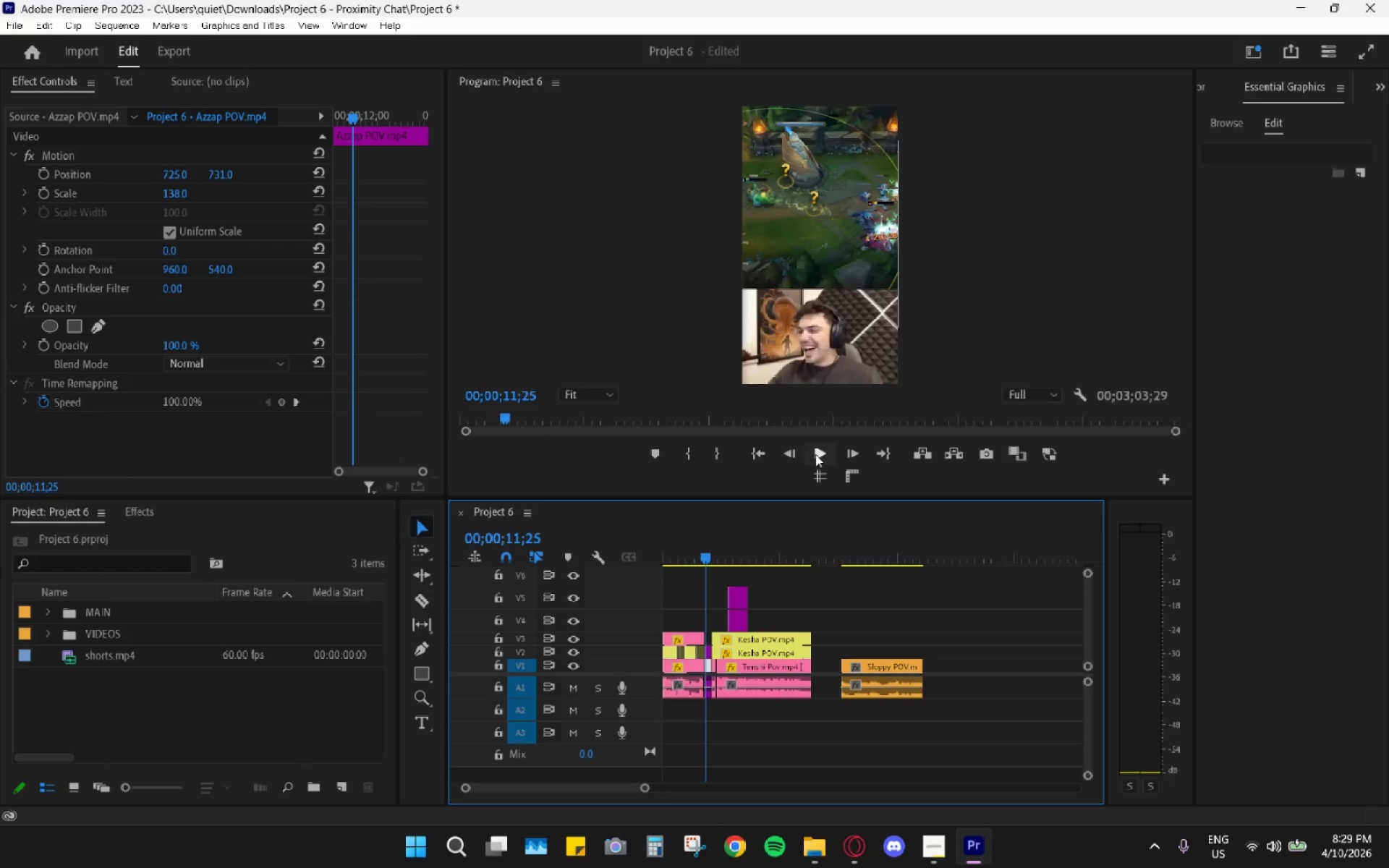 
left_click([815, 454])
 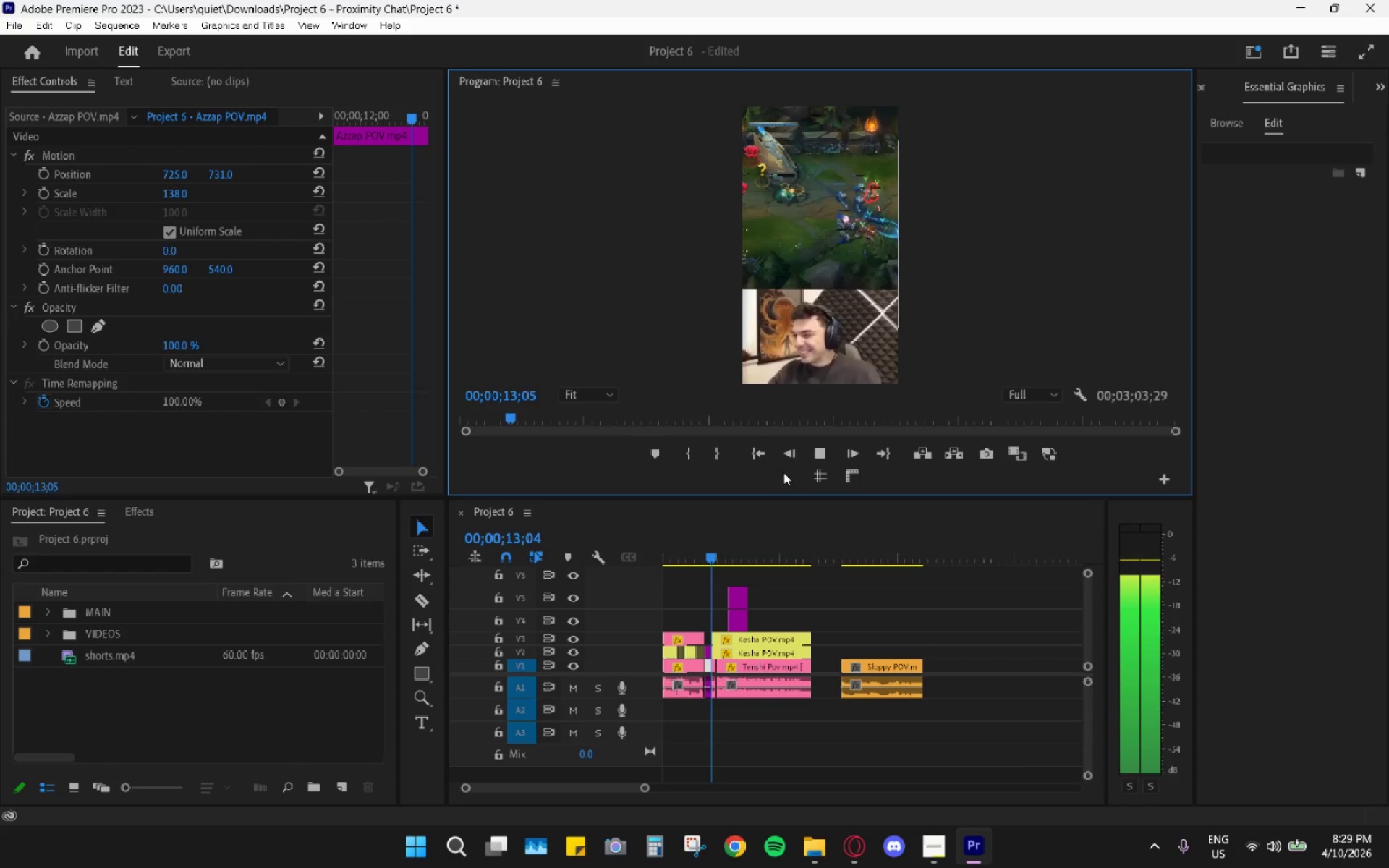 
left_click_drag(start_coordinate=[727, 542], to_coordinate=[697, 547])
 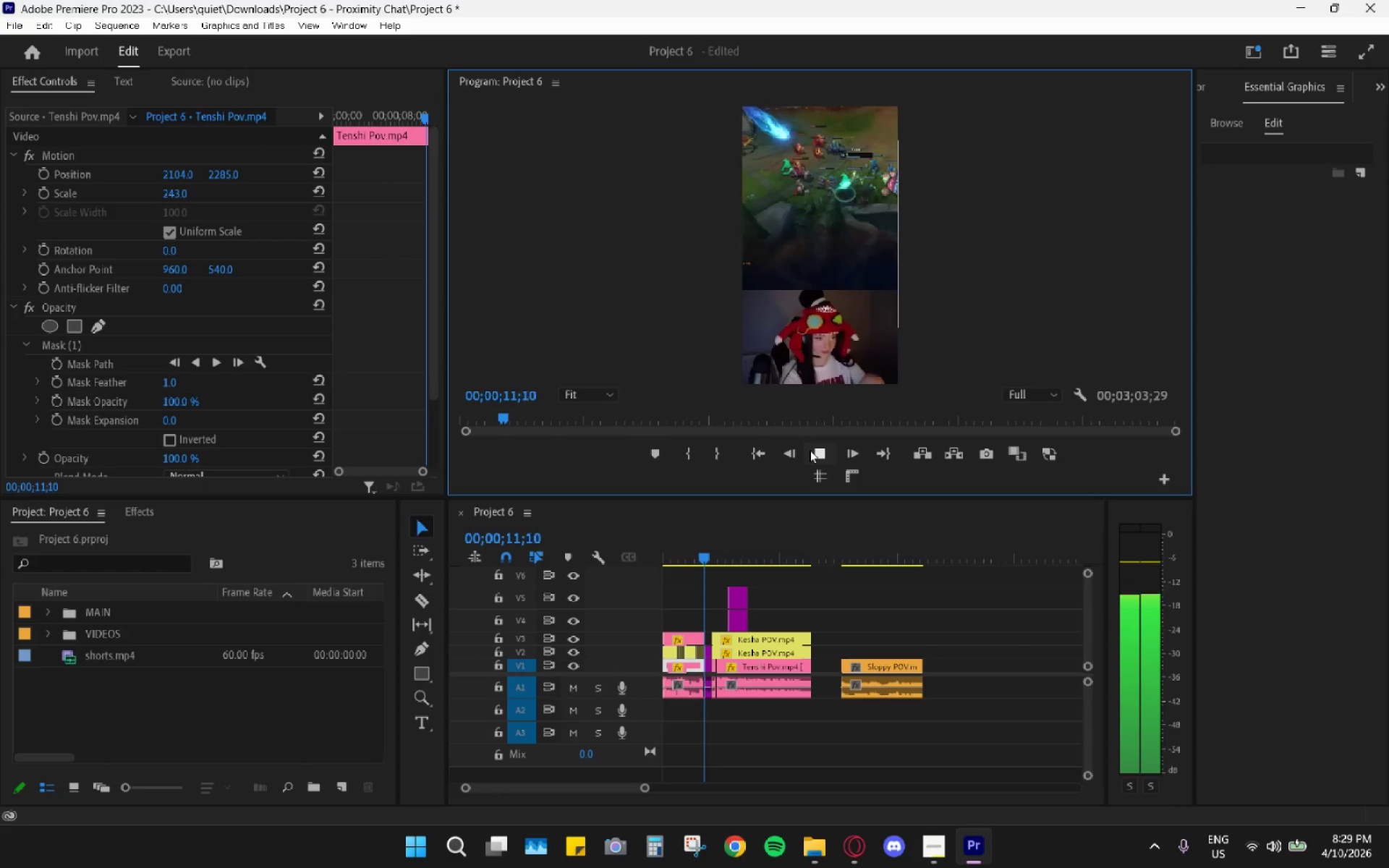 
wait(8.83)
 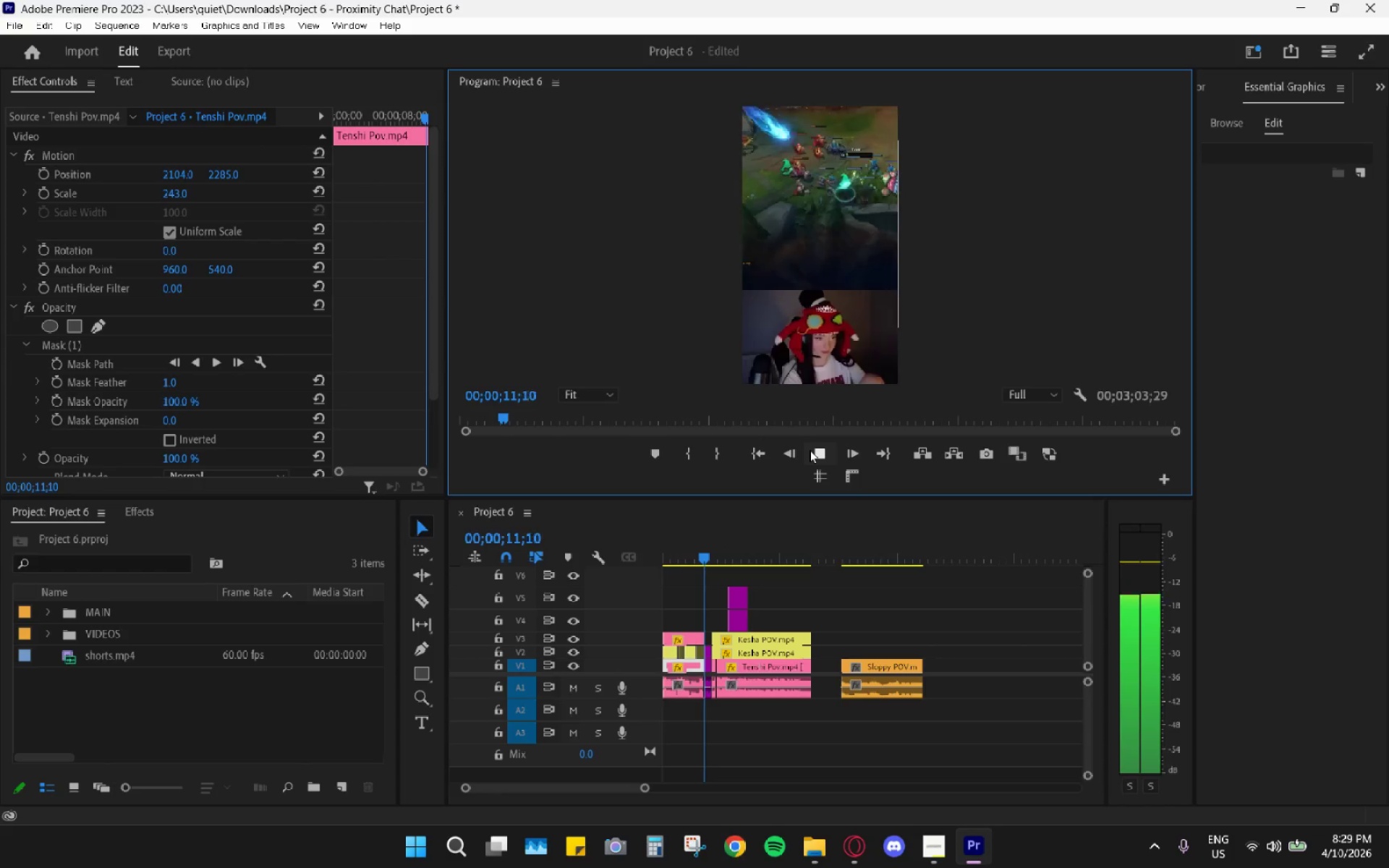 
left_click([810, 450])
 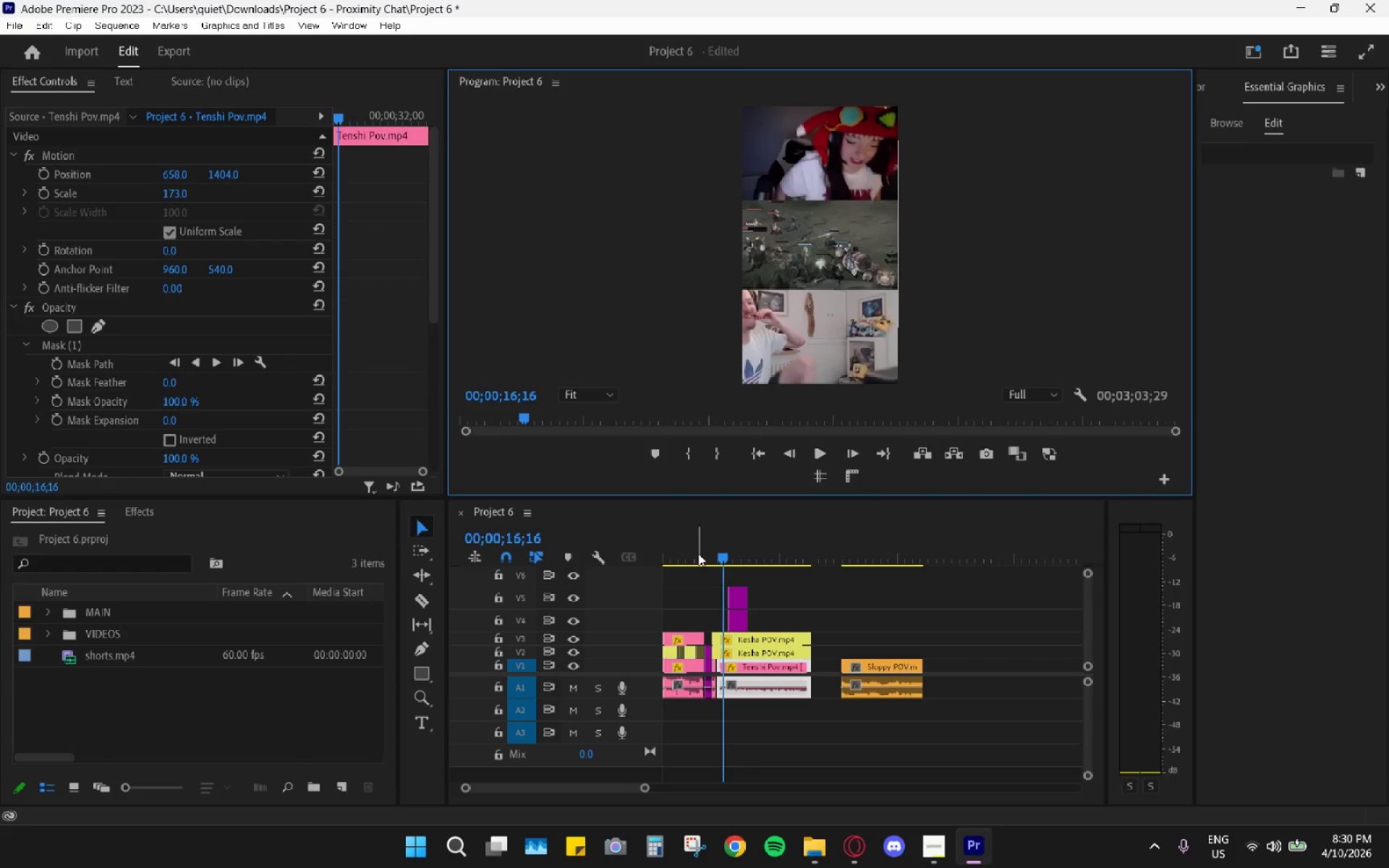 
left_click_drag(start_coordinate=[695, 547], to_coordinate=[716, 547])
 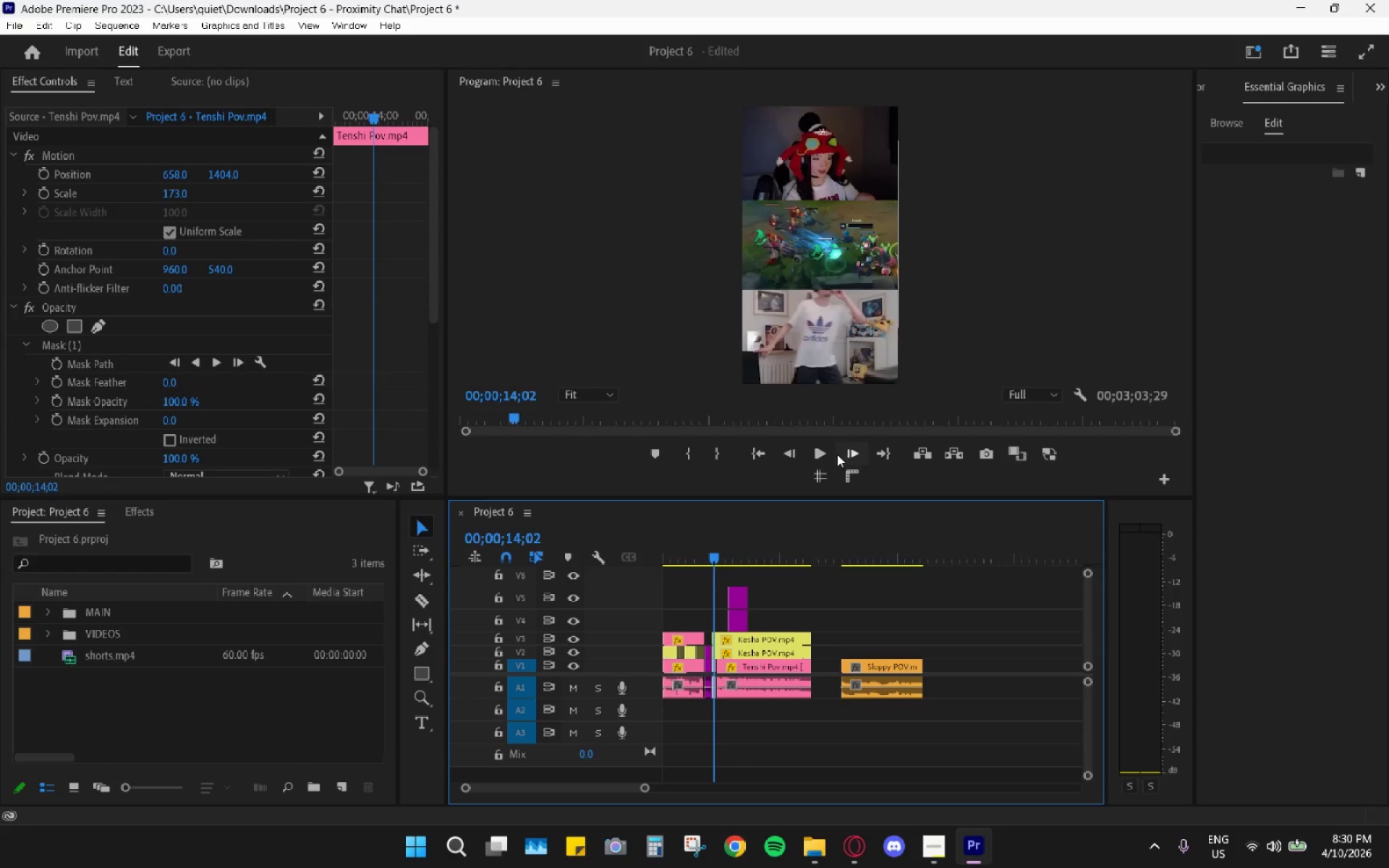 
left_click([826, 455])
 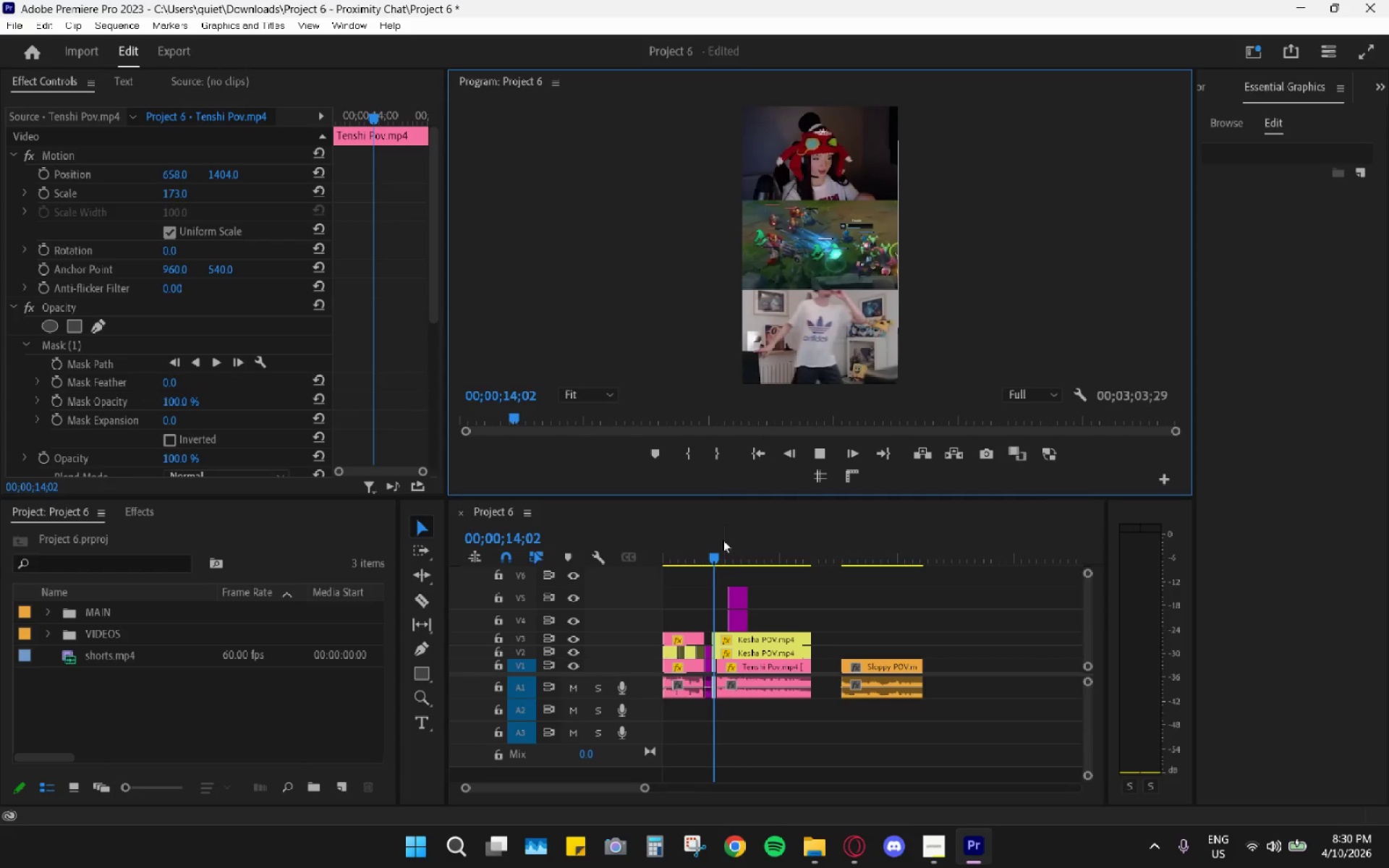 
left_click_drag(start_coordinate=[715, 546], to_coordinate=[692, 554])
 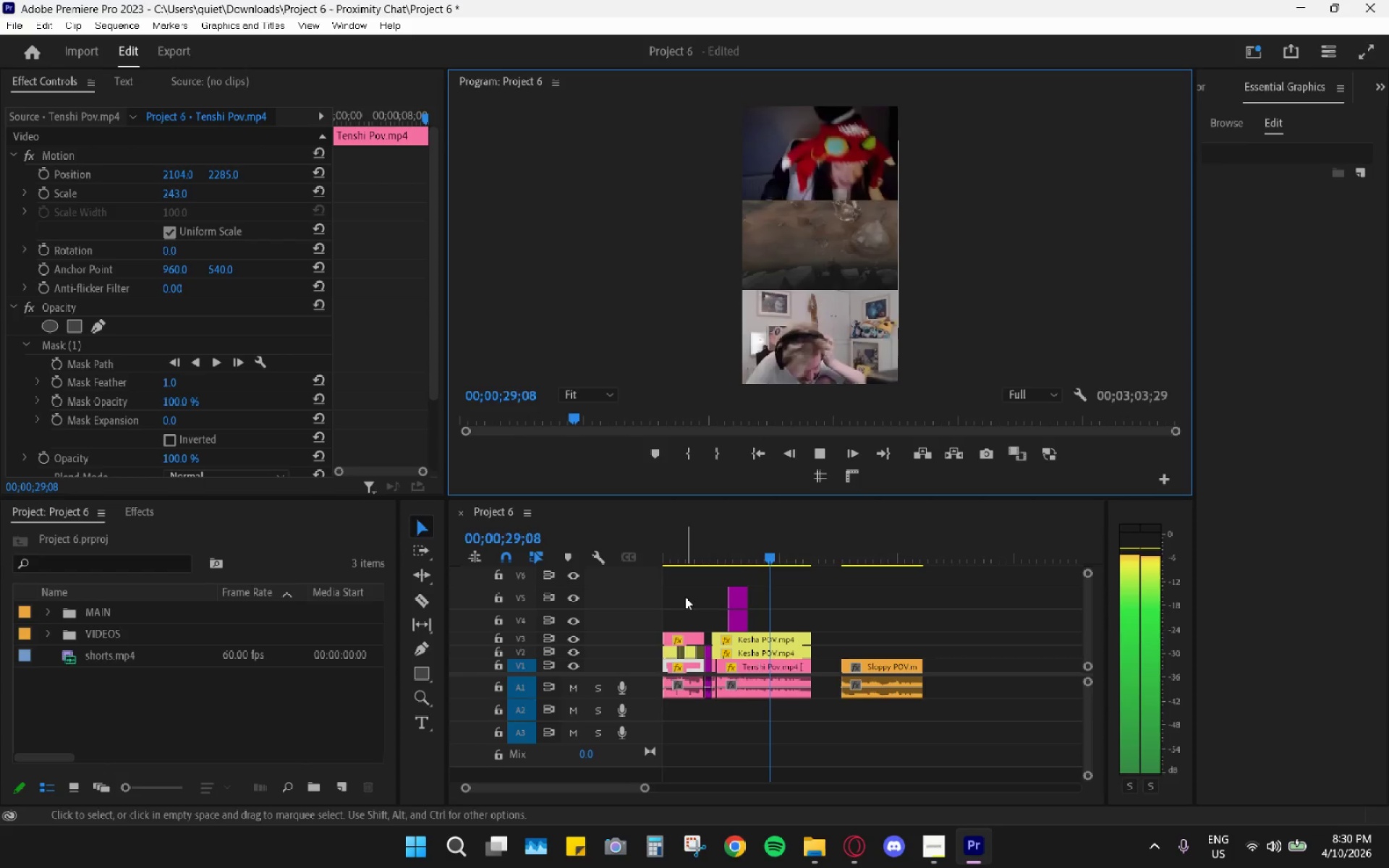 
wait(27.55)
 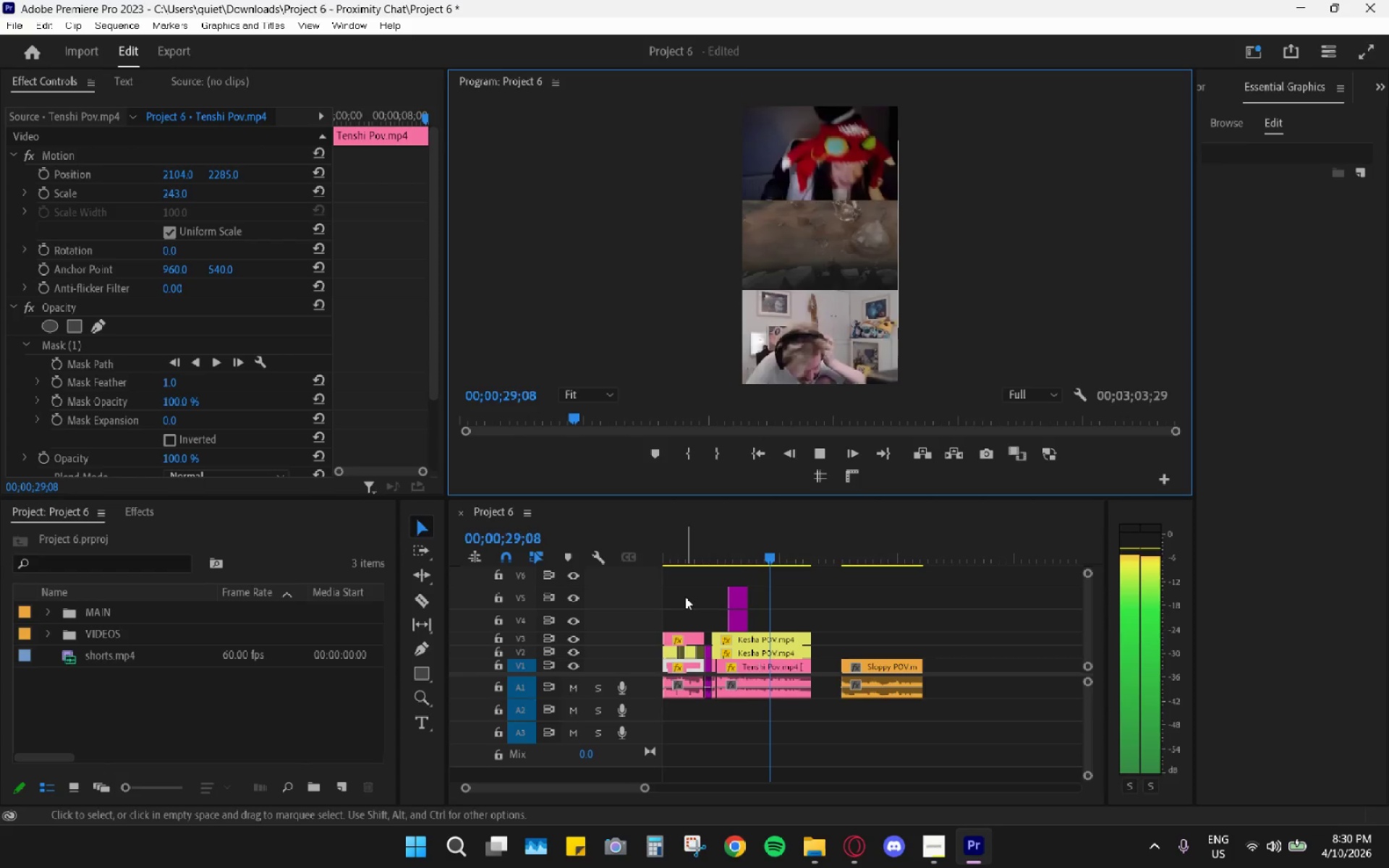 
mouse_move([229, 632])
 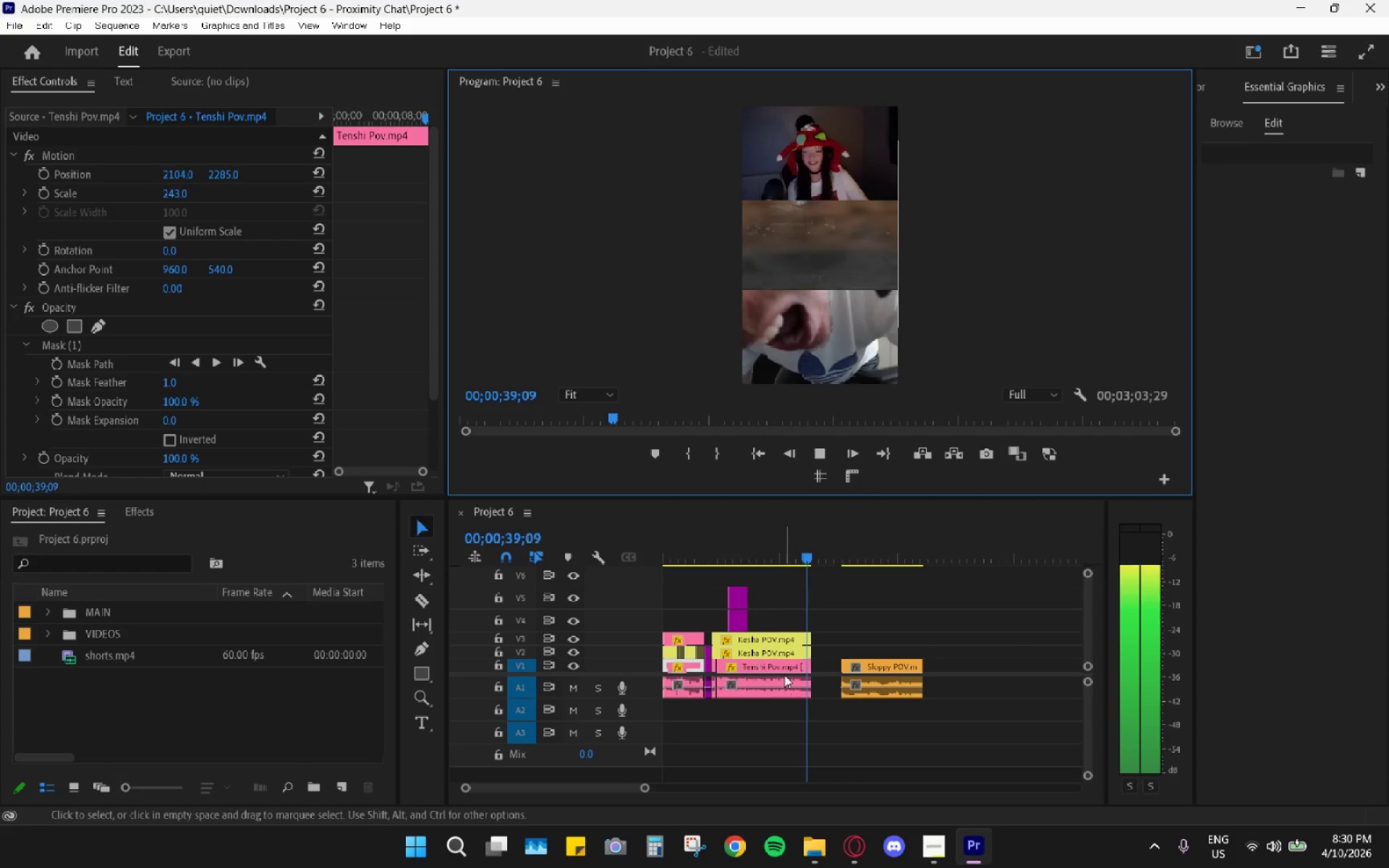 
wait(5.01)
 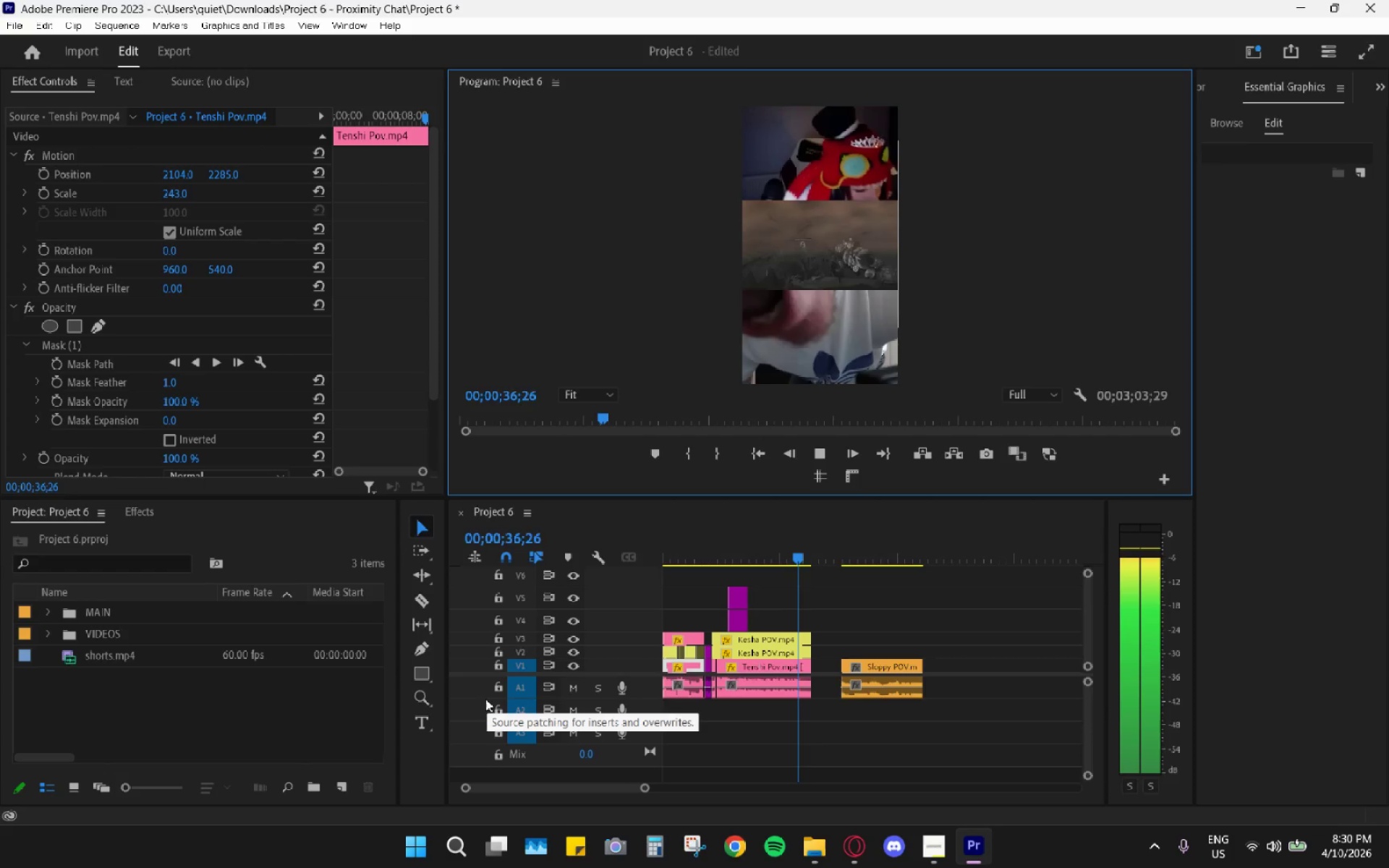 
left_click_drag(start_coordinate=[737, 552], to_coordinate=[865, 582])
 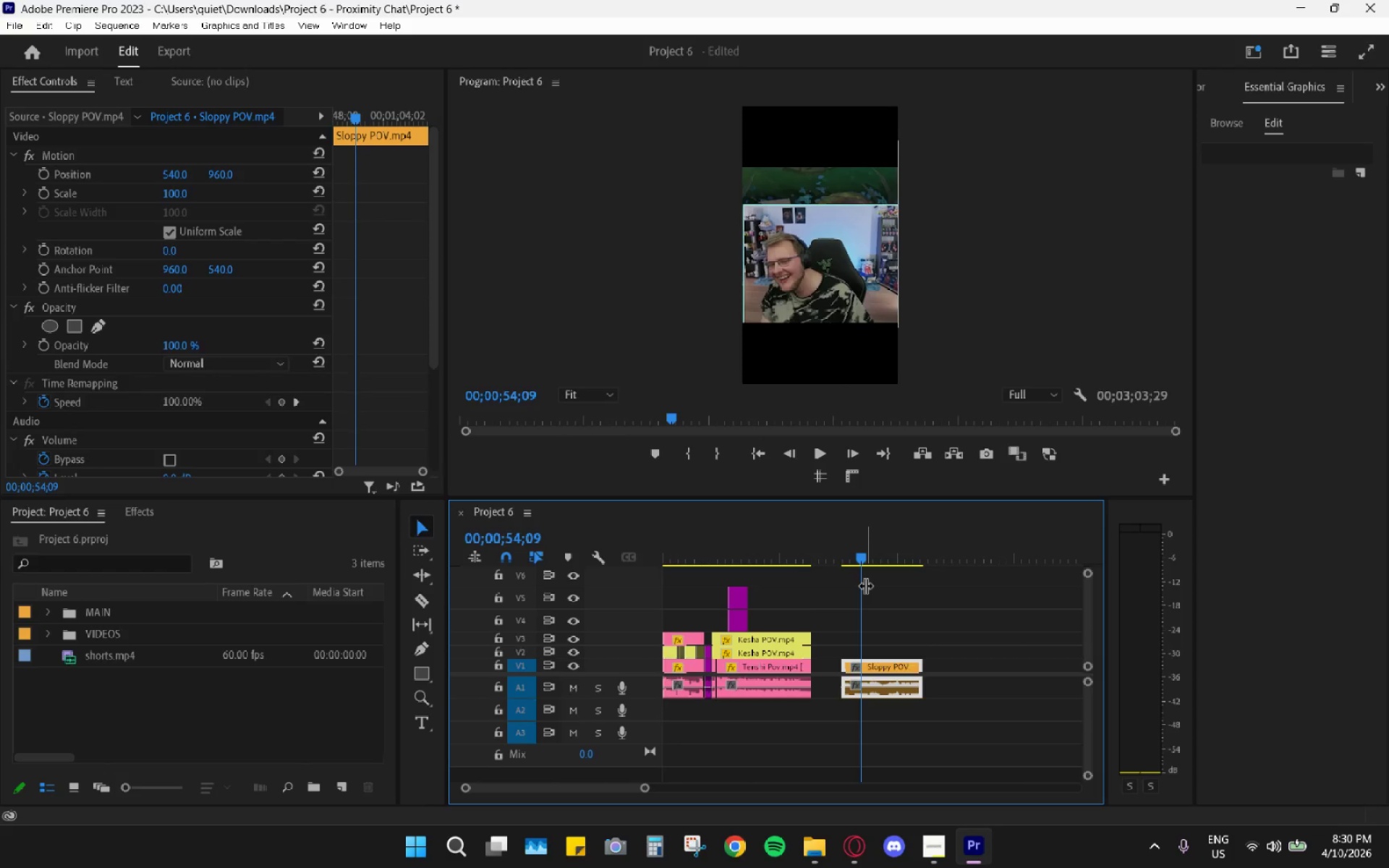 
key(Space)
 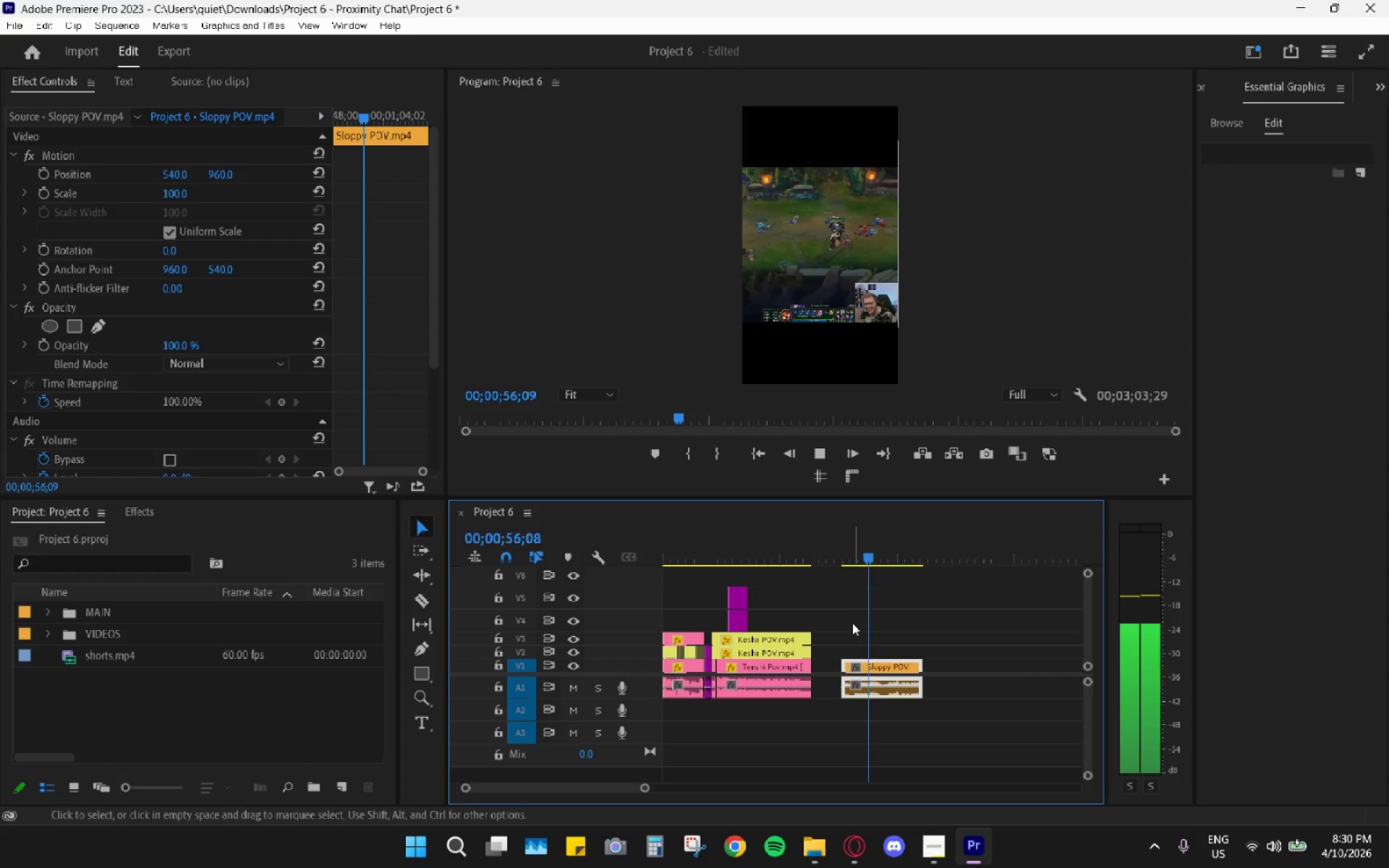 
left_click([823, 674])
 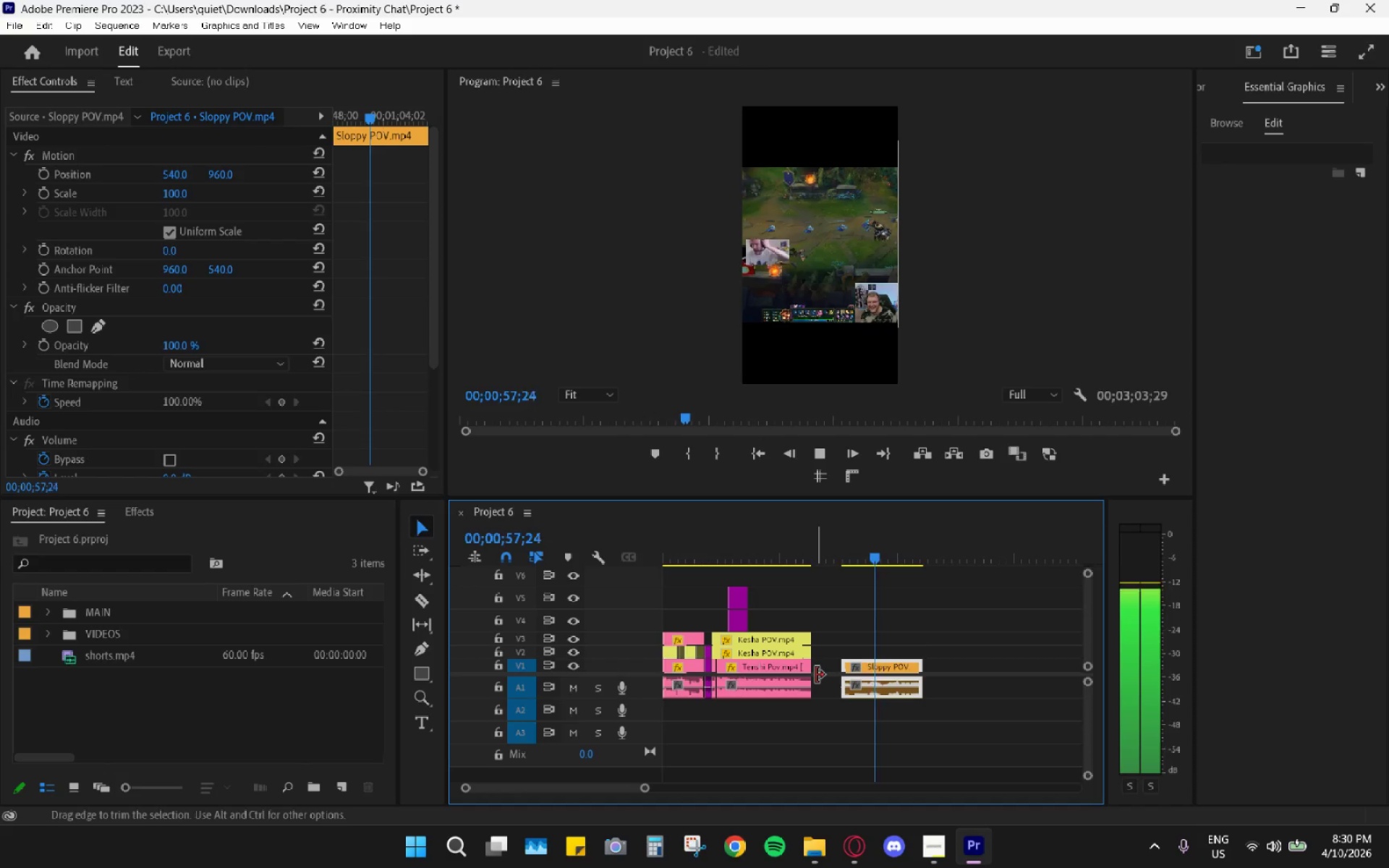 
left_click([821, 666])
 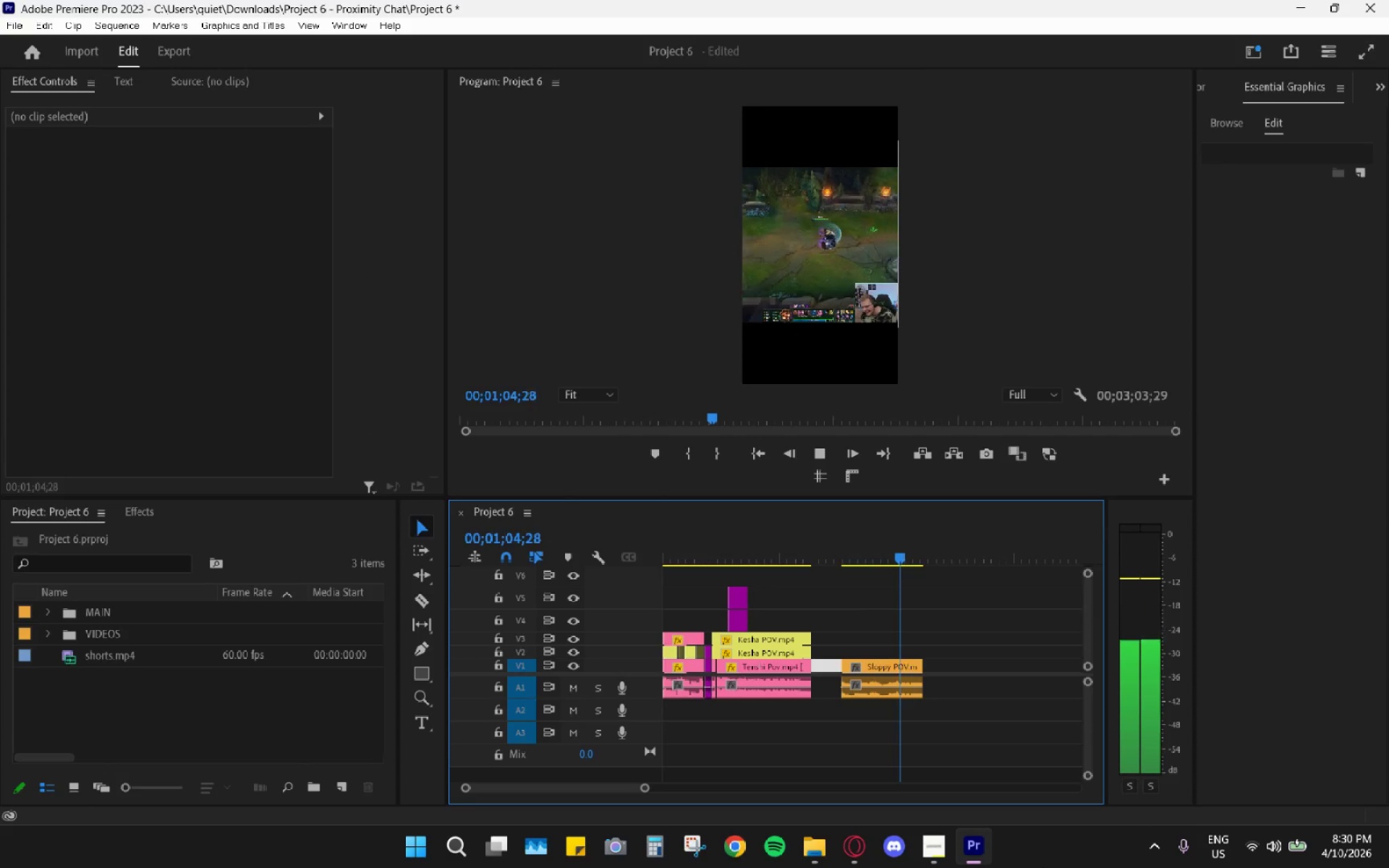 
wait(11.8)
 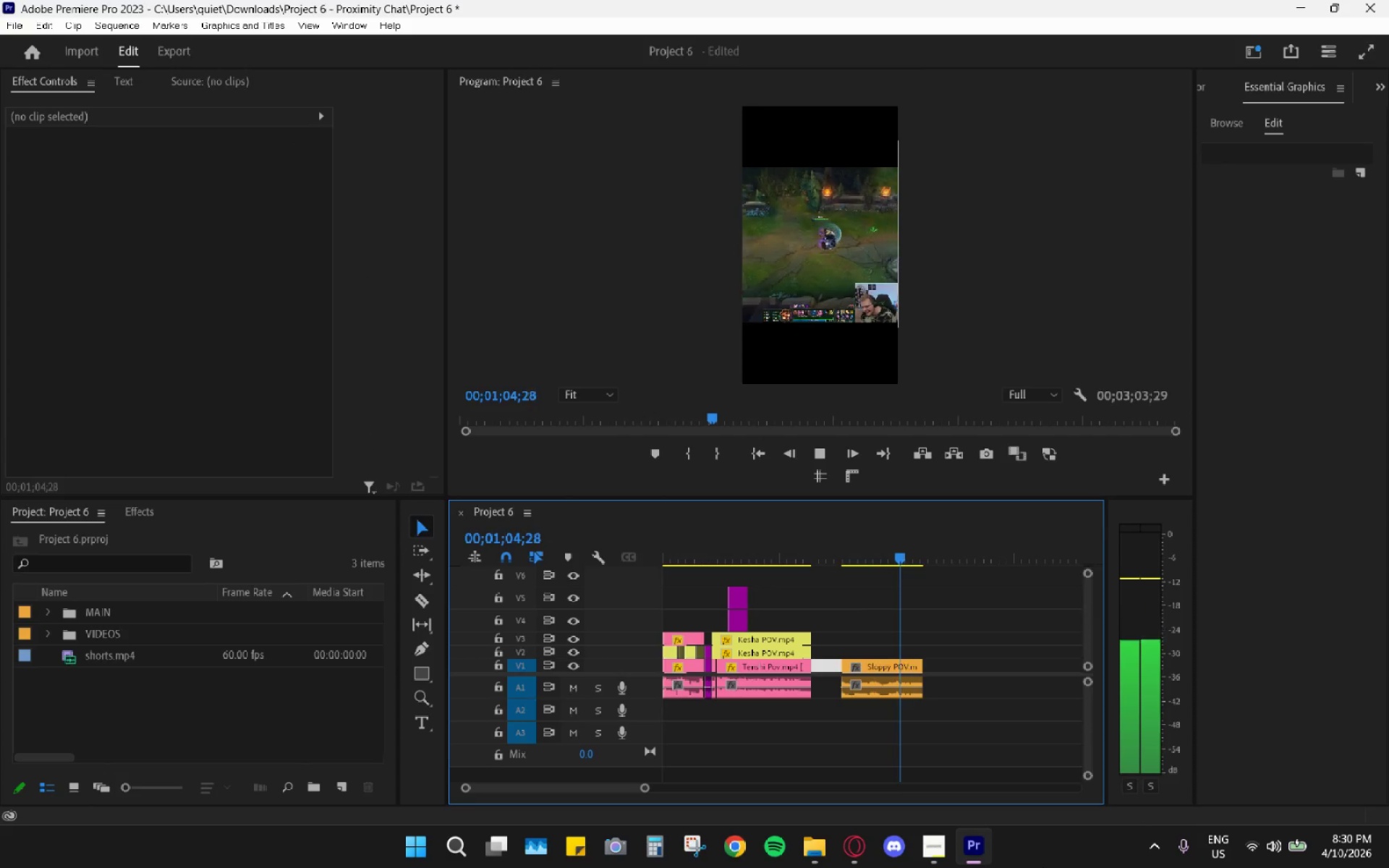 
key(Space)
 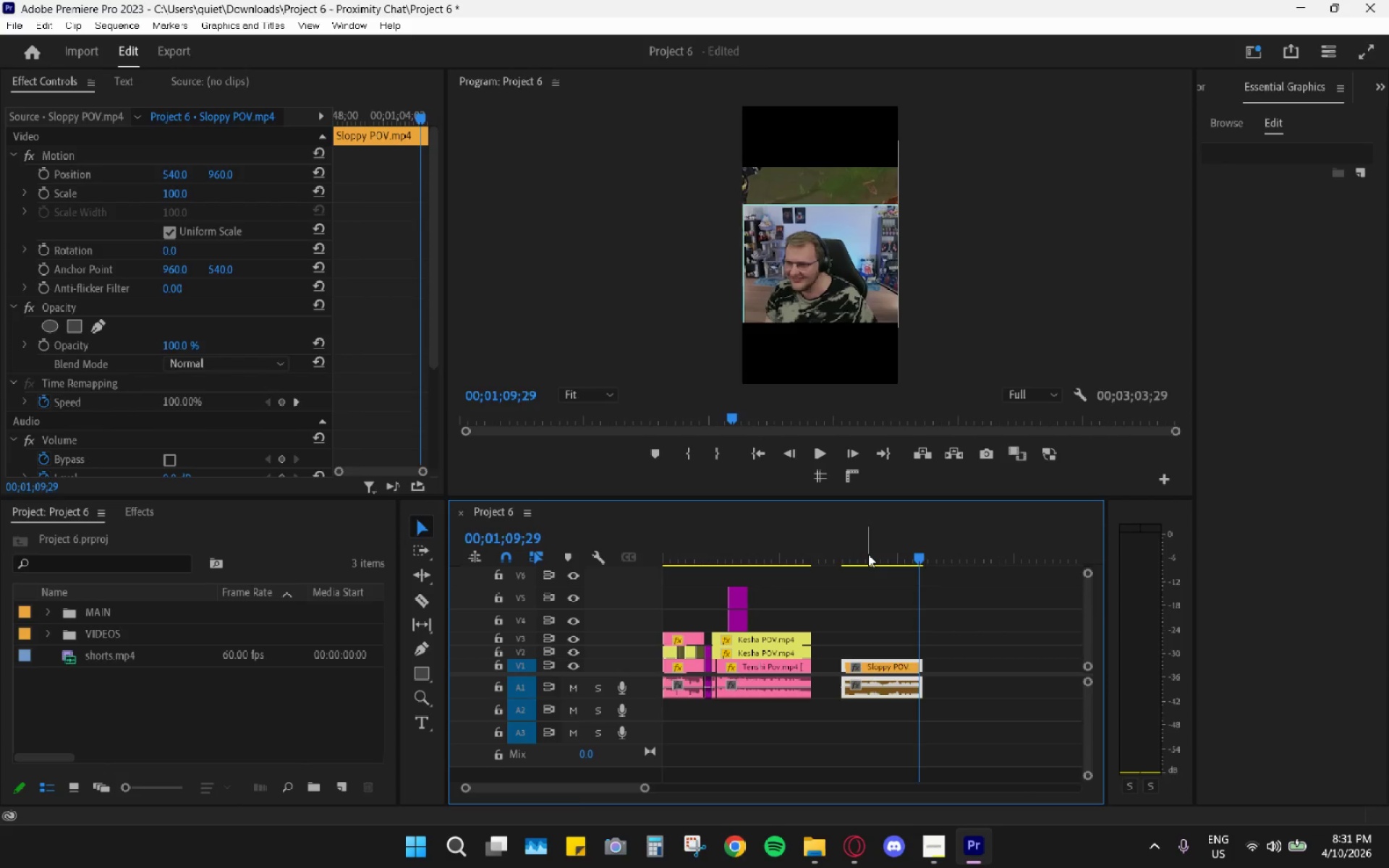 
left_click_drag(start_coordinate=[866, 554], to_coordinate=[849, 568])
 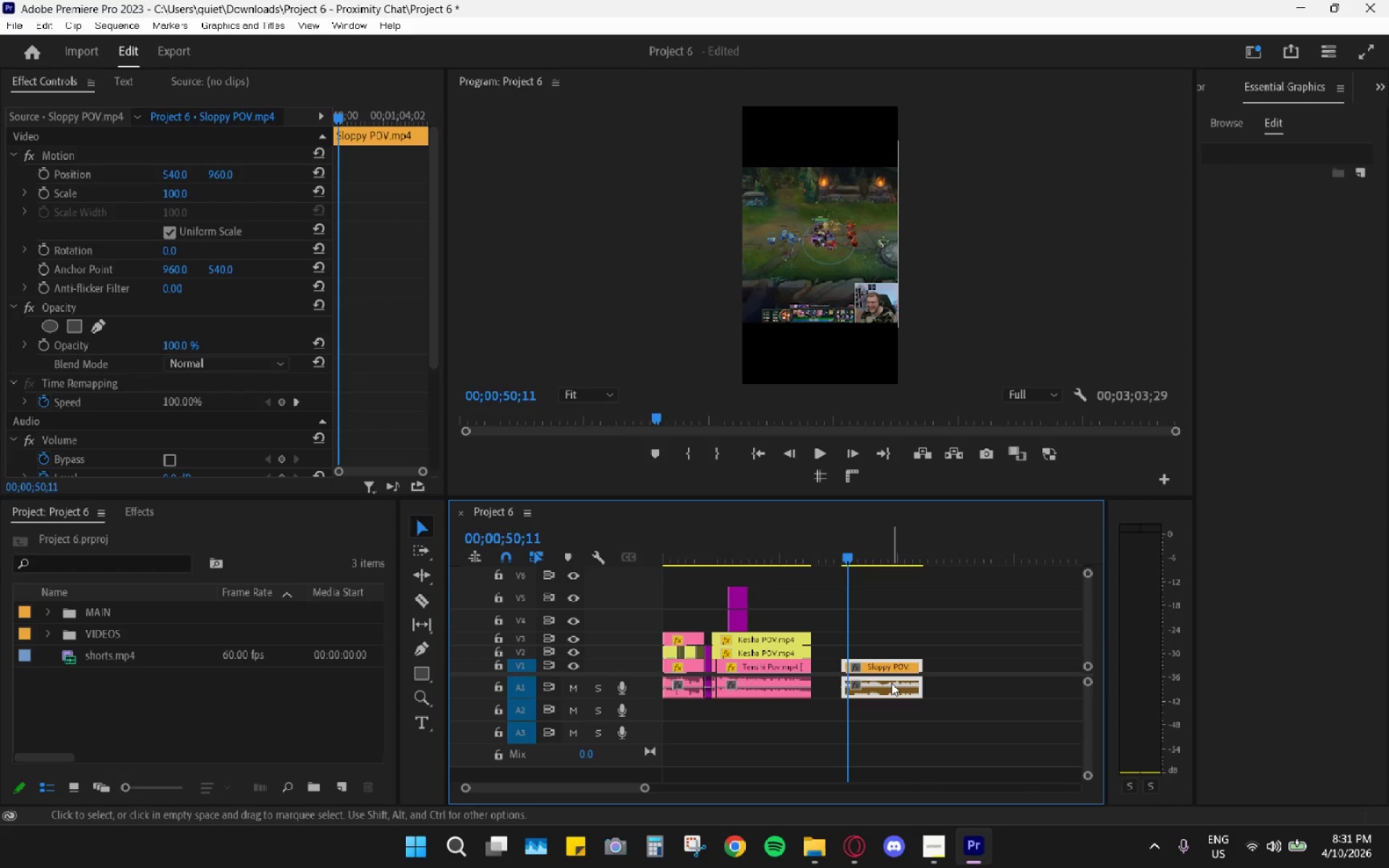 
hold_key(key=AltLeft, duration=1.52)
left_click_drag(start_coordinate=[891, 668], to_coordinate=[888, 647])
 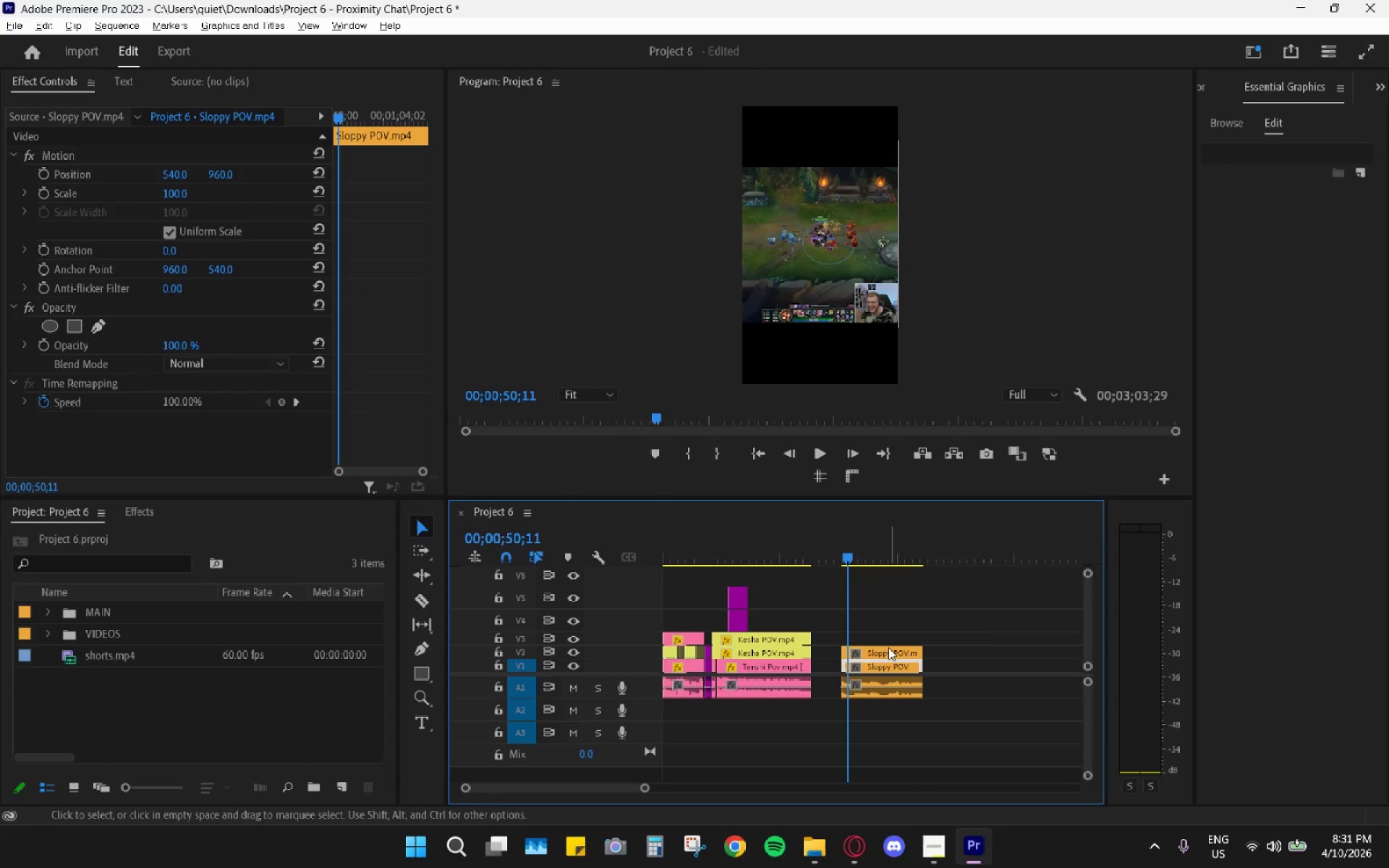 
key(Alt+AltLeft)
 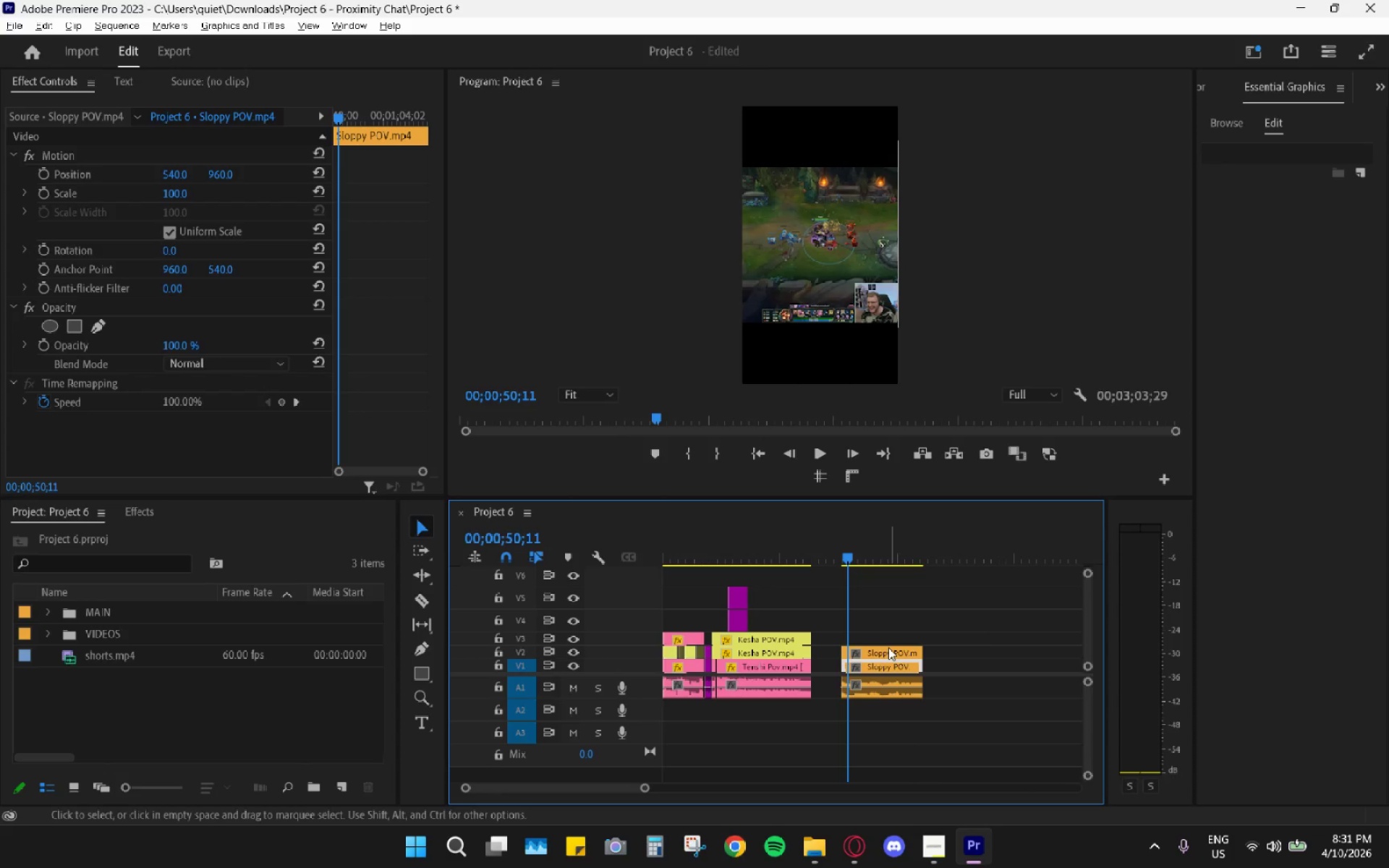 
key(Alt+AltLeft)
 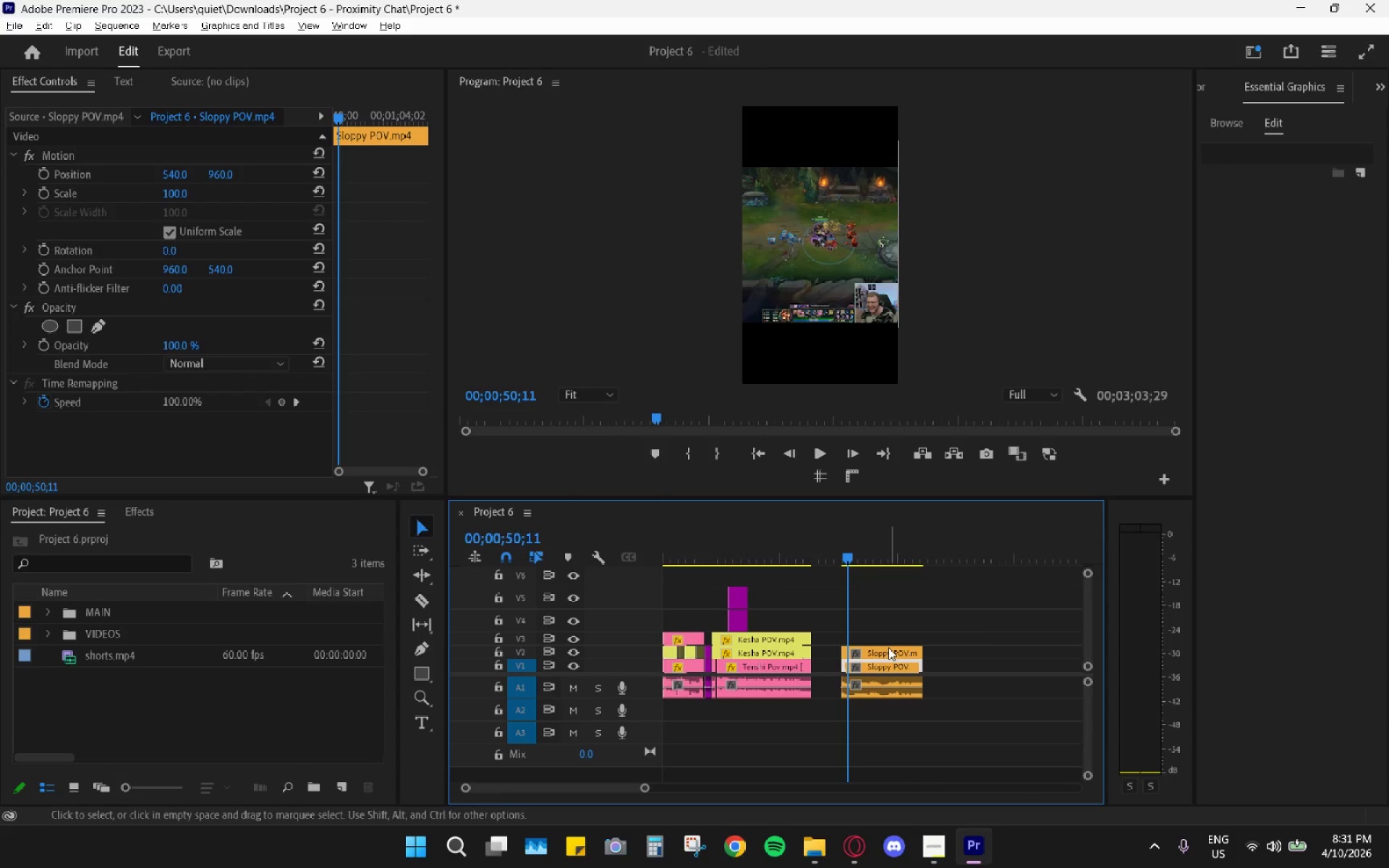 
key(Alt+AltLeft)
 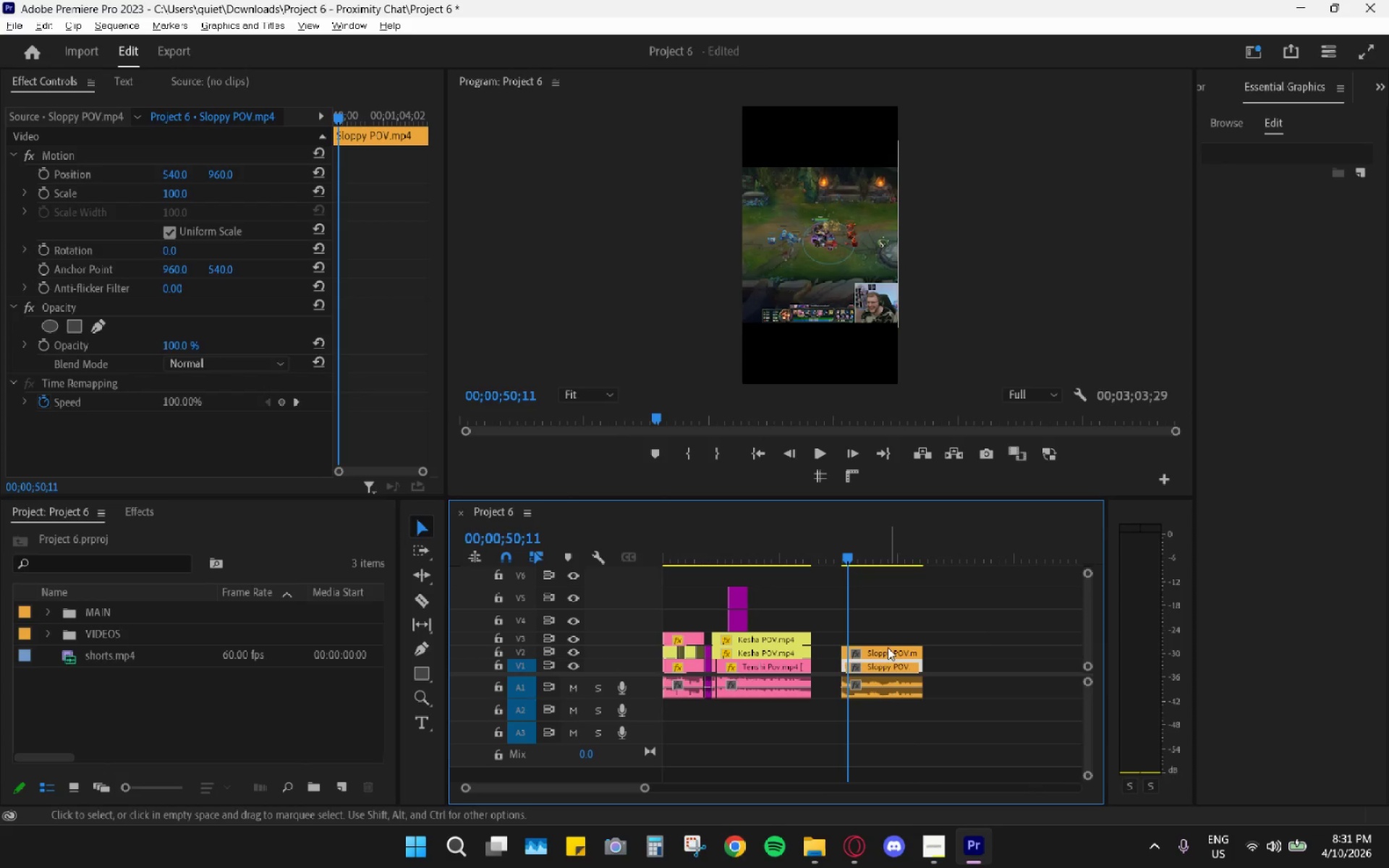 
key(Alt+AltLeft)
 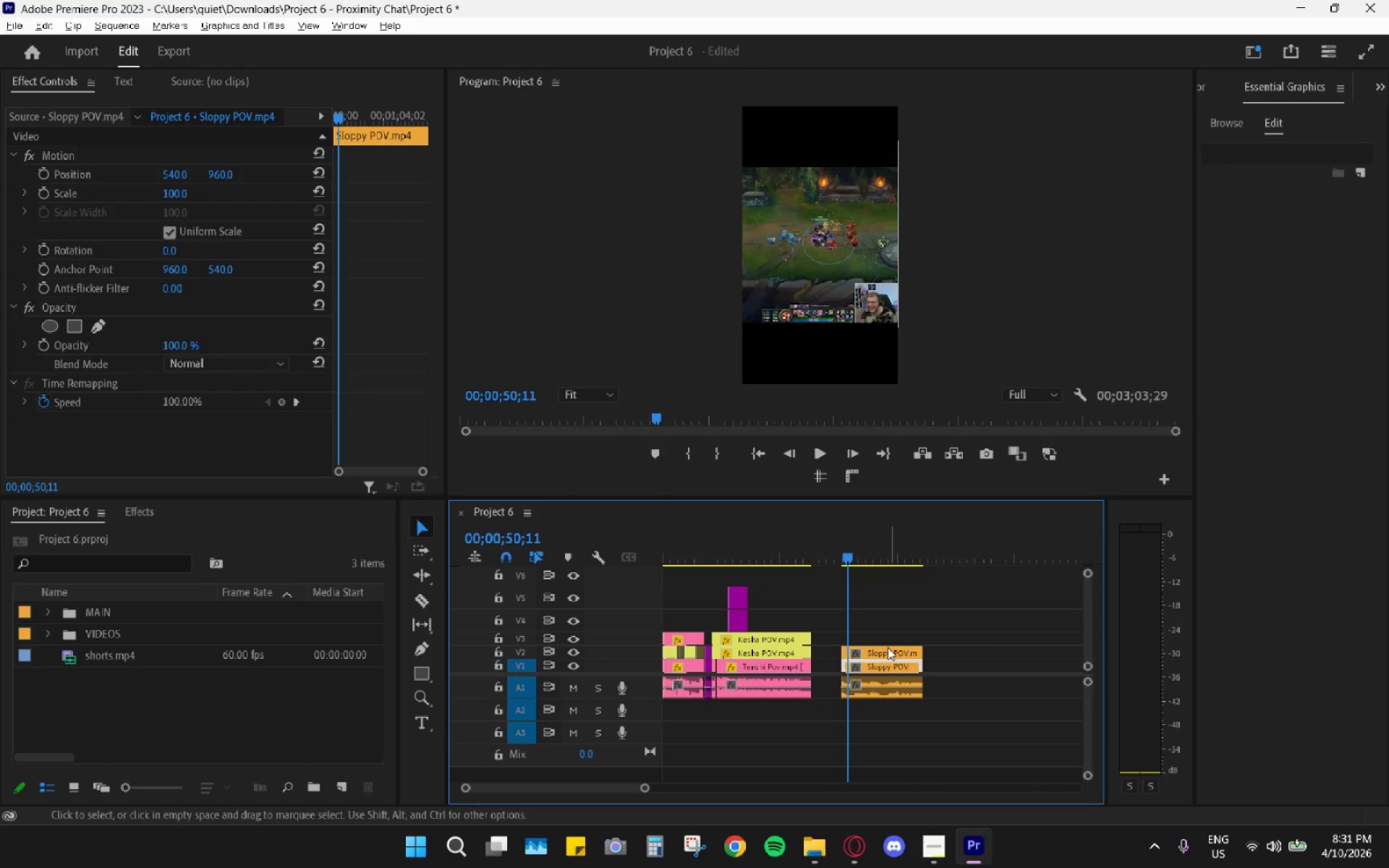 
key(Alt+AltLeft)
 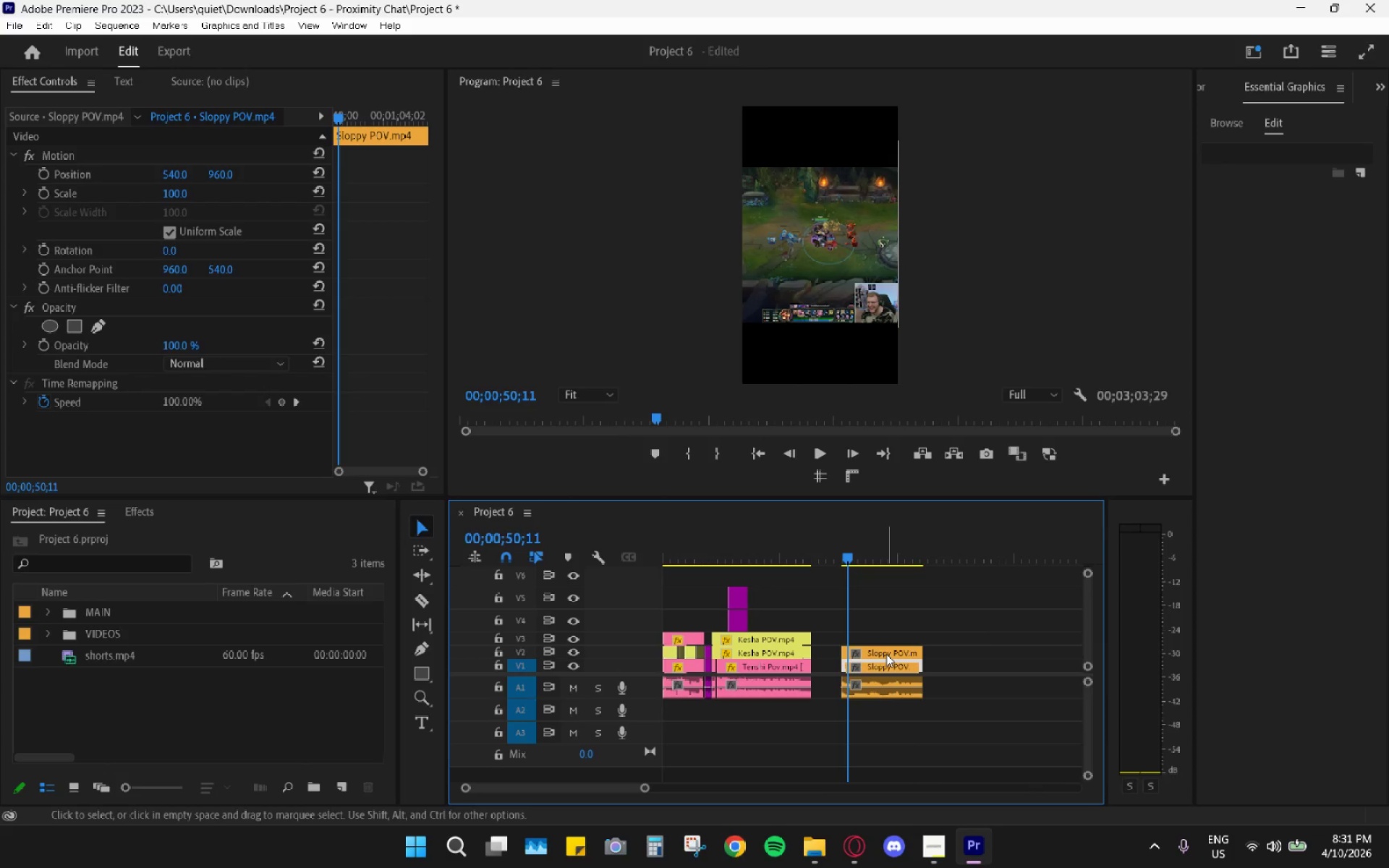 
type(EE)
 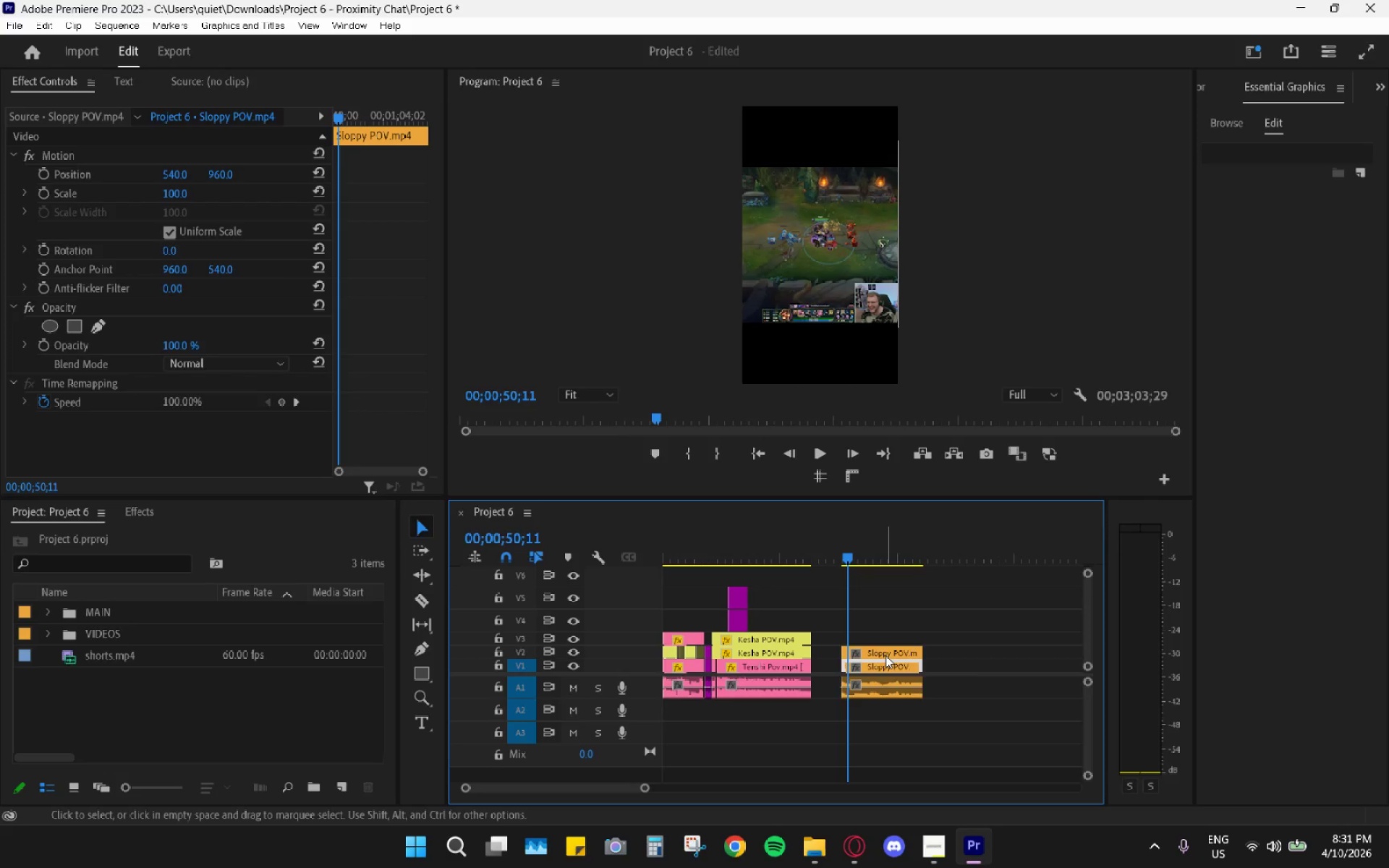 
 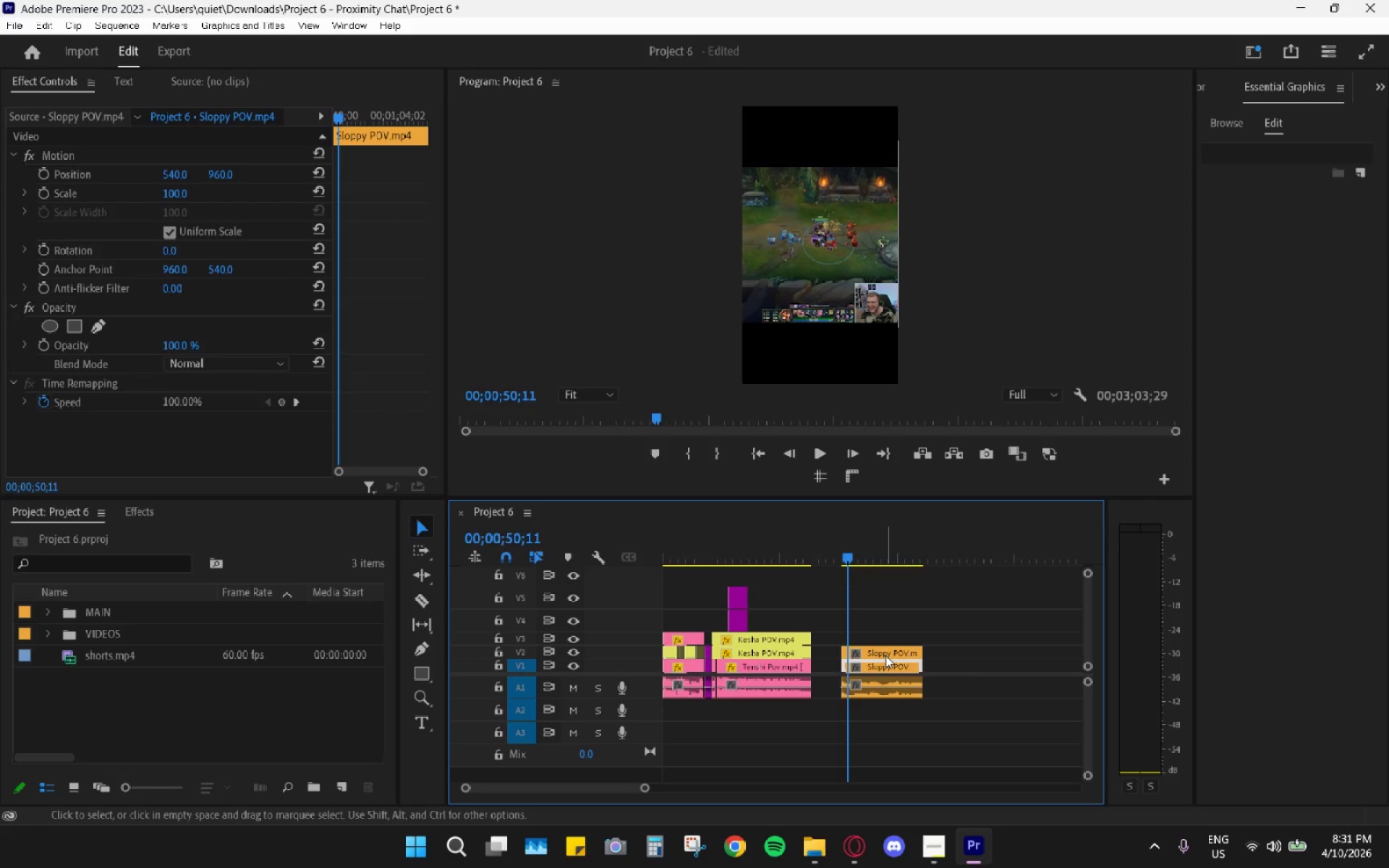 
left_click([885, 655])
 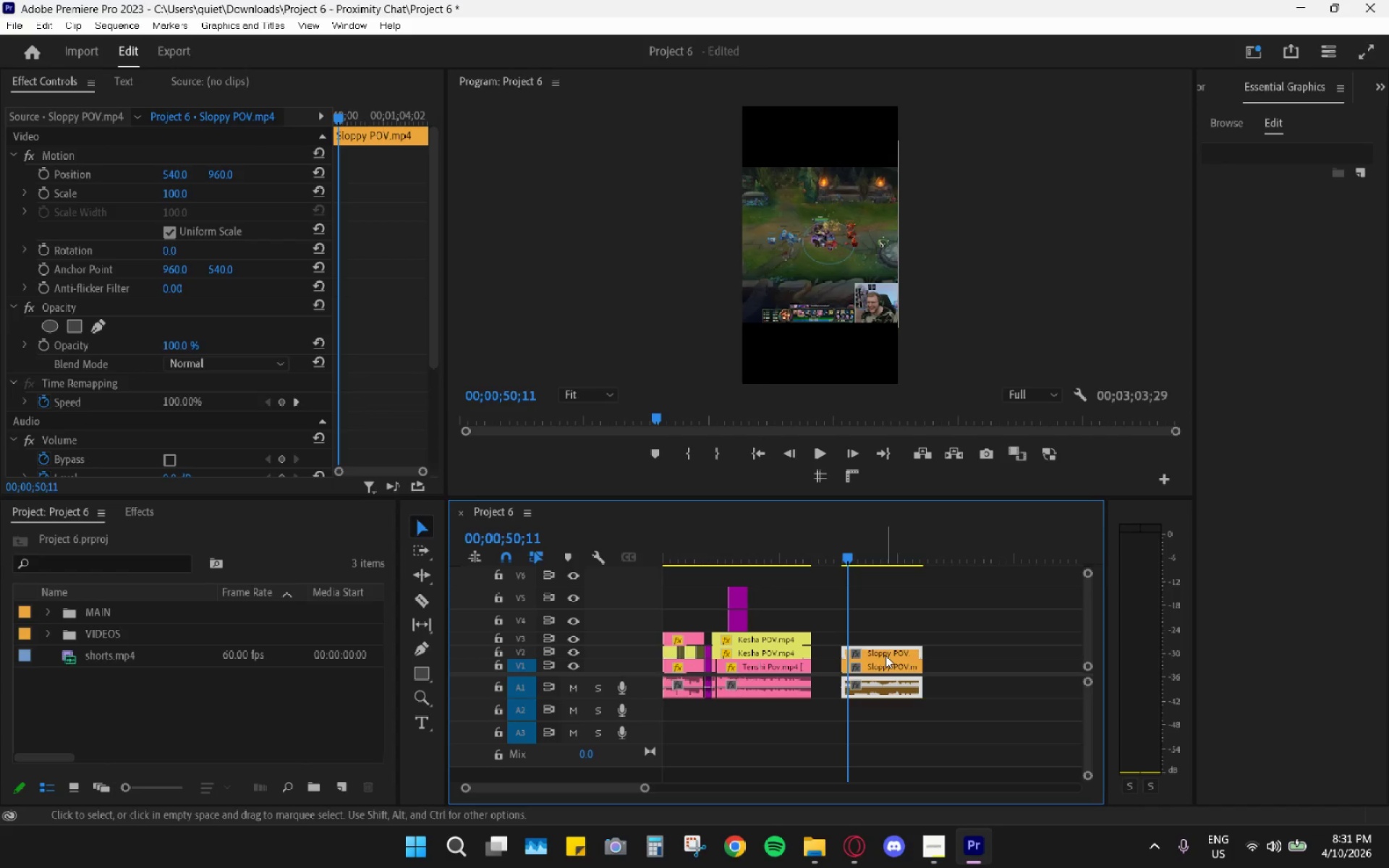 
key(Shift+E)
 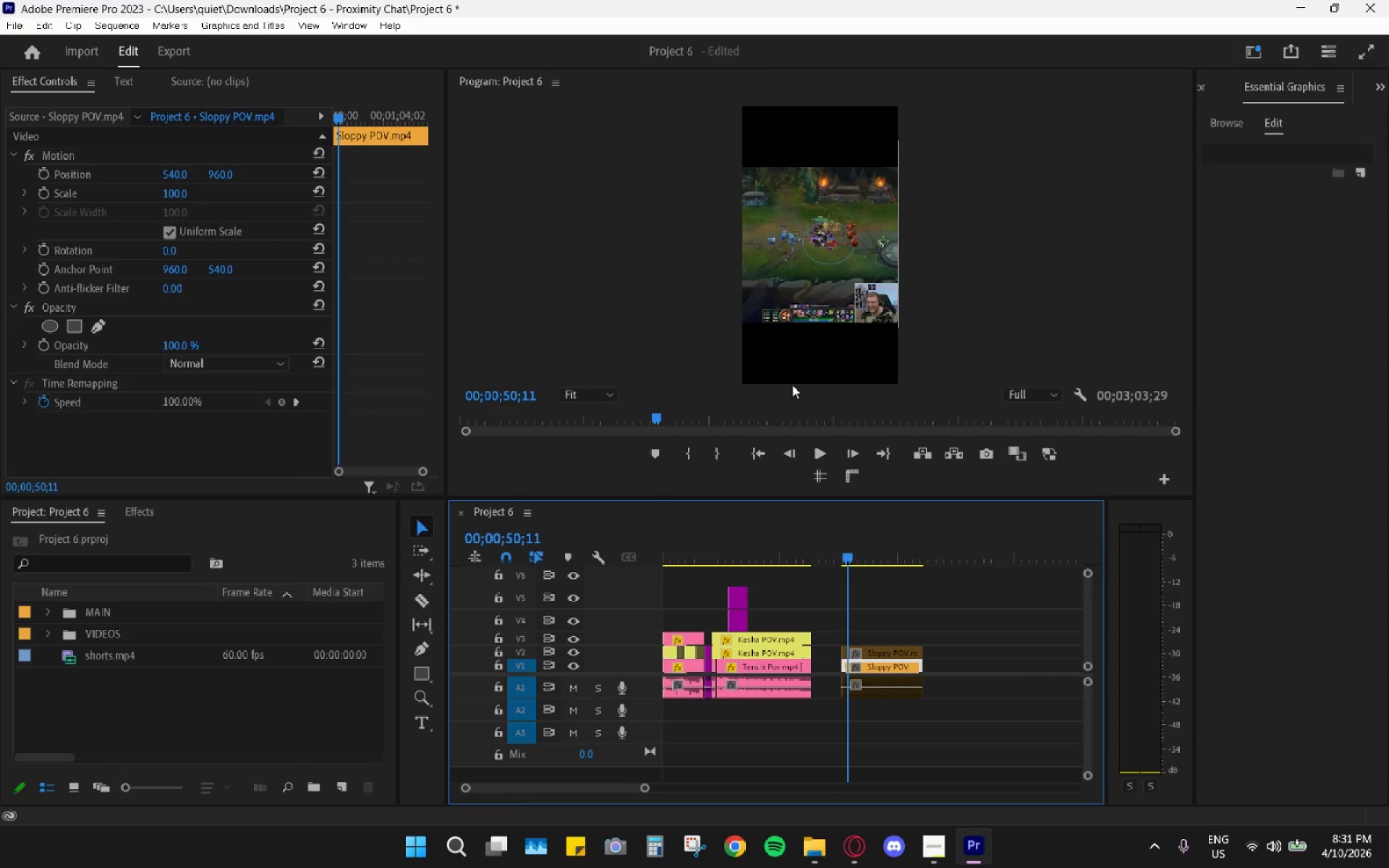 
wait(7.03)
 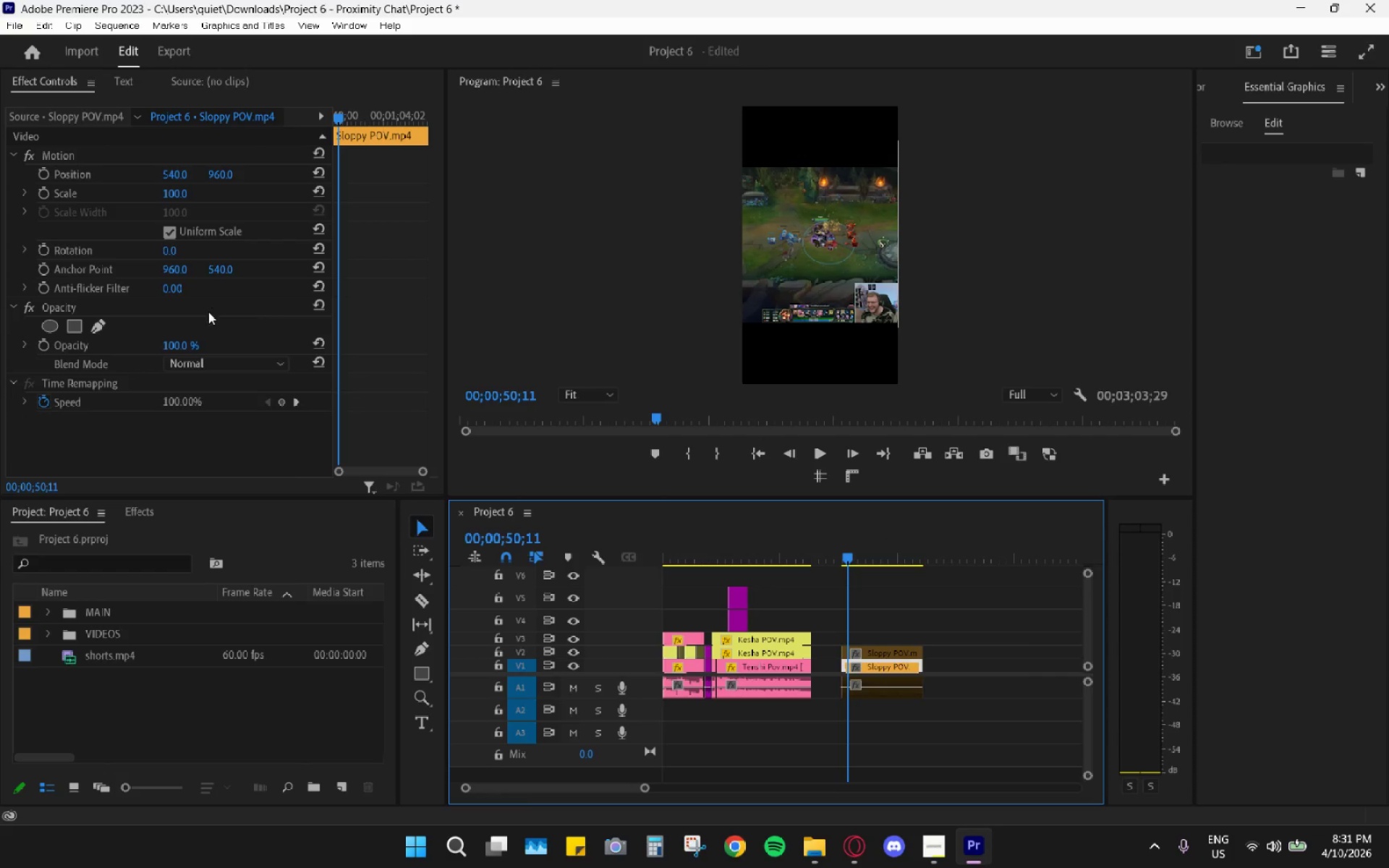 
key(Space)
 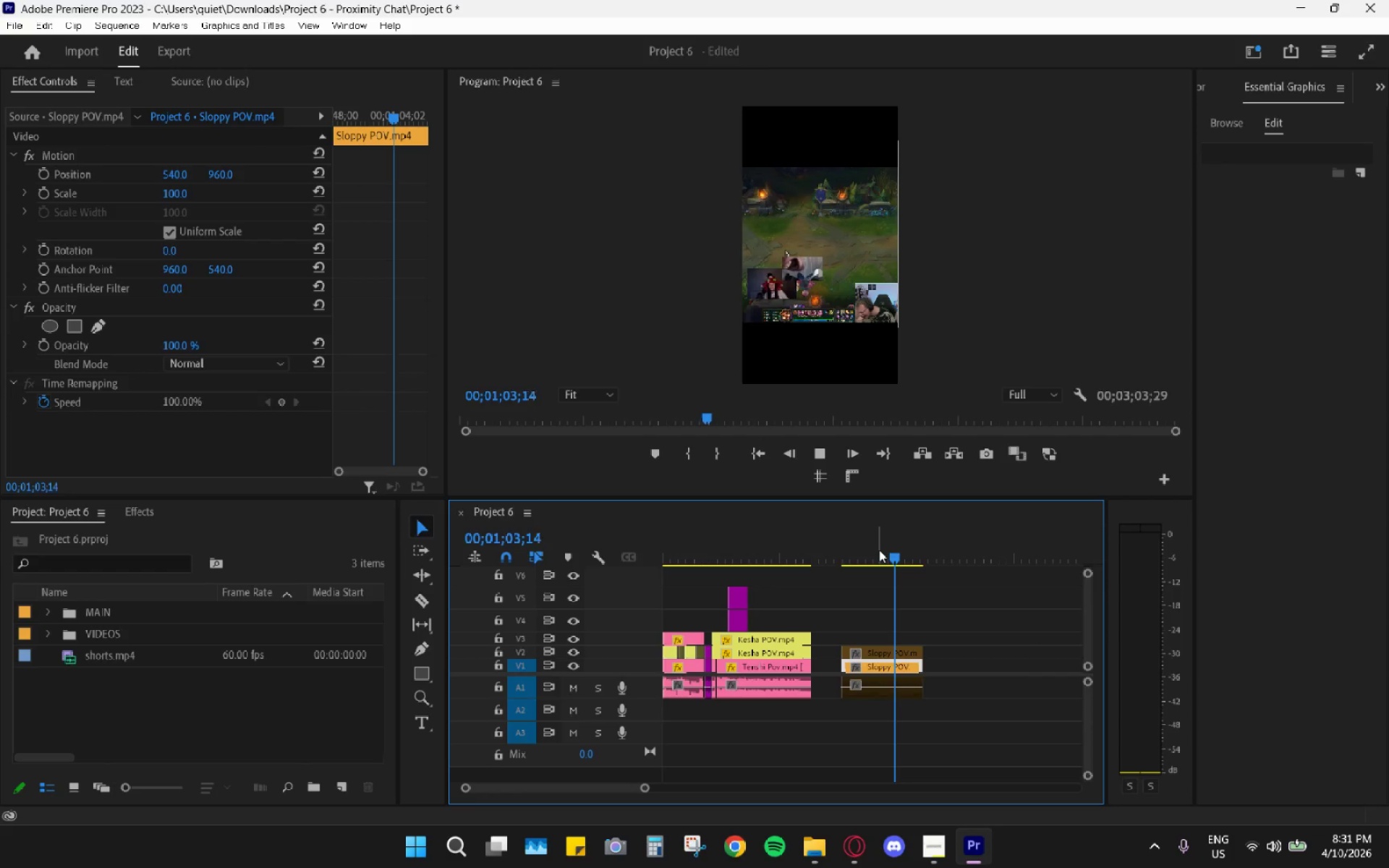 
wait(5.33)
 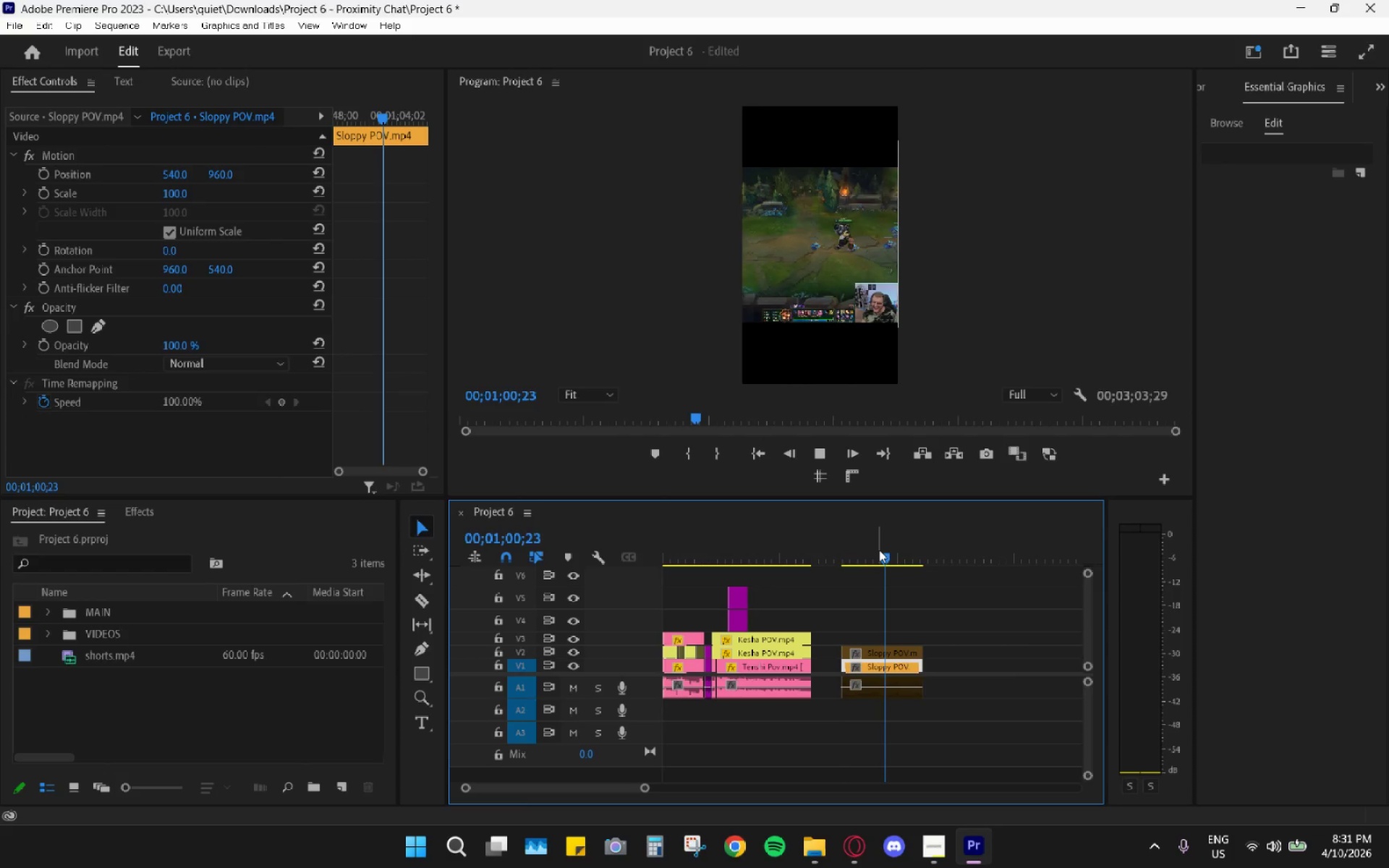 
key(Space)
 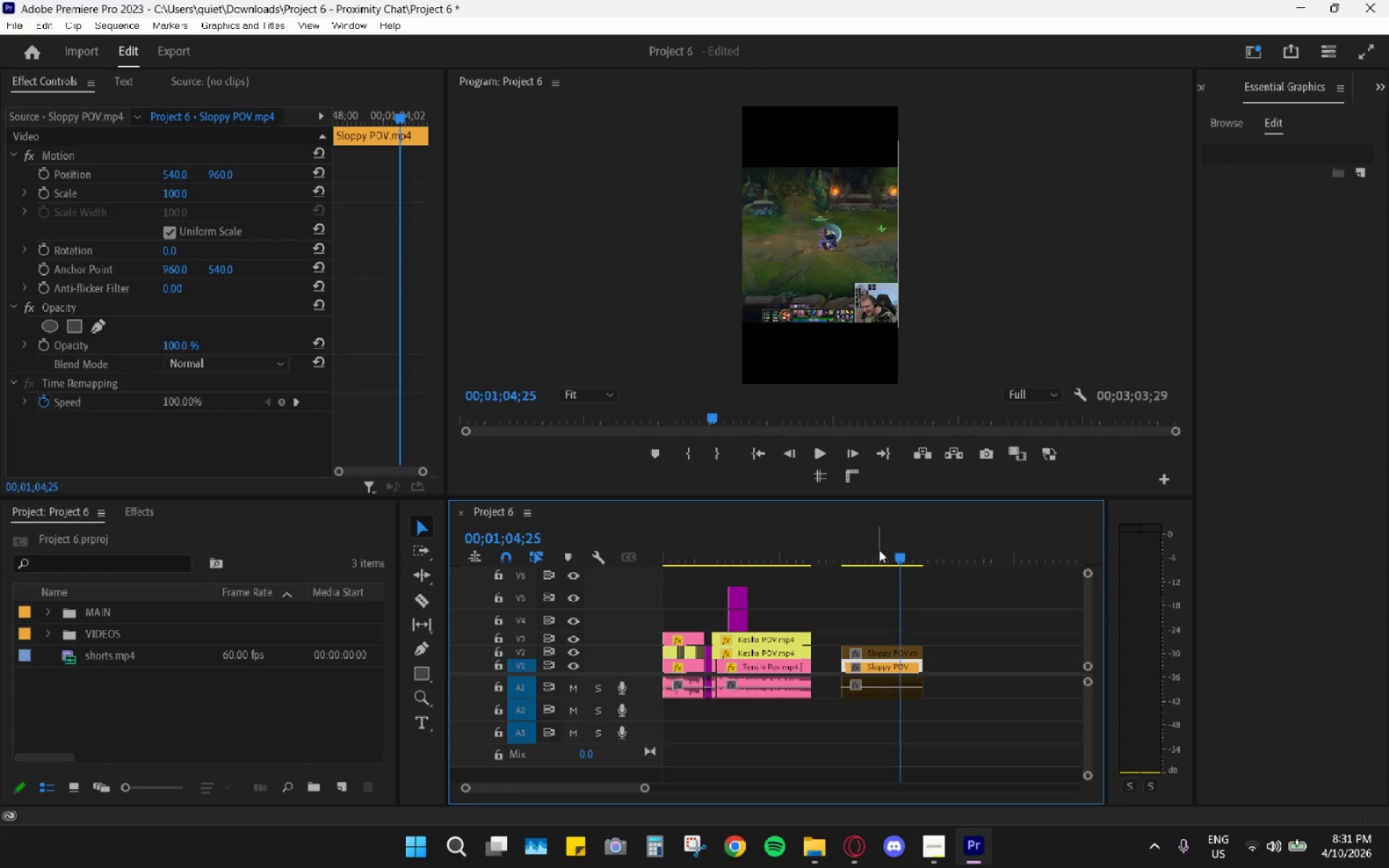 
key(Space)
 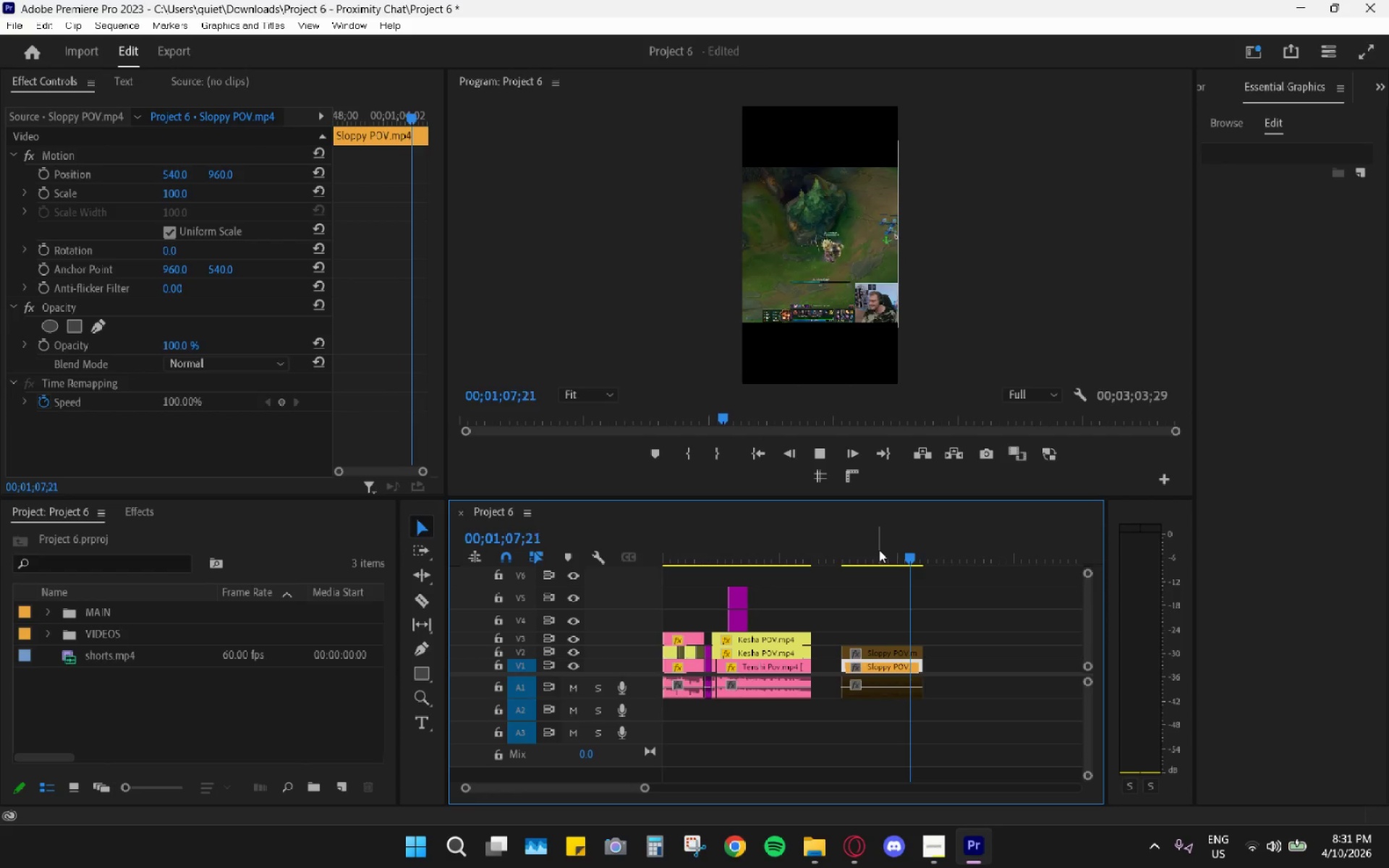 
key(Space)
 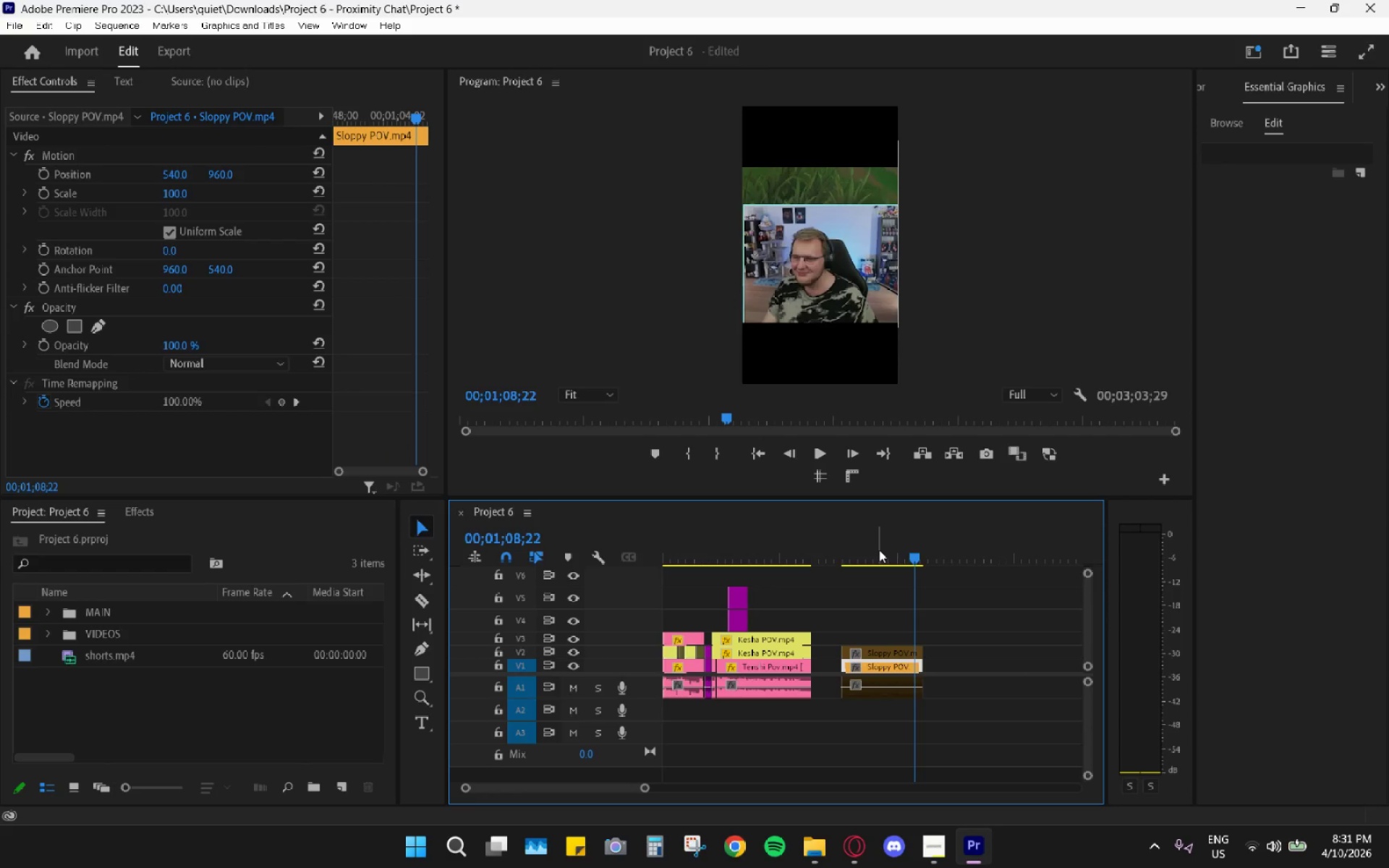 
key(ArrowLeft)
 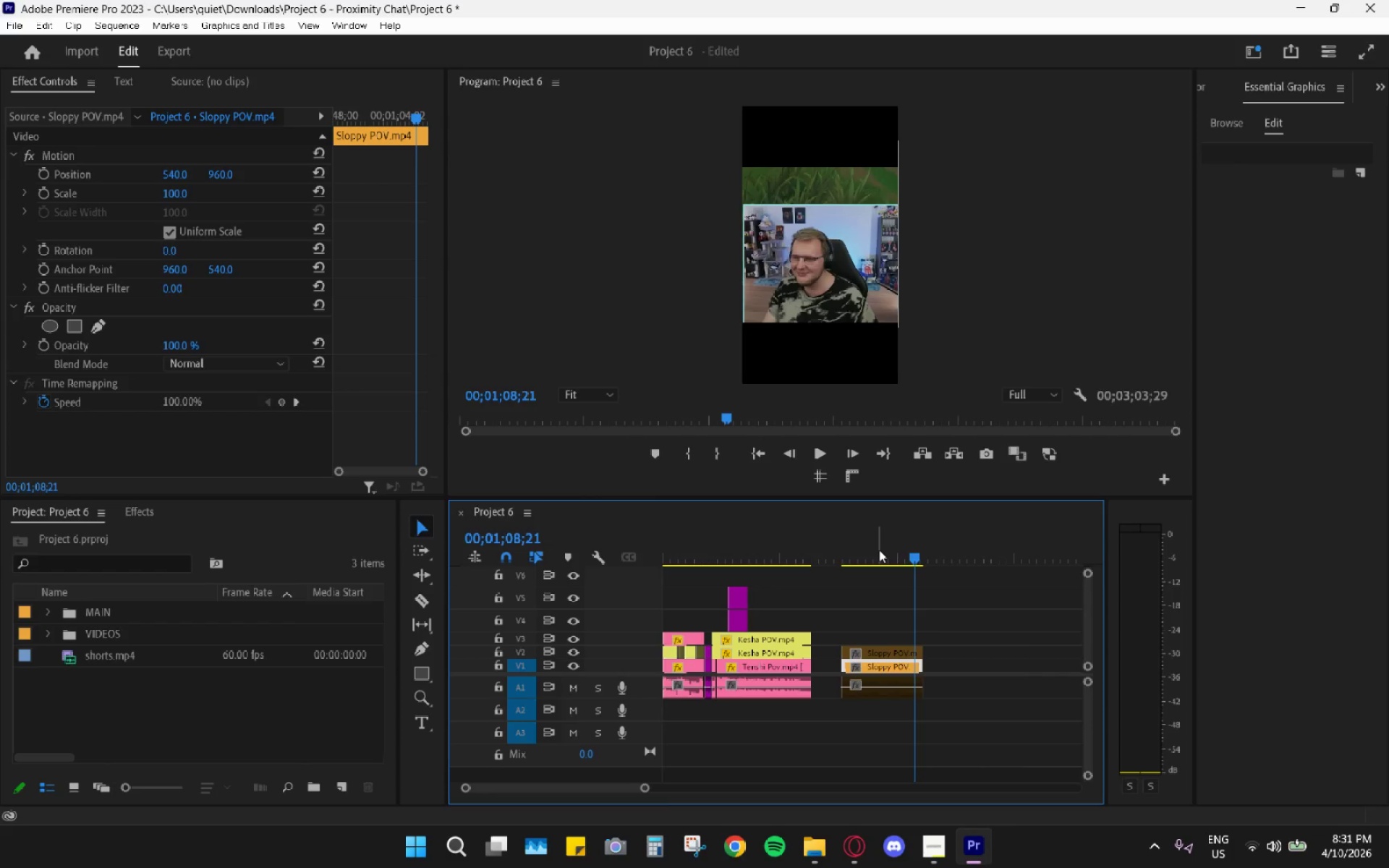 
key(ArrowLeft)
 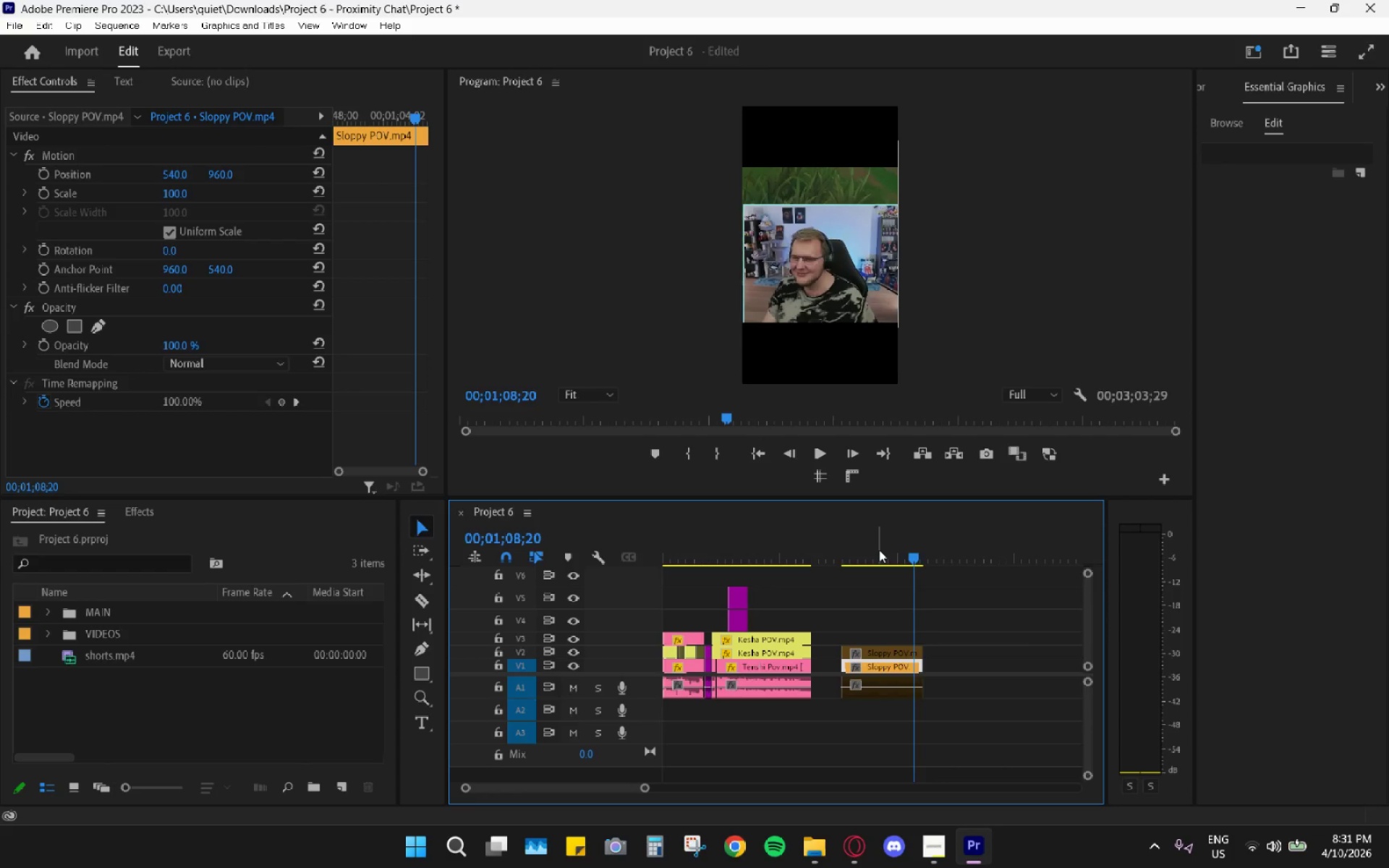 
key(ArrowLeft)
 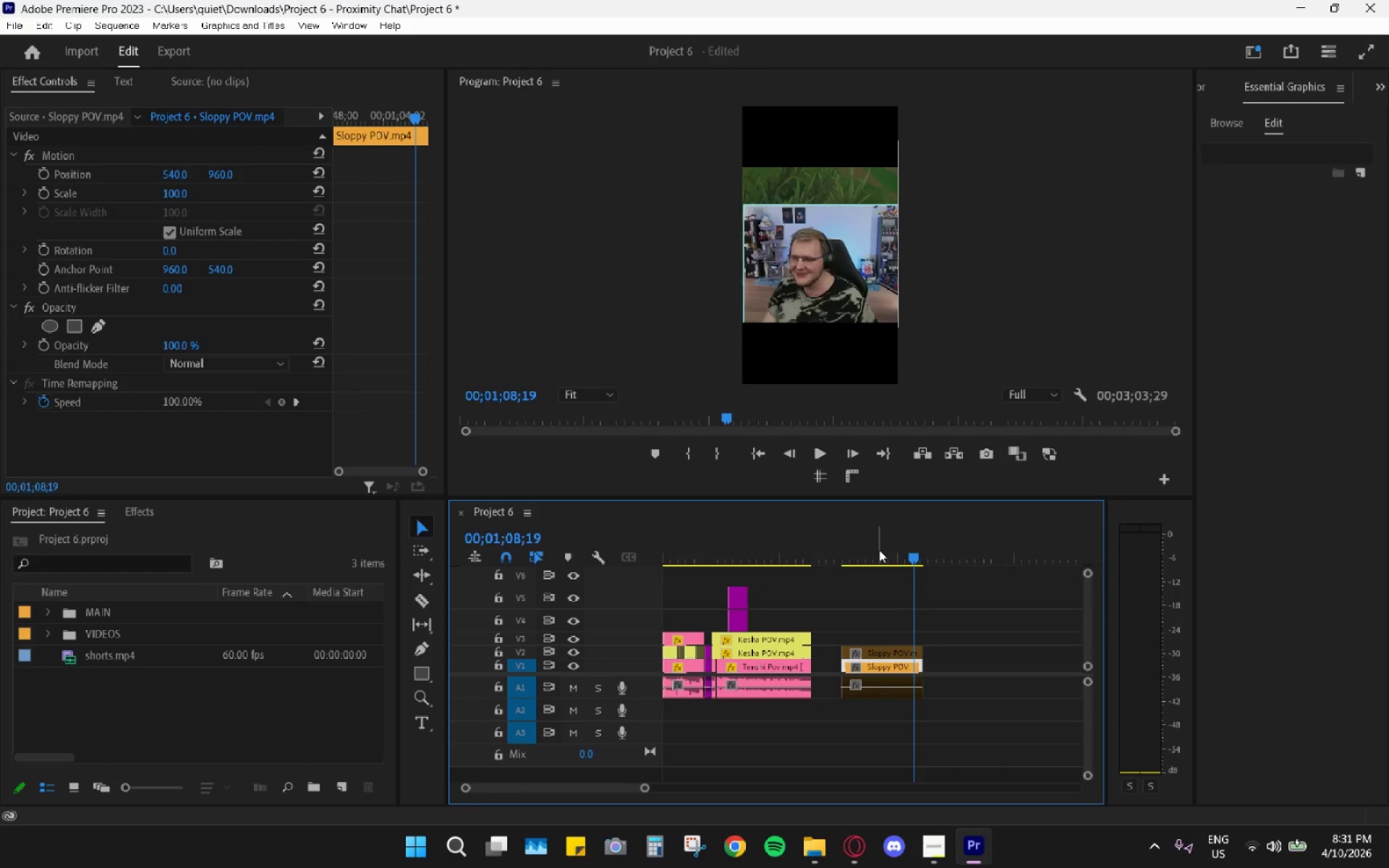 
key(ArrowLeft)
 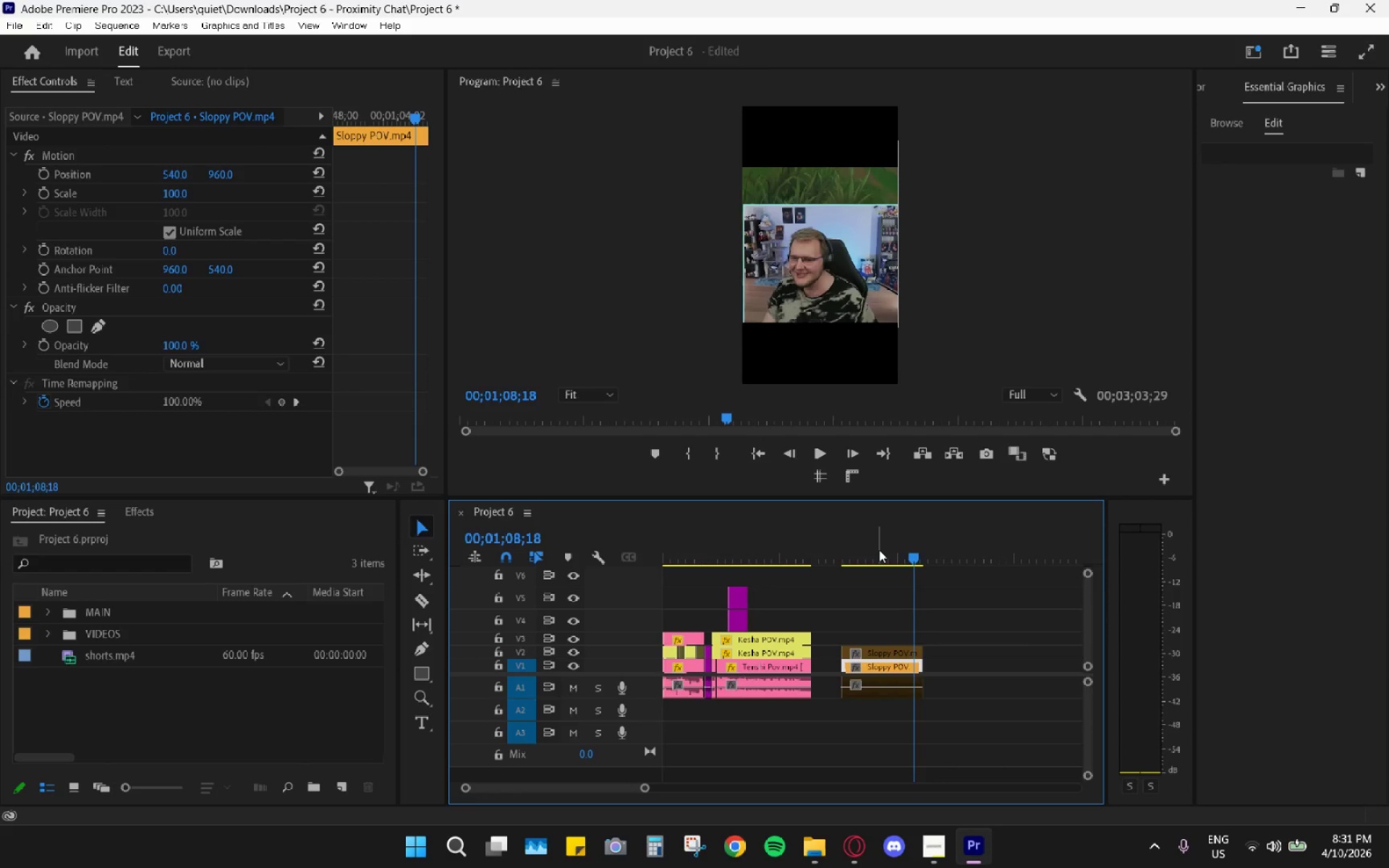 
key(ArrowLeft)
 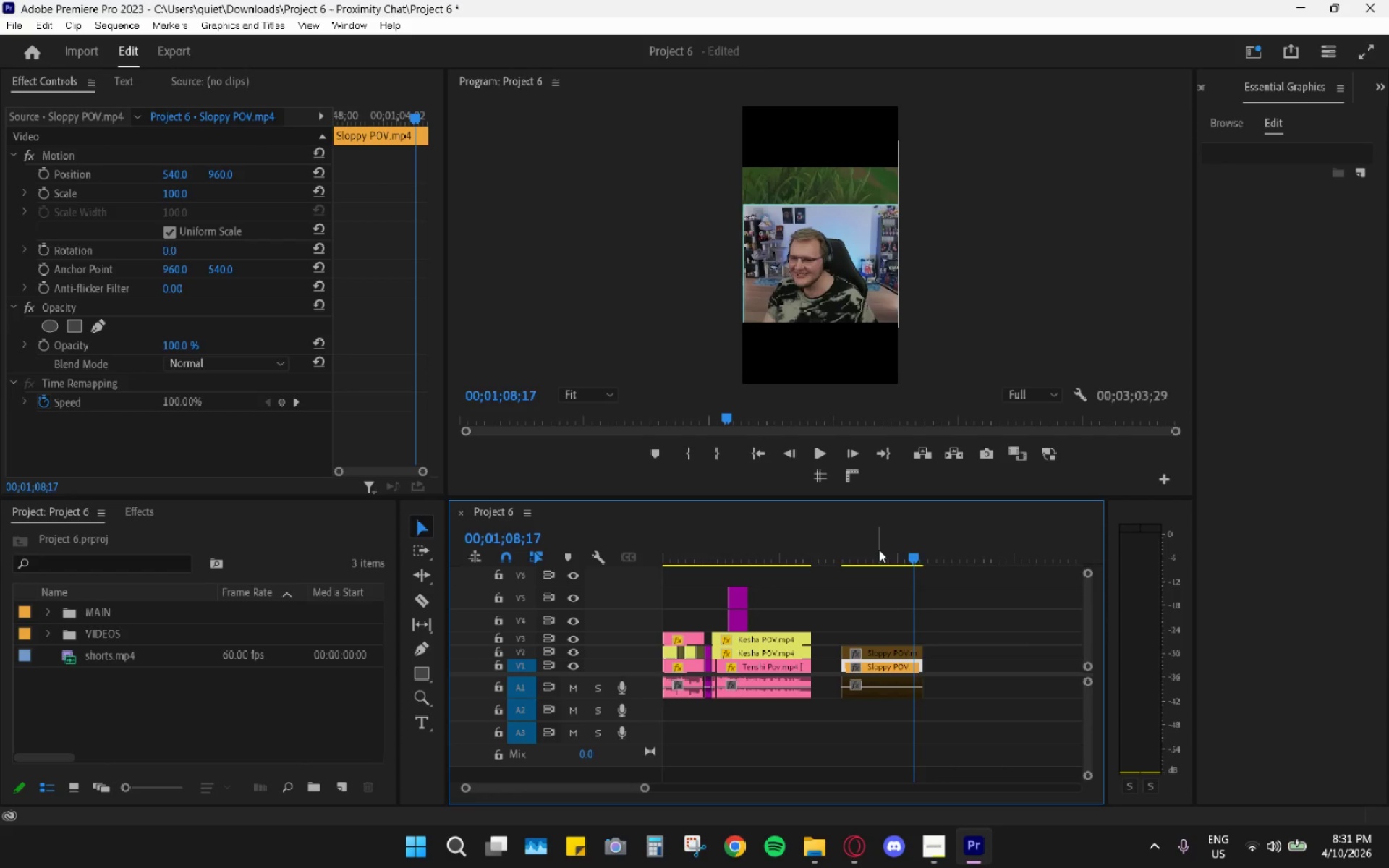 
key(ArrowLeft)
 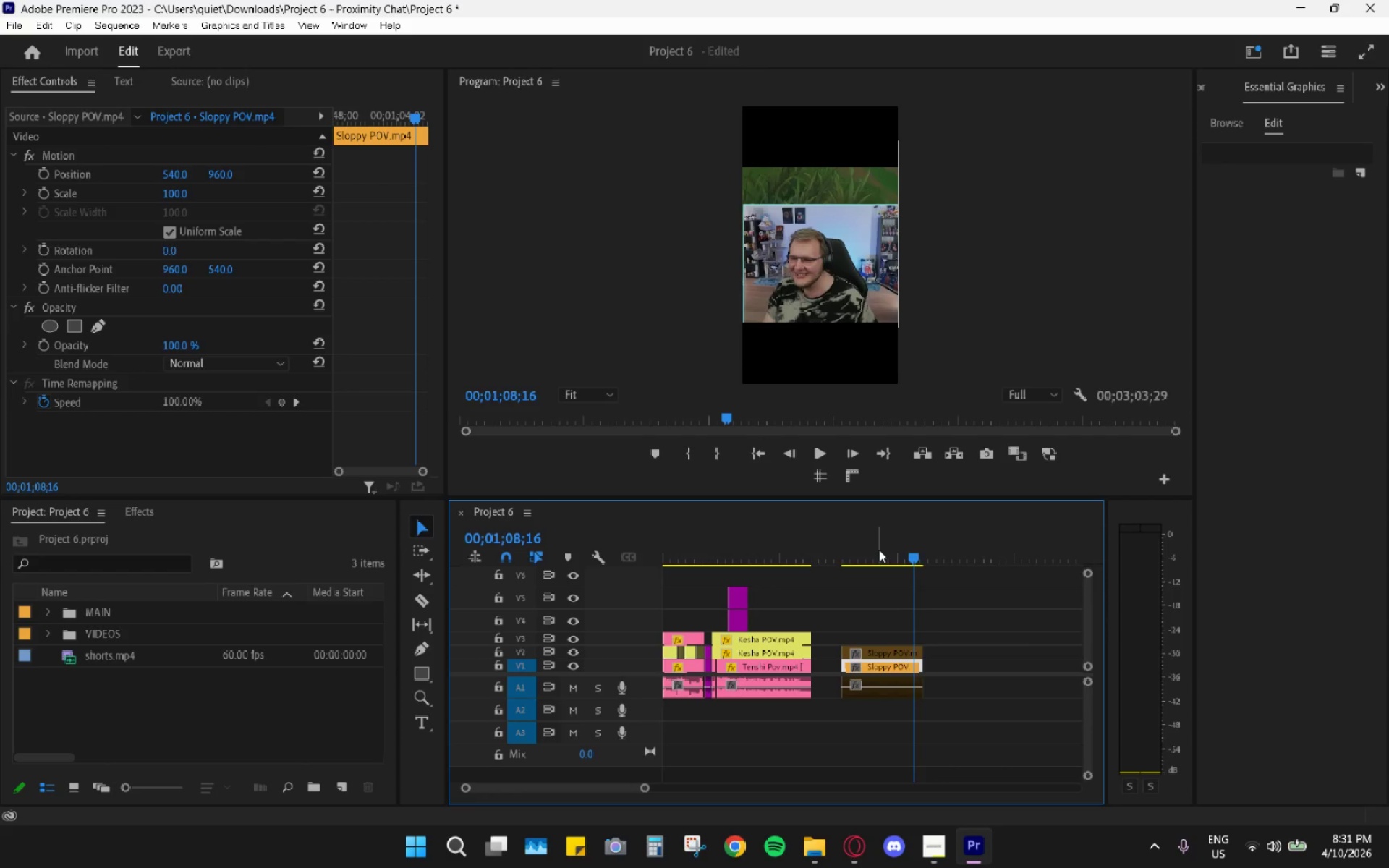 
key(ArrowLeft)
 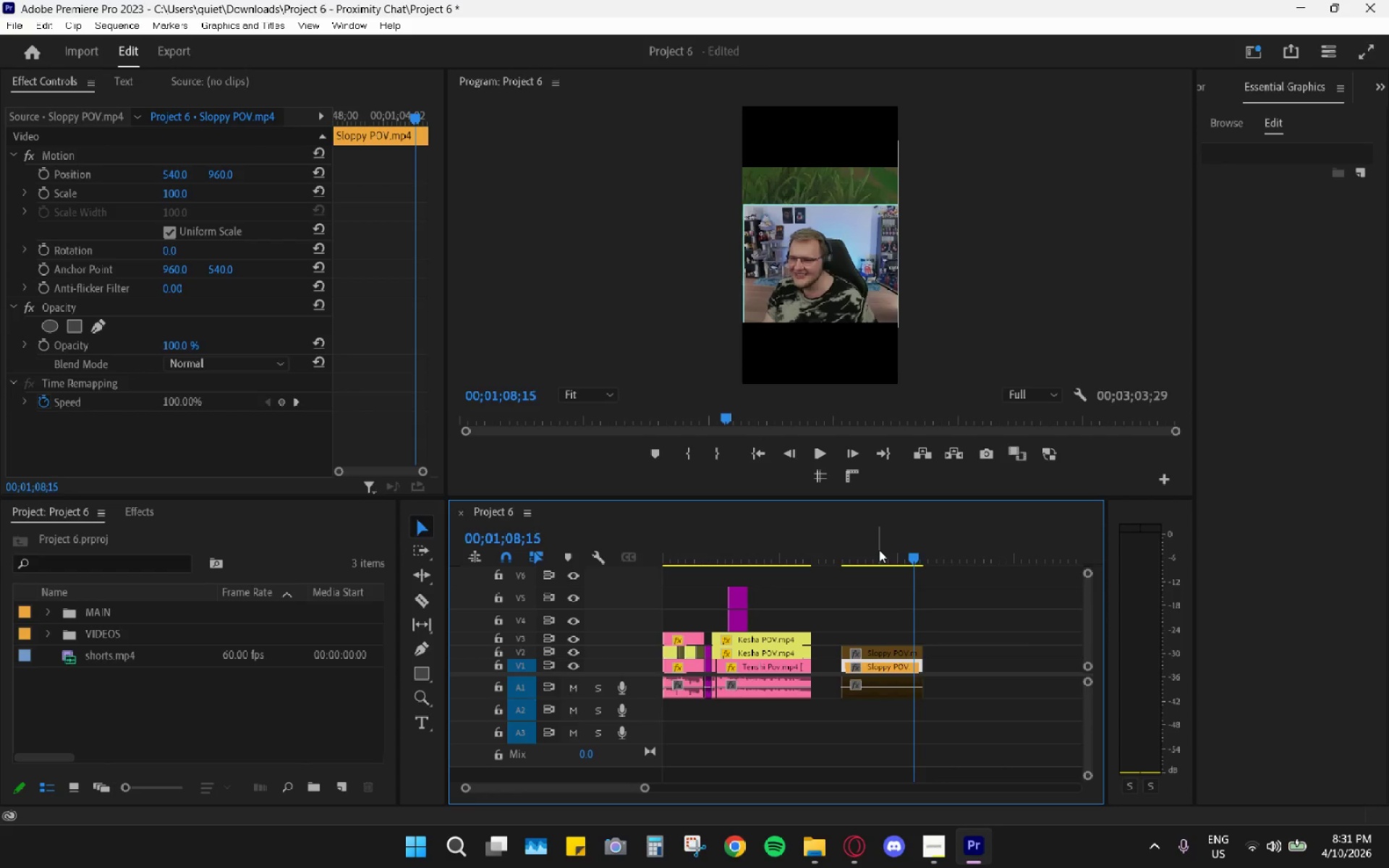 
key(ArrowLeft)
 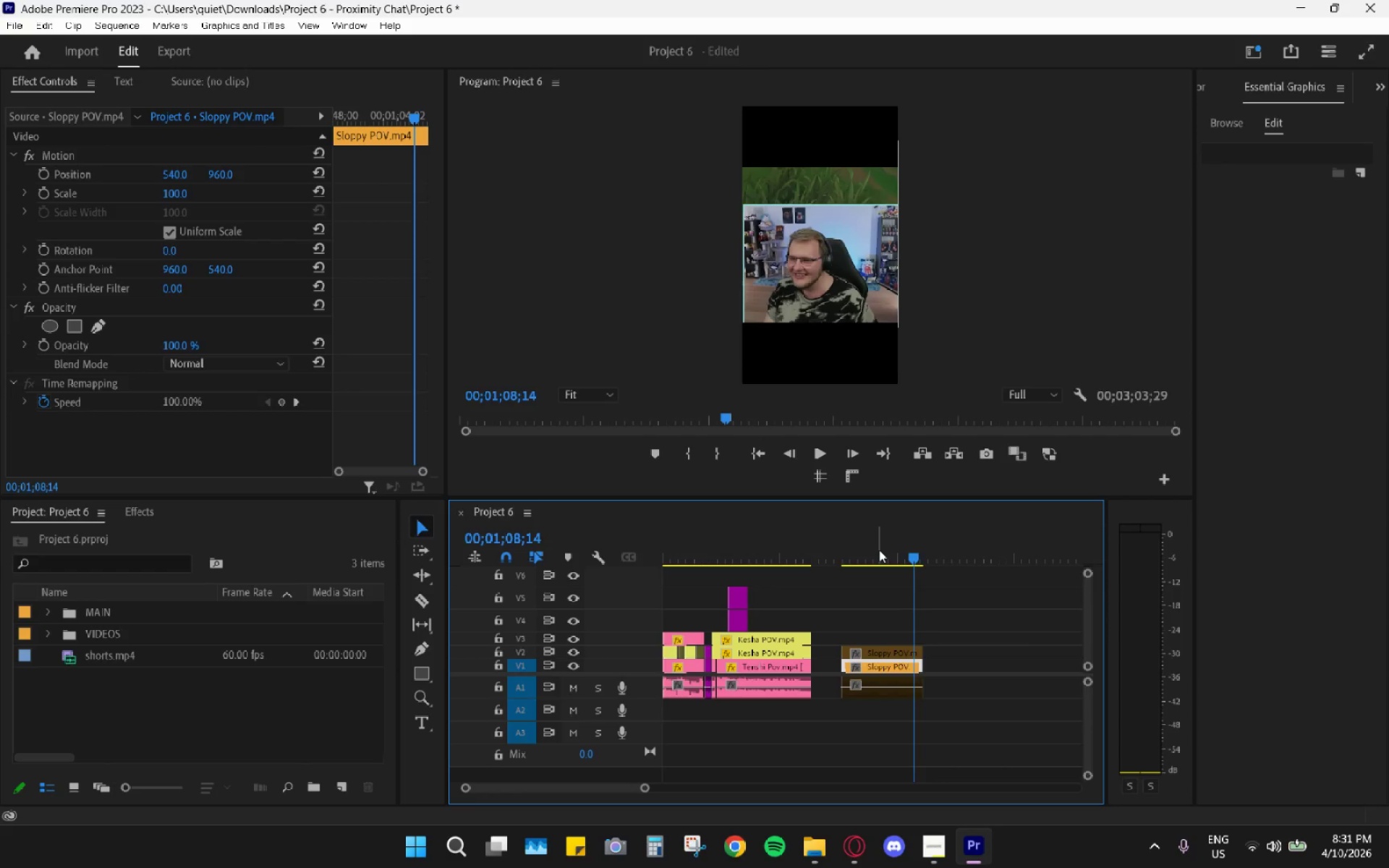 
key(Space)
 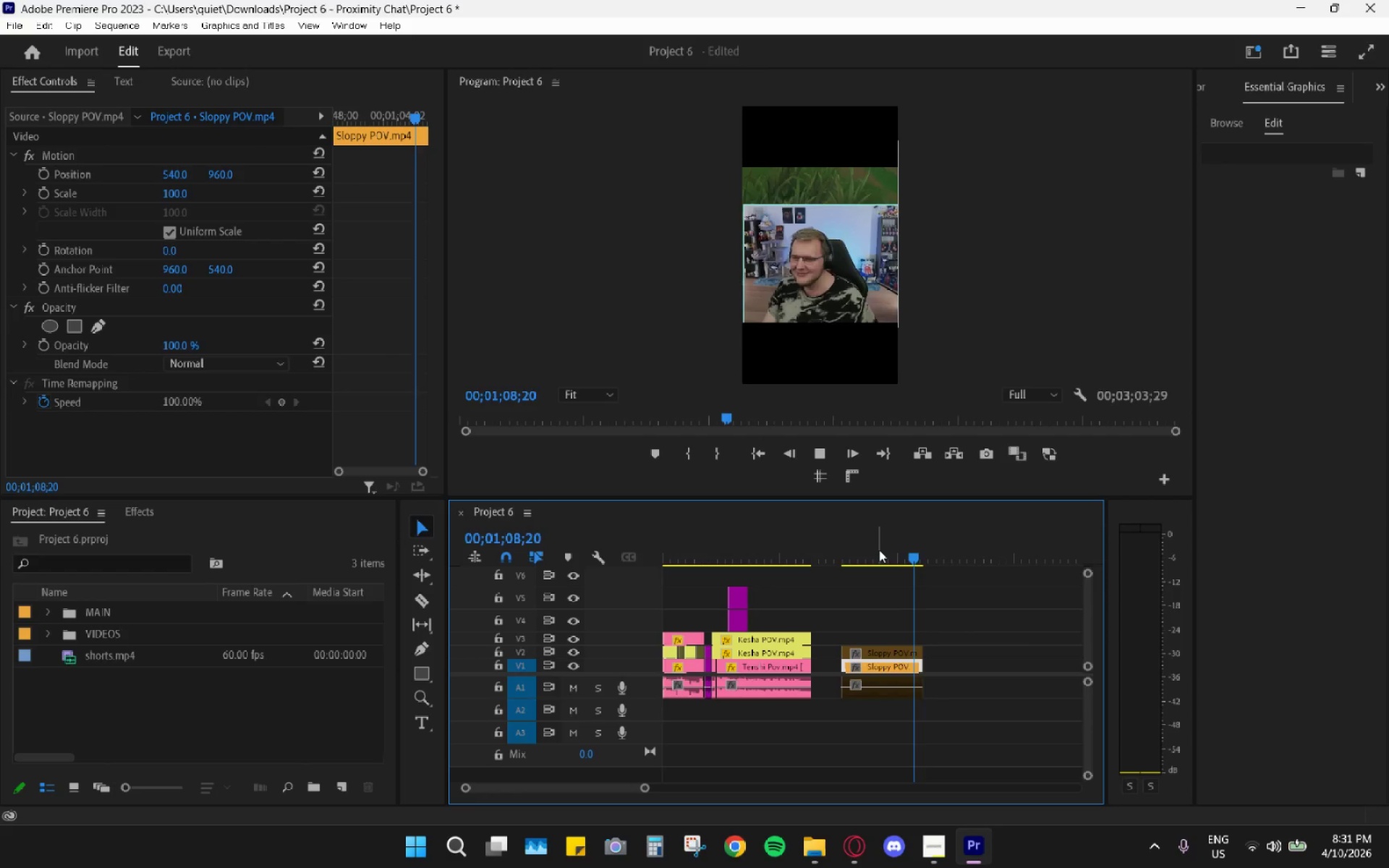 
key(Space)
 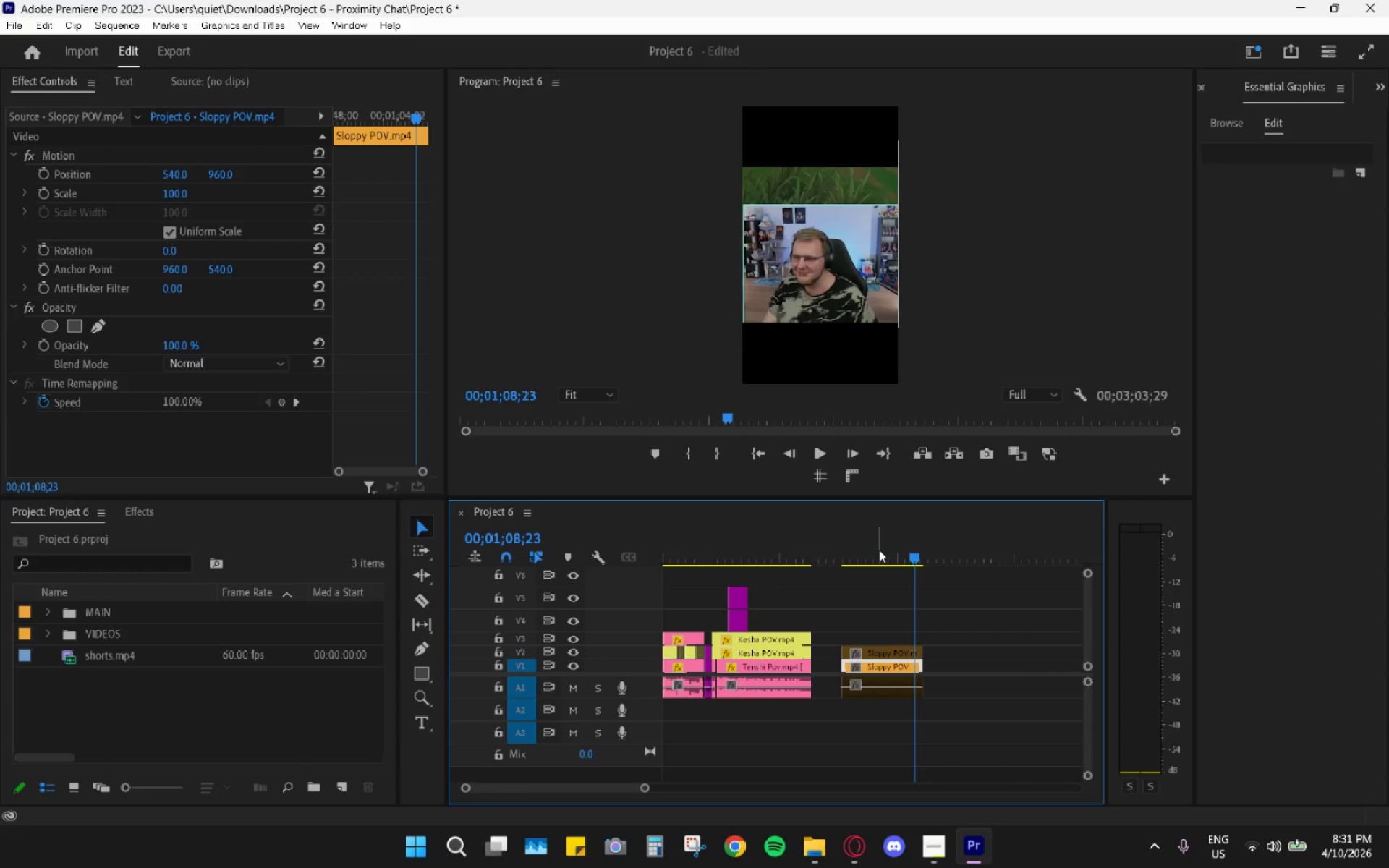 
left_click_drag(start_coordinate=[879, 550], to_coordinate=[885, 549])
 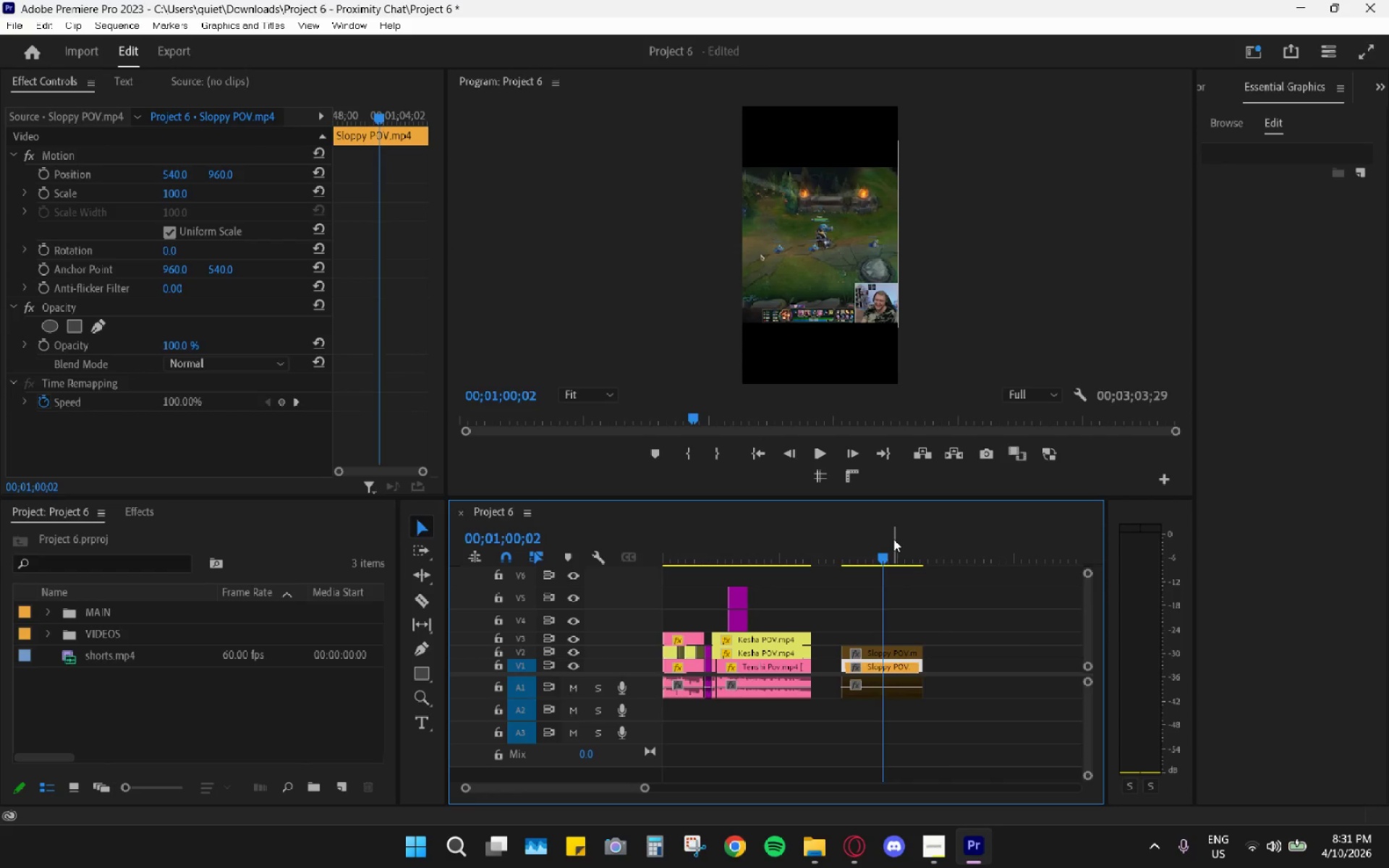 
left_click_drag(start_coordinate=[893, 540], to_coordinate=[902, 551])
 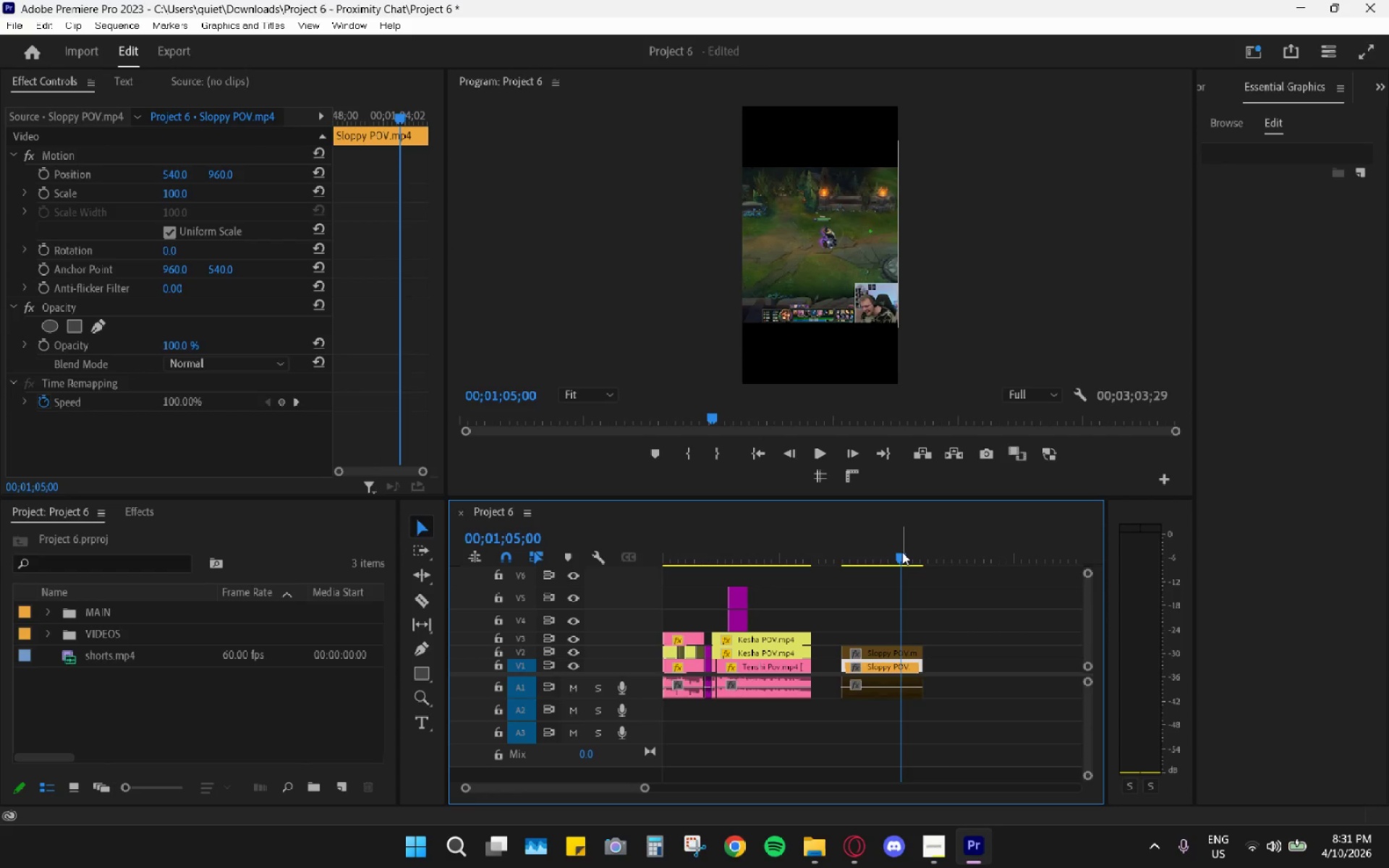 
key(Space)
 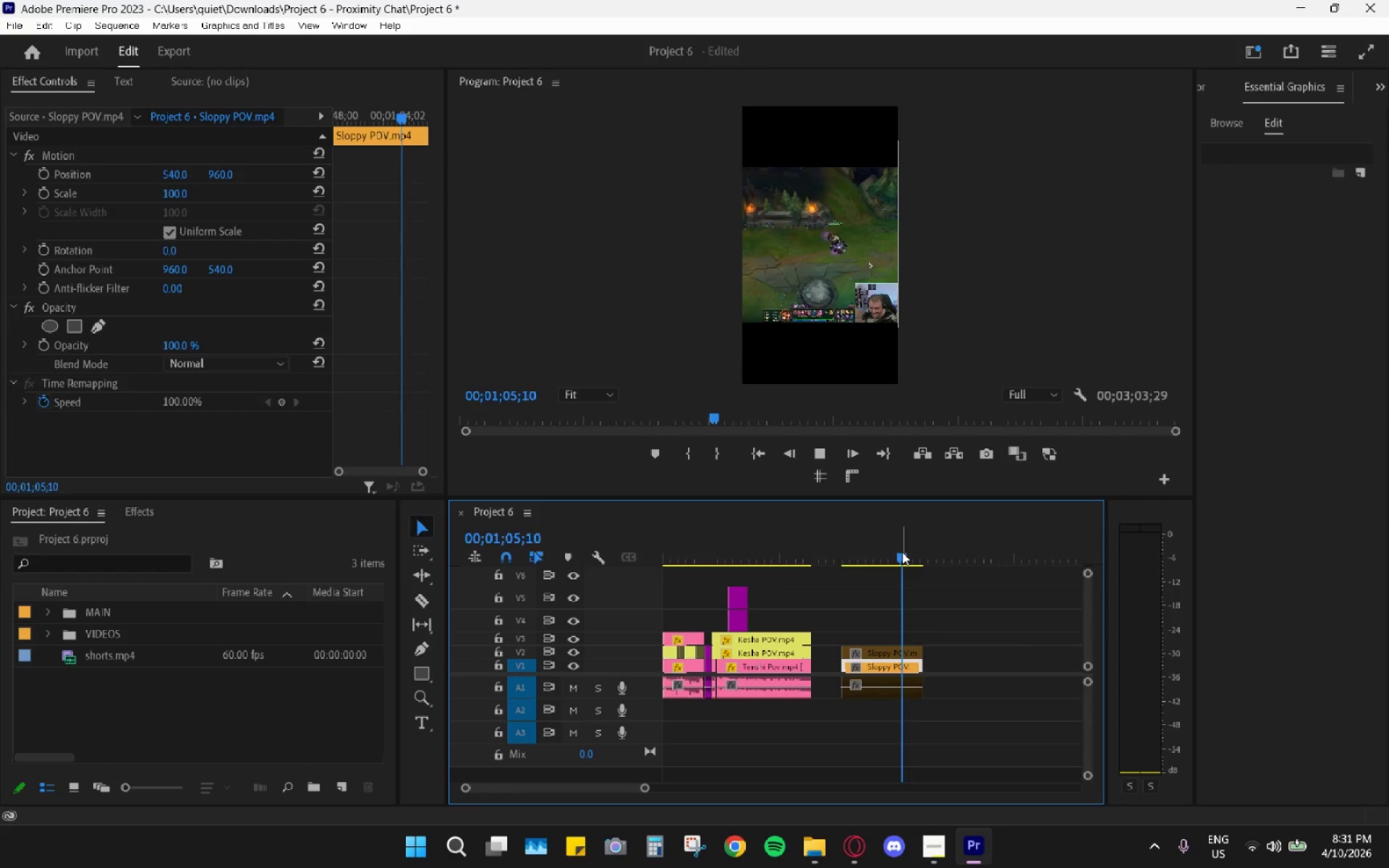 
key(Space)
 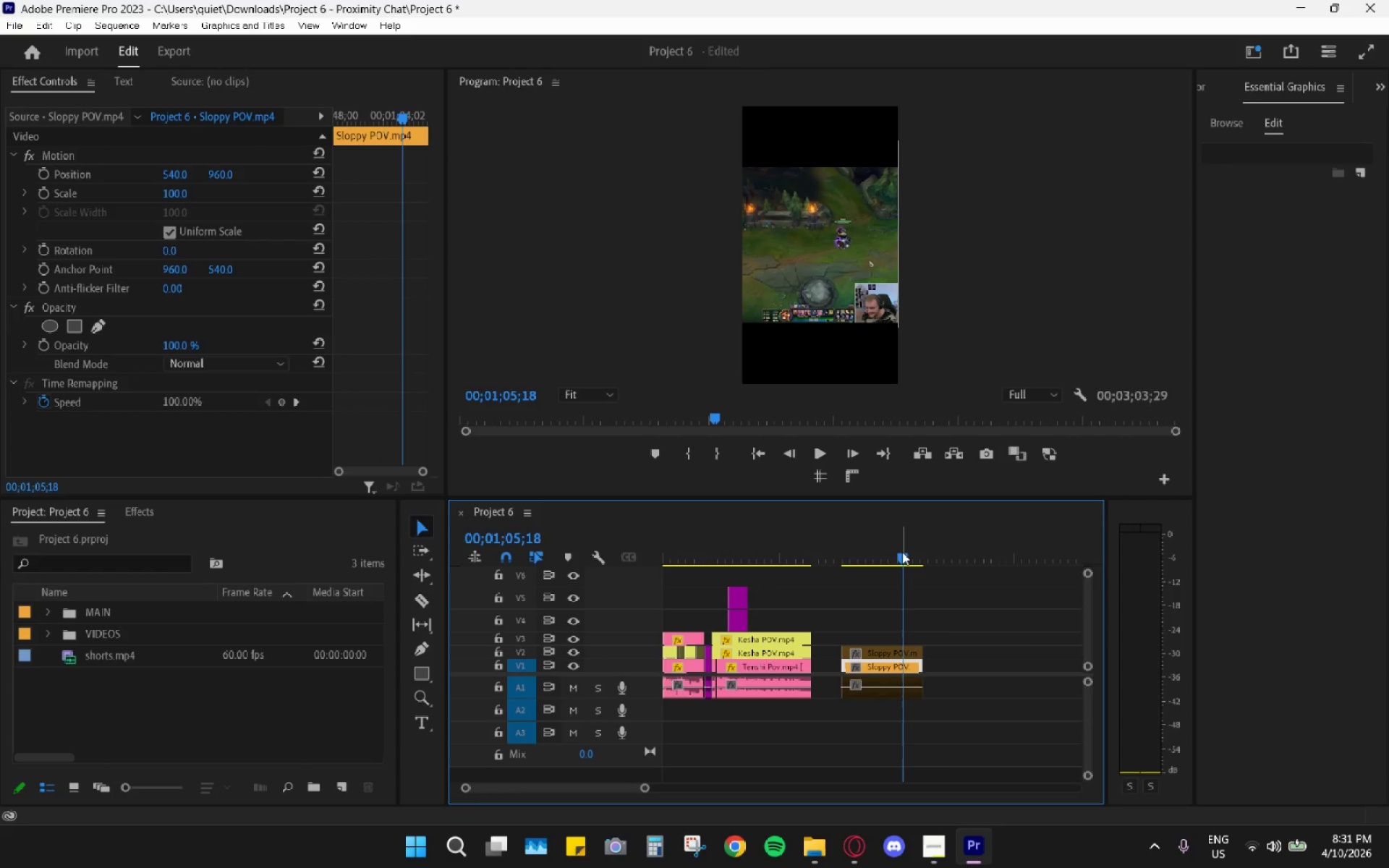 
key(ArrowRight)
 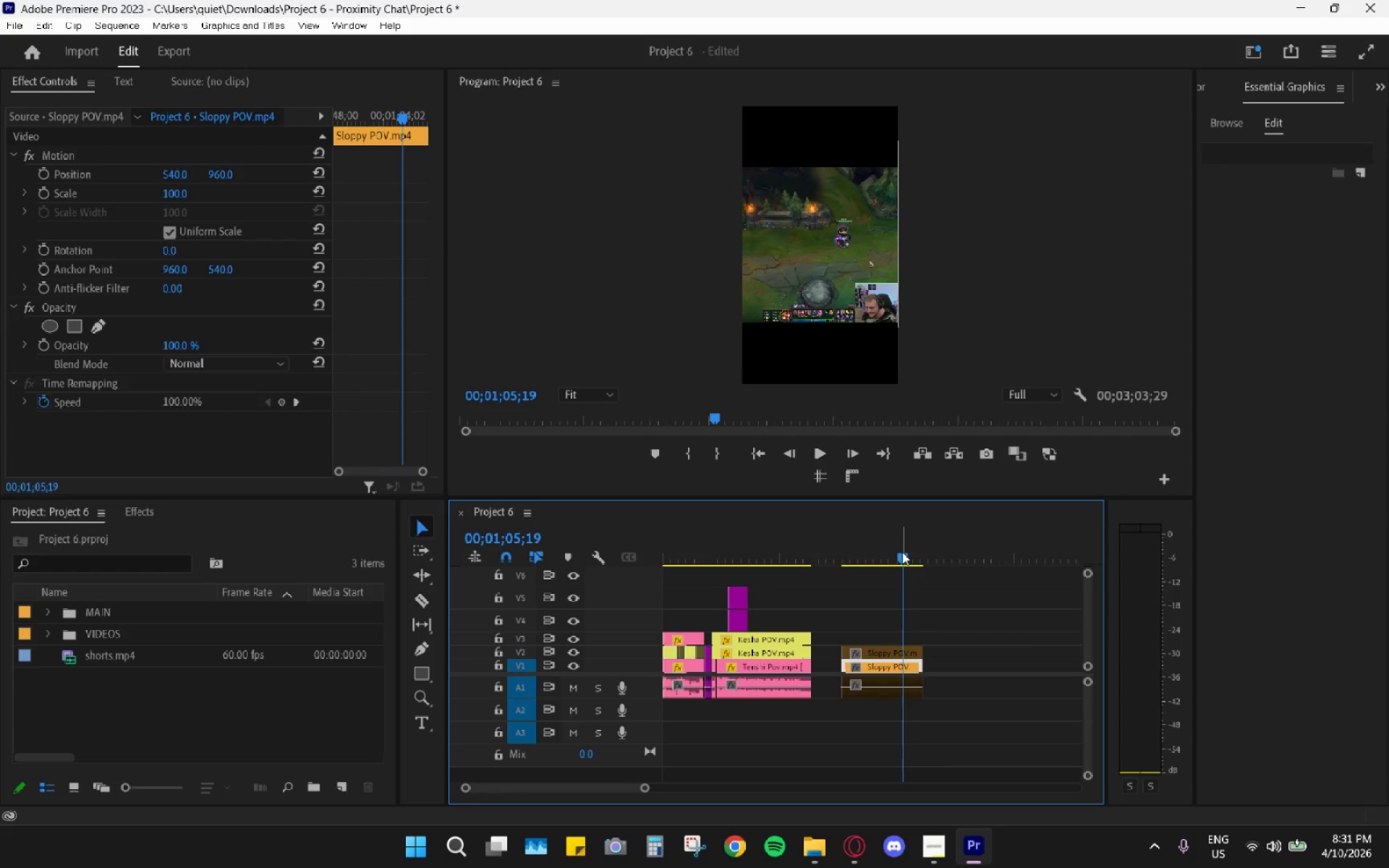 
key(Space)
 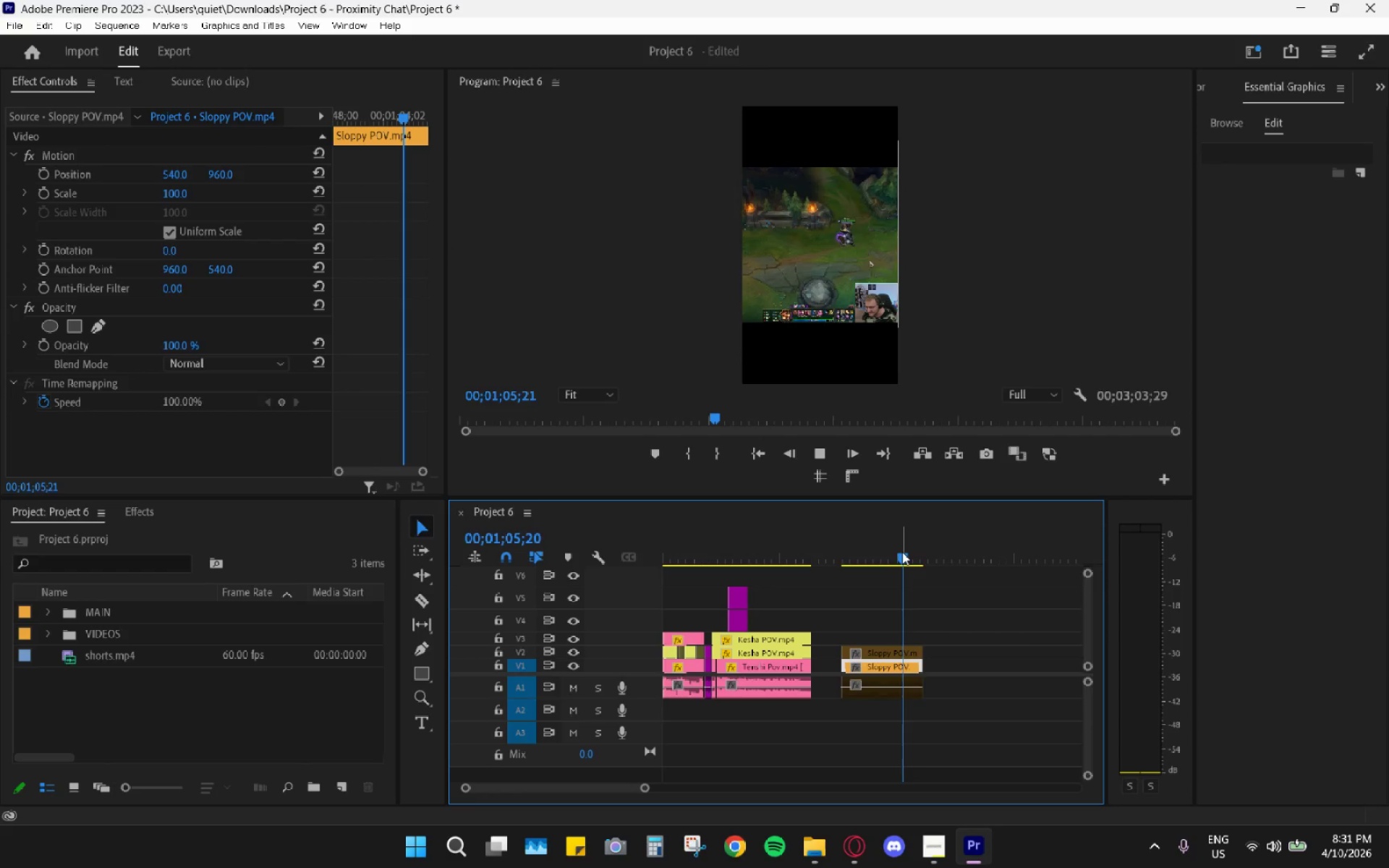 
key(ArrowRight)
 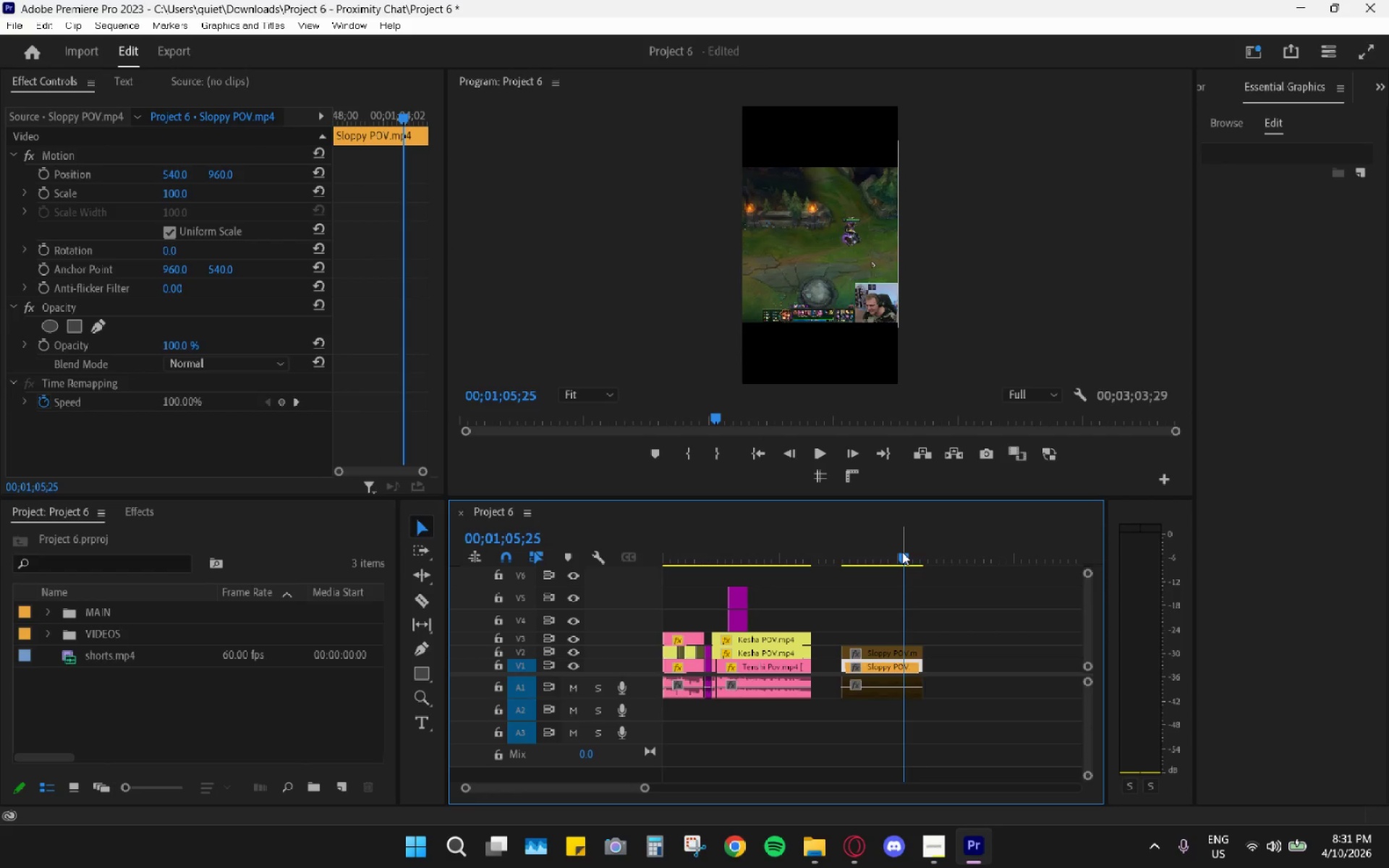 
key(Space)
 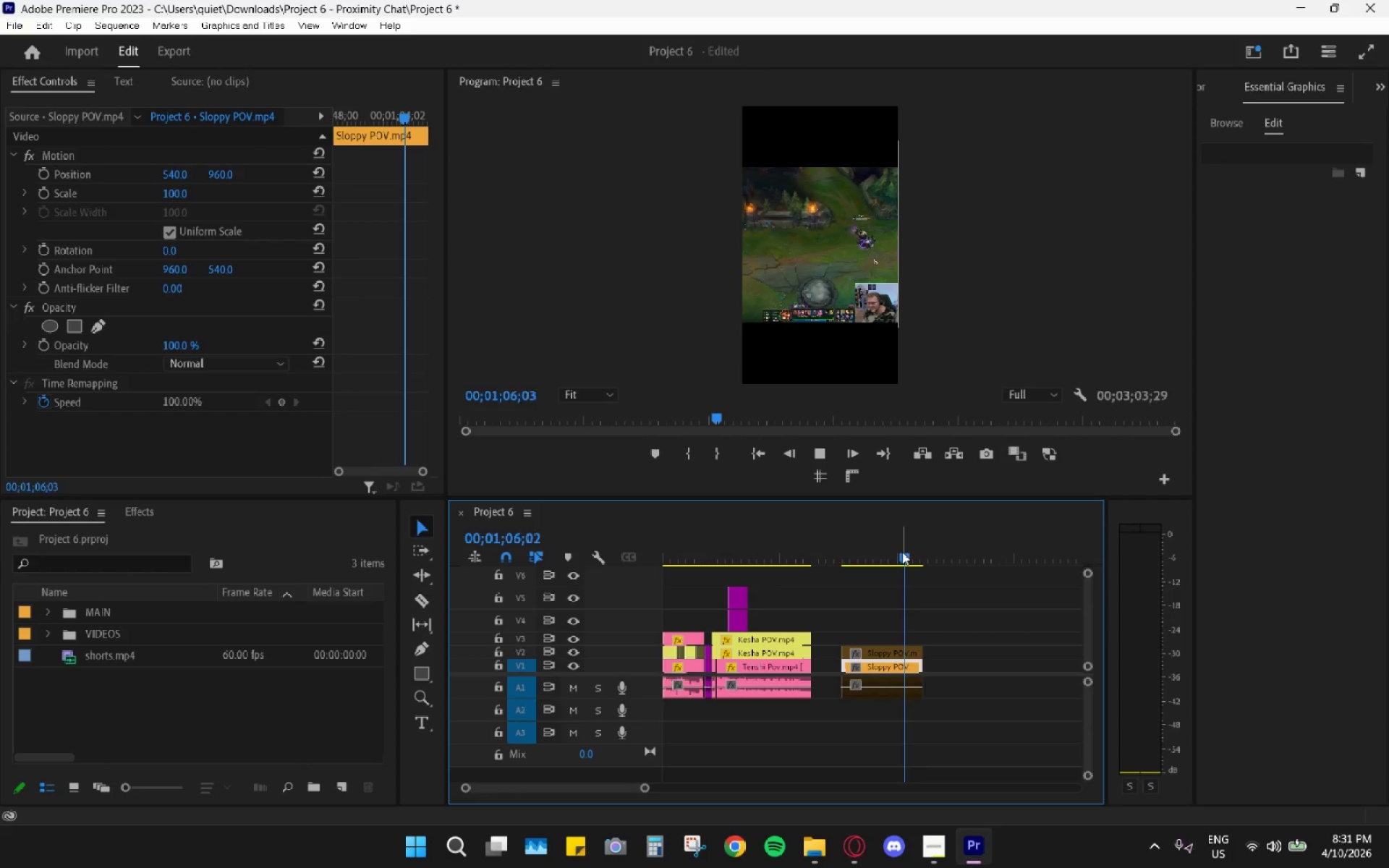 
key(ArrowRight)
 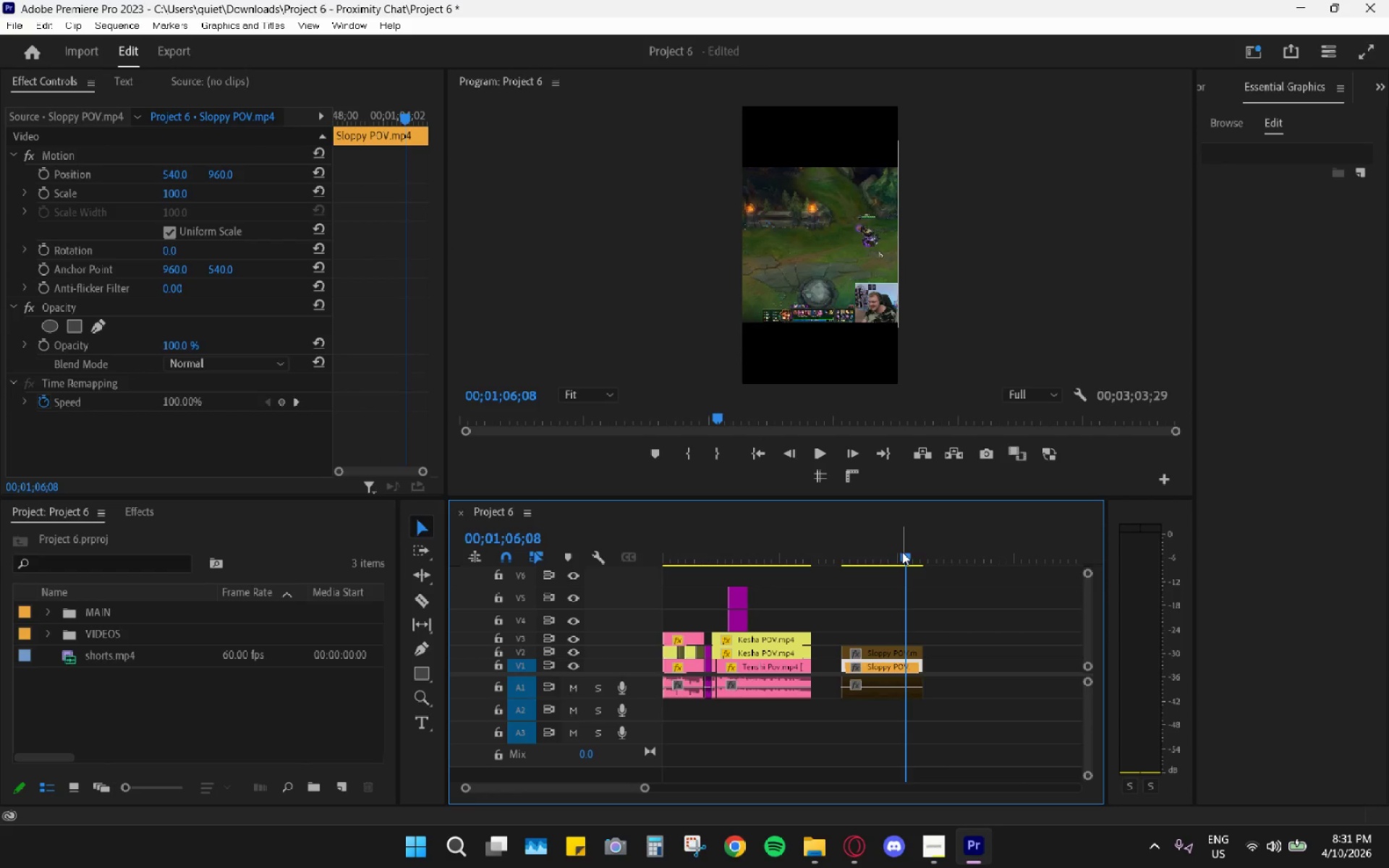 
key(Space)
 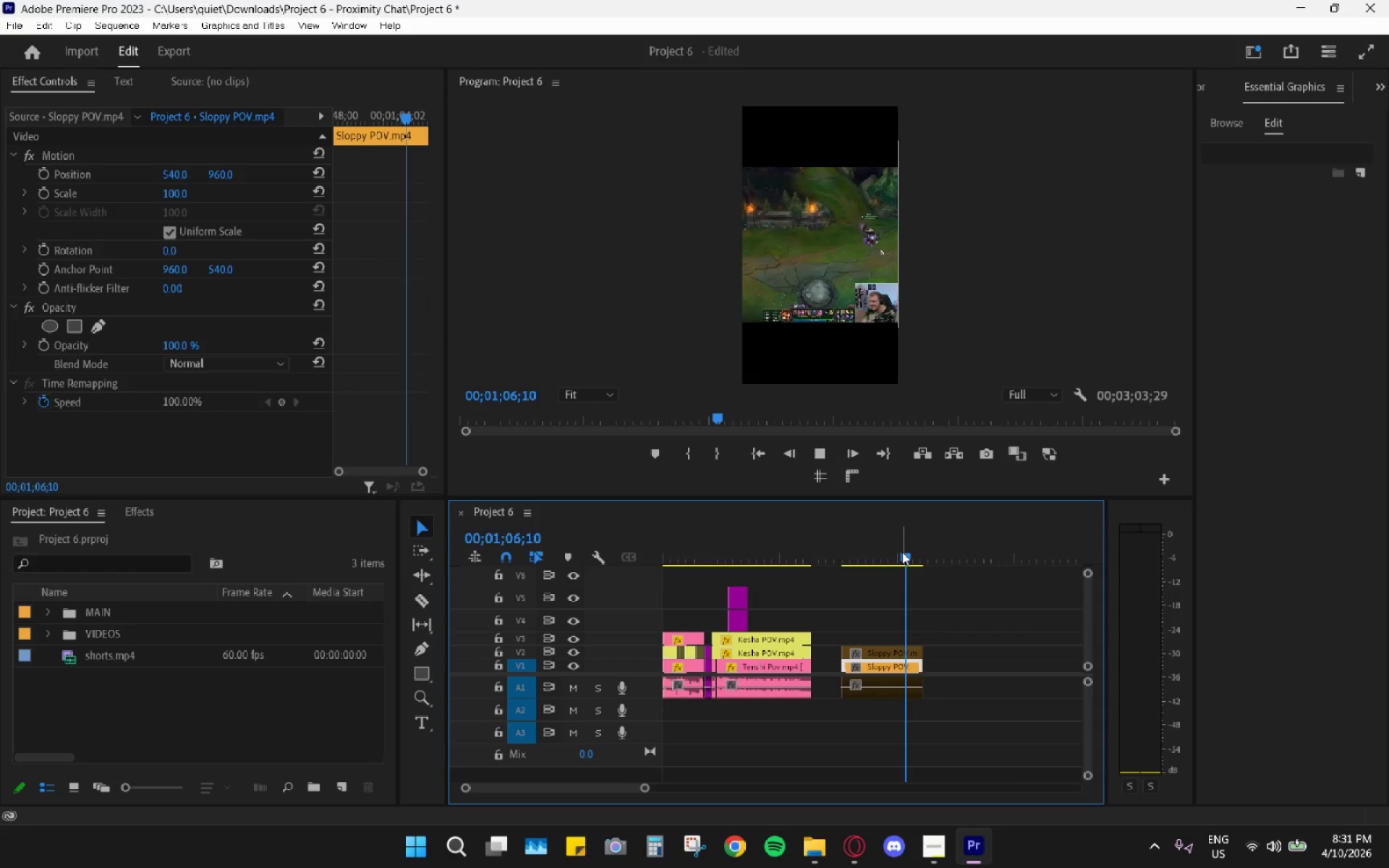 
key(ArrowRight)
 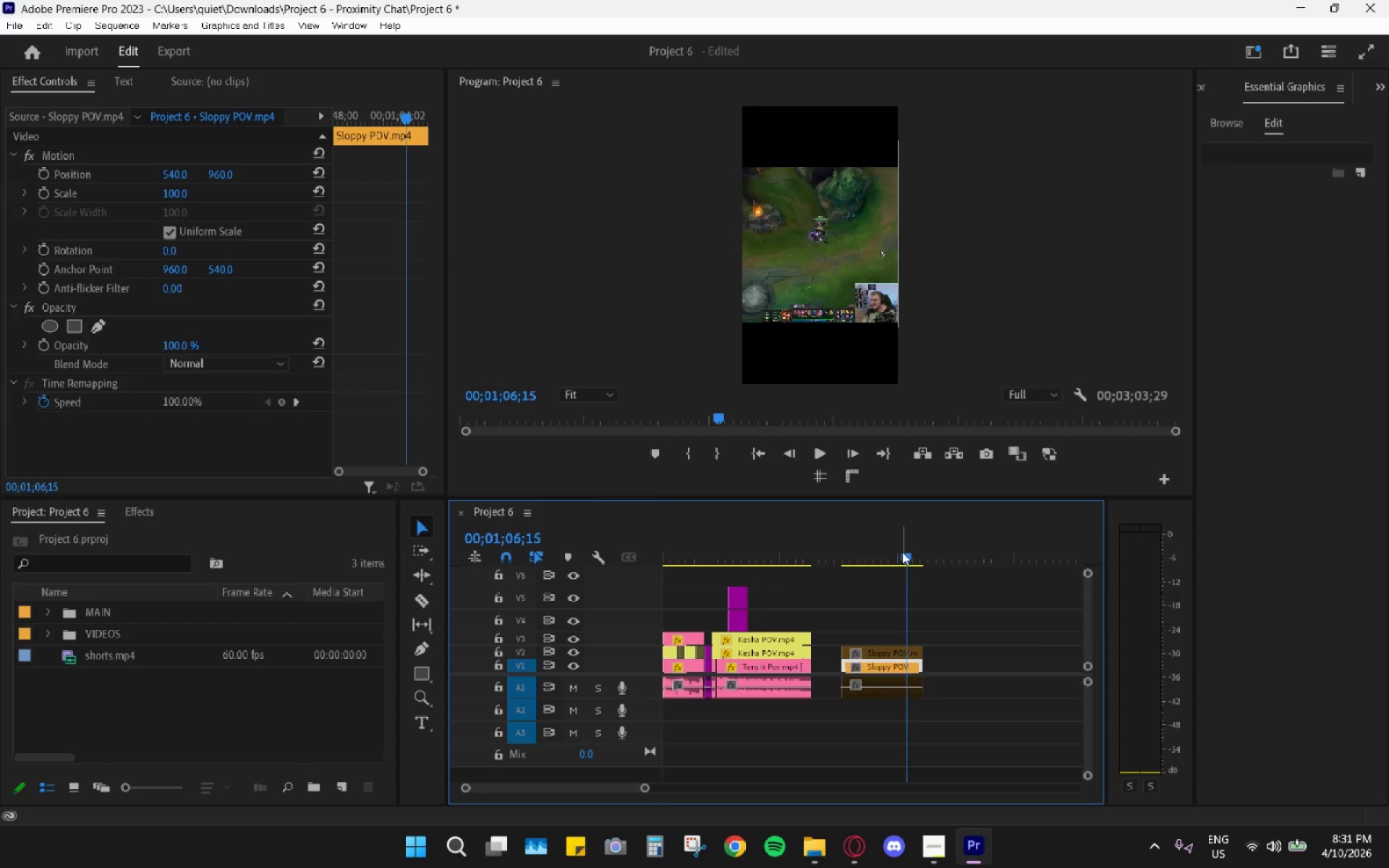 
key(Space)
 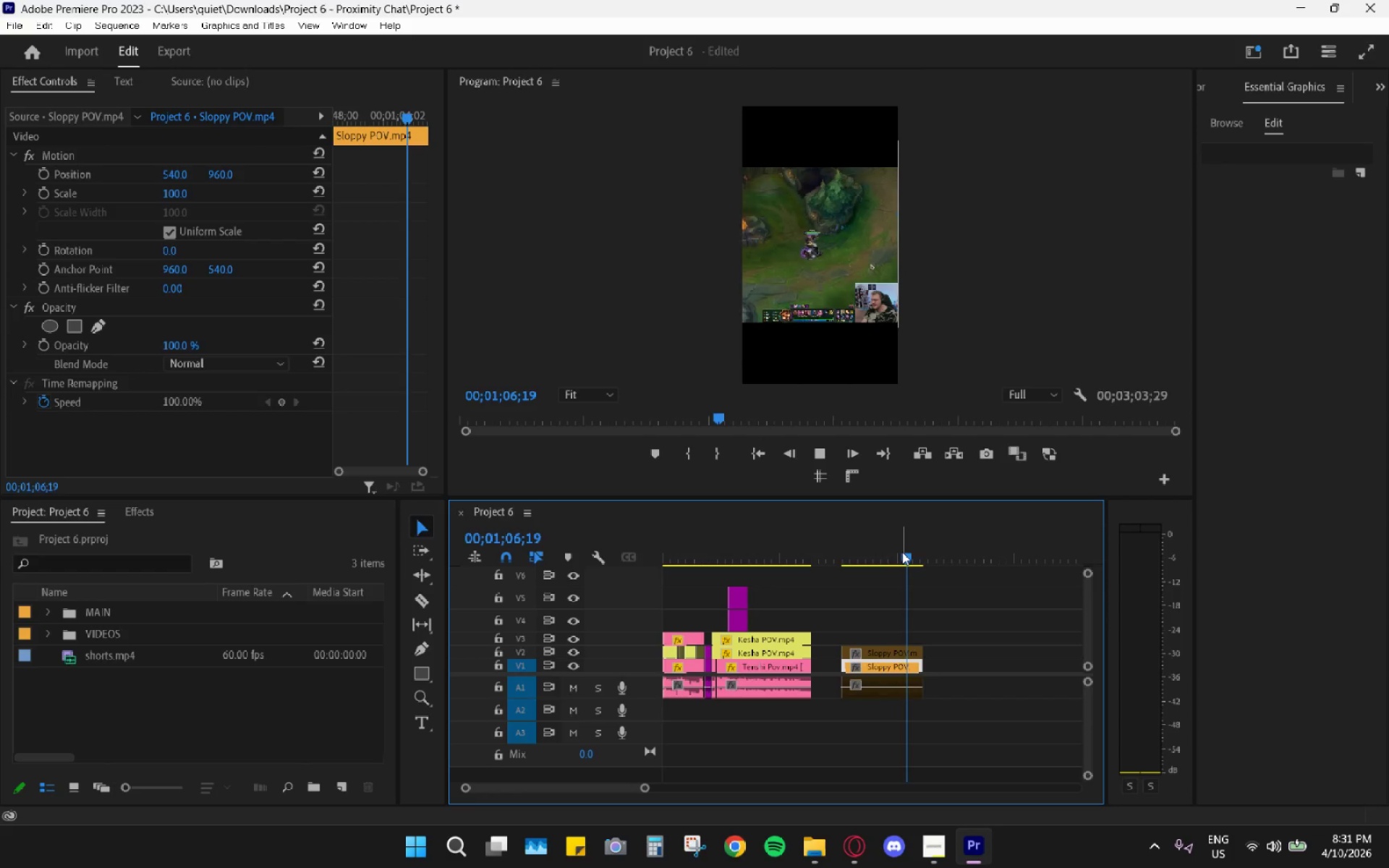 
key(ArrowRight)
 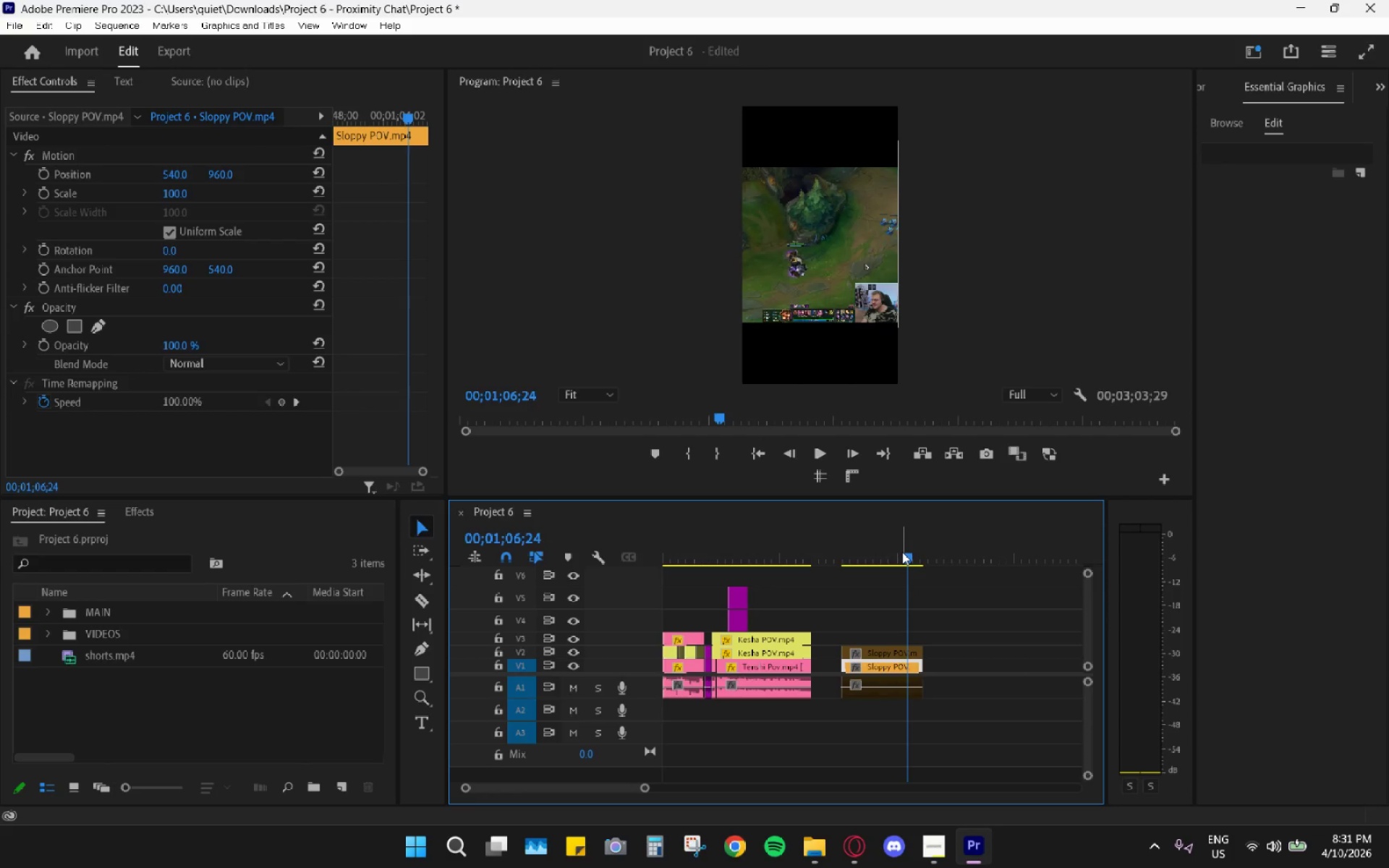 
key(Space)
 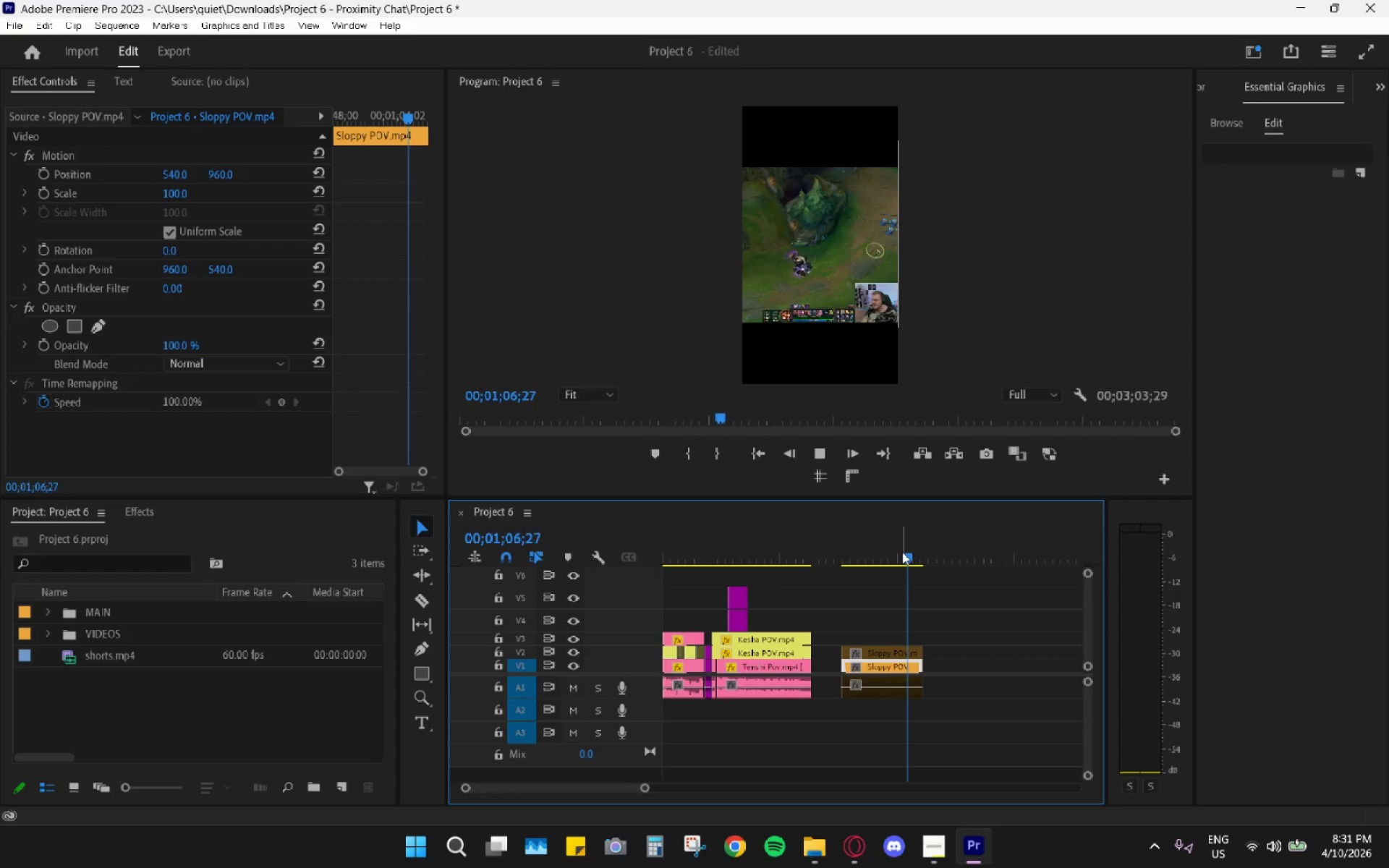 
key(ArrowRight)
 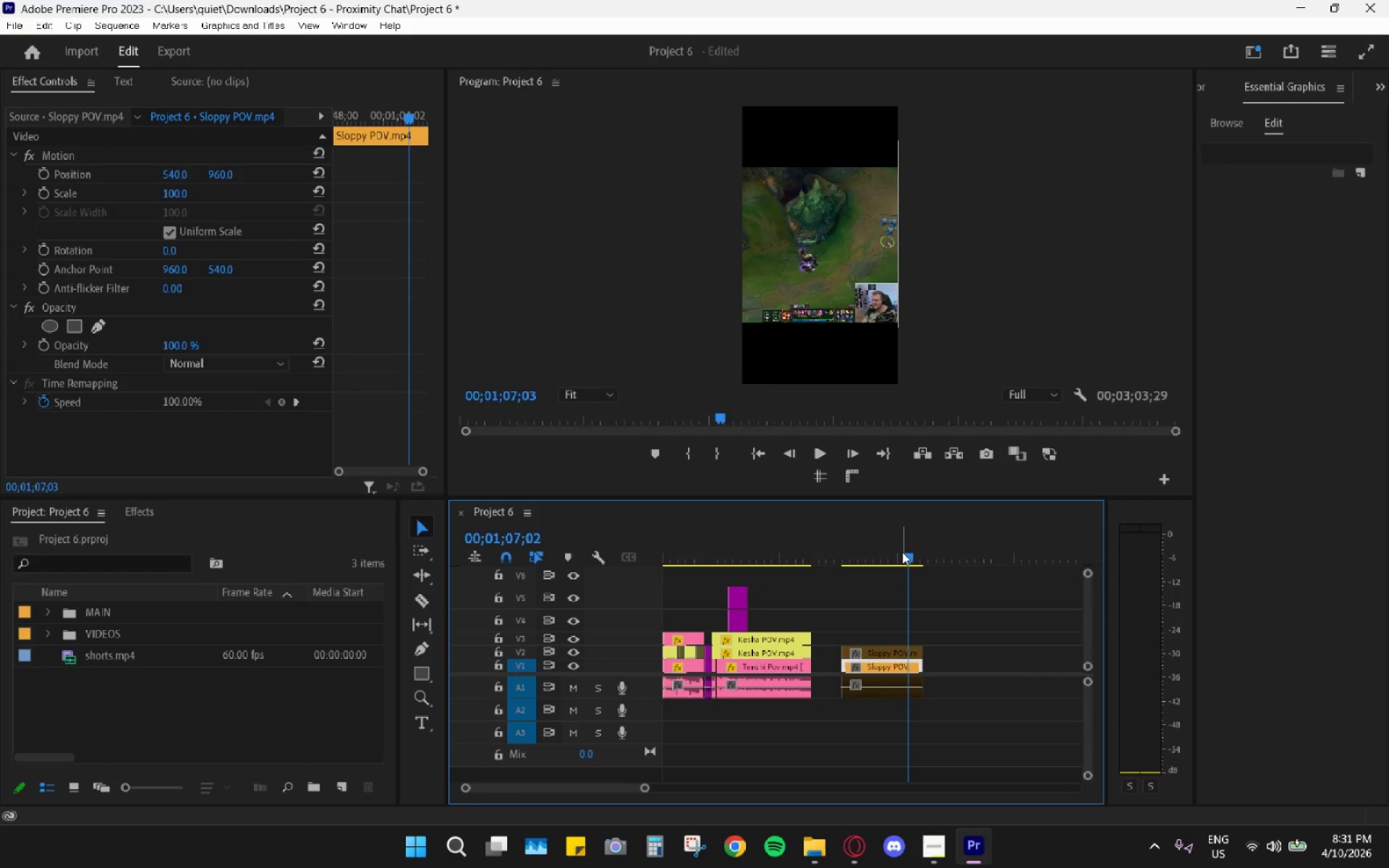 
key(Space)
 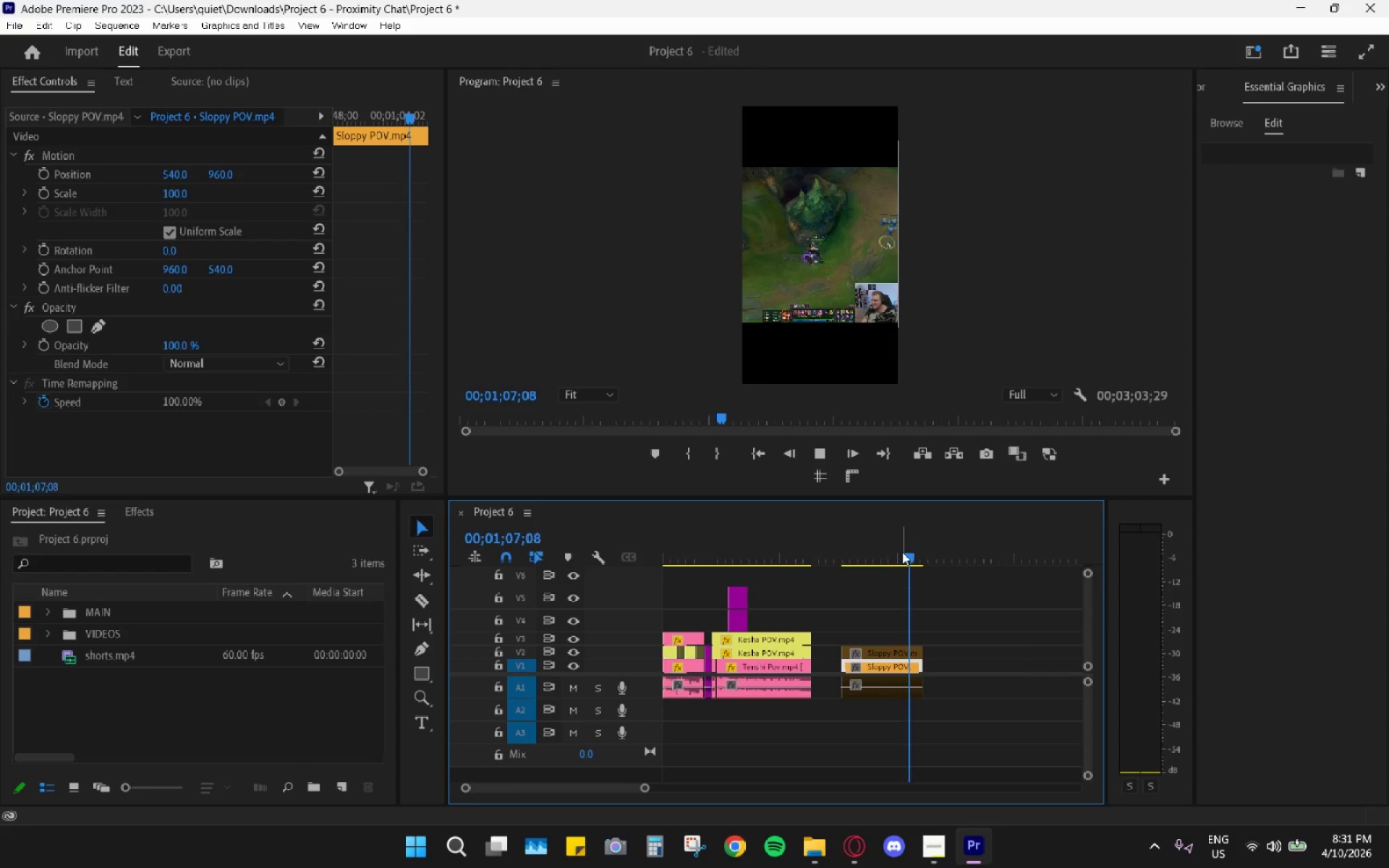 
key(ArrowRight)
 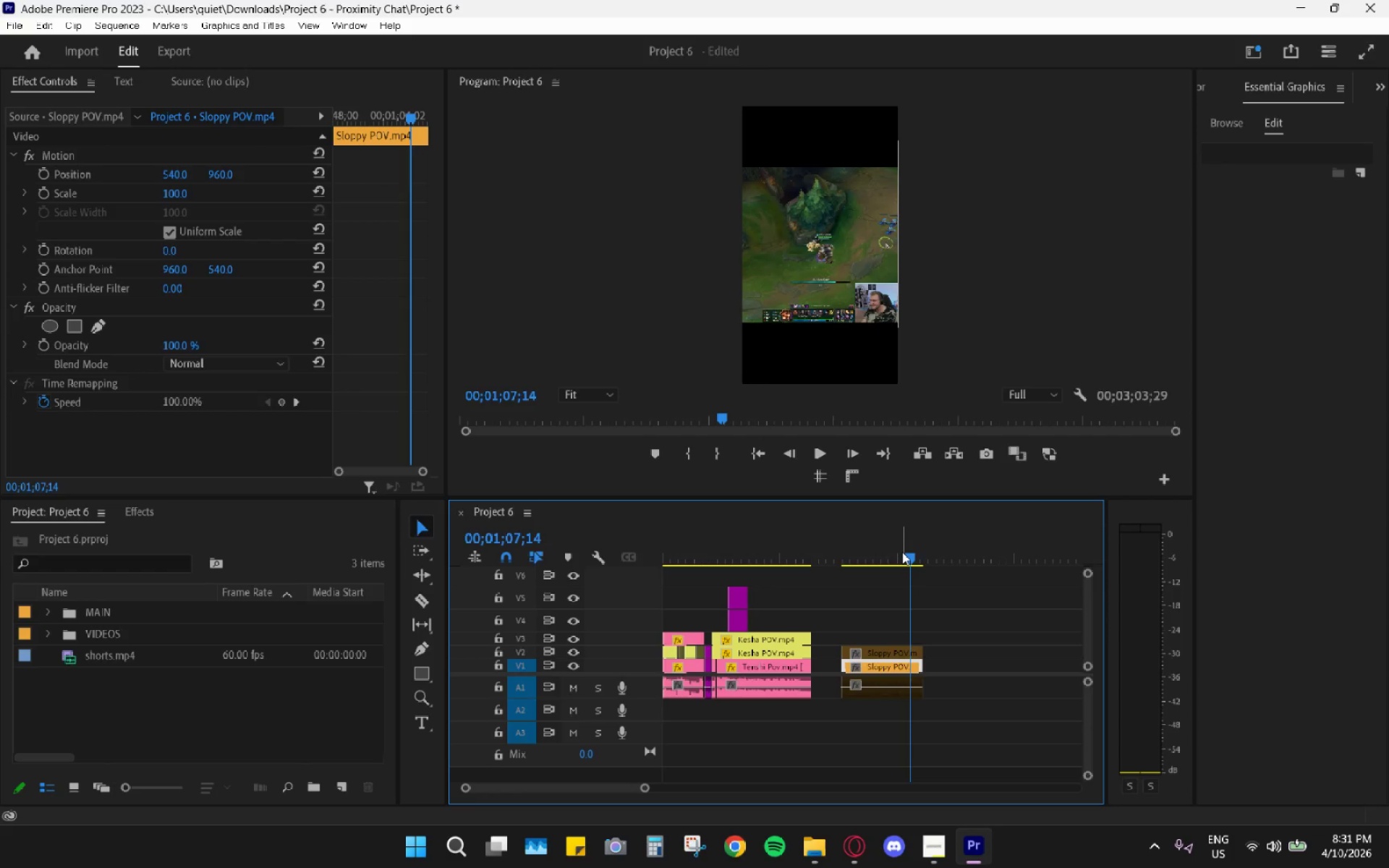 
key(Space)
 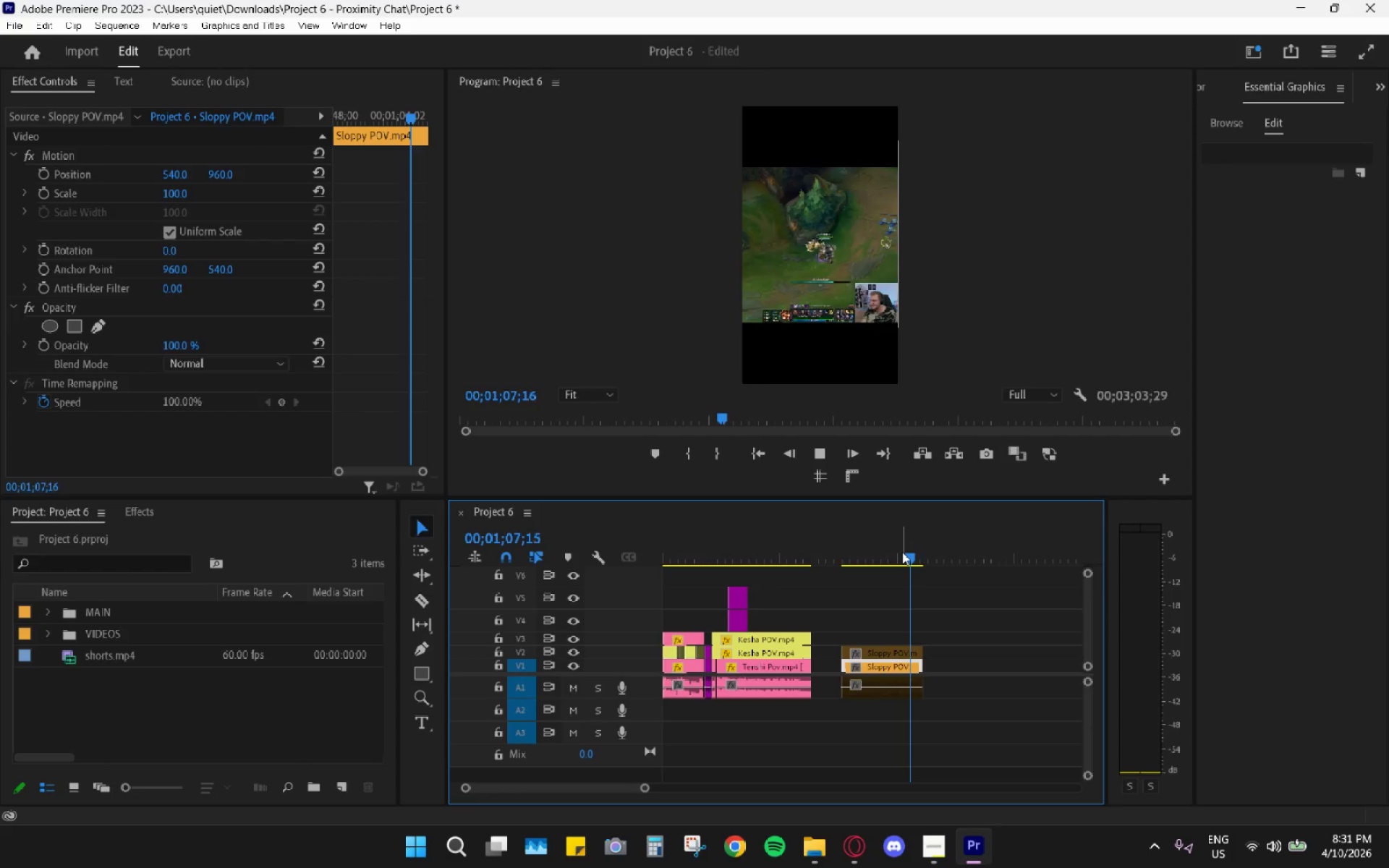 
key(ArrowRight)
 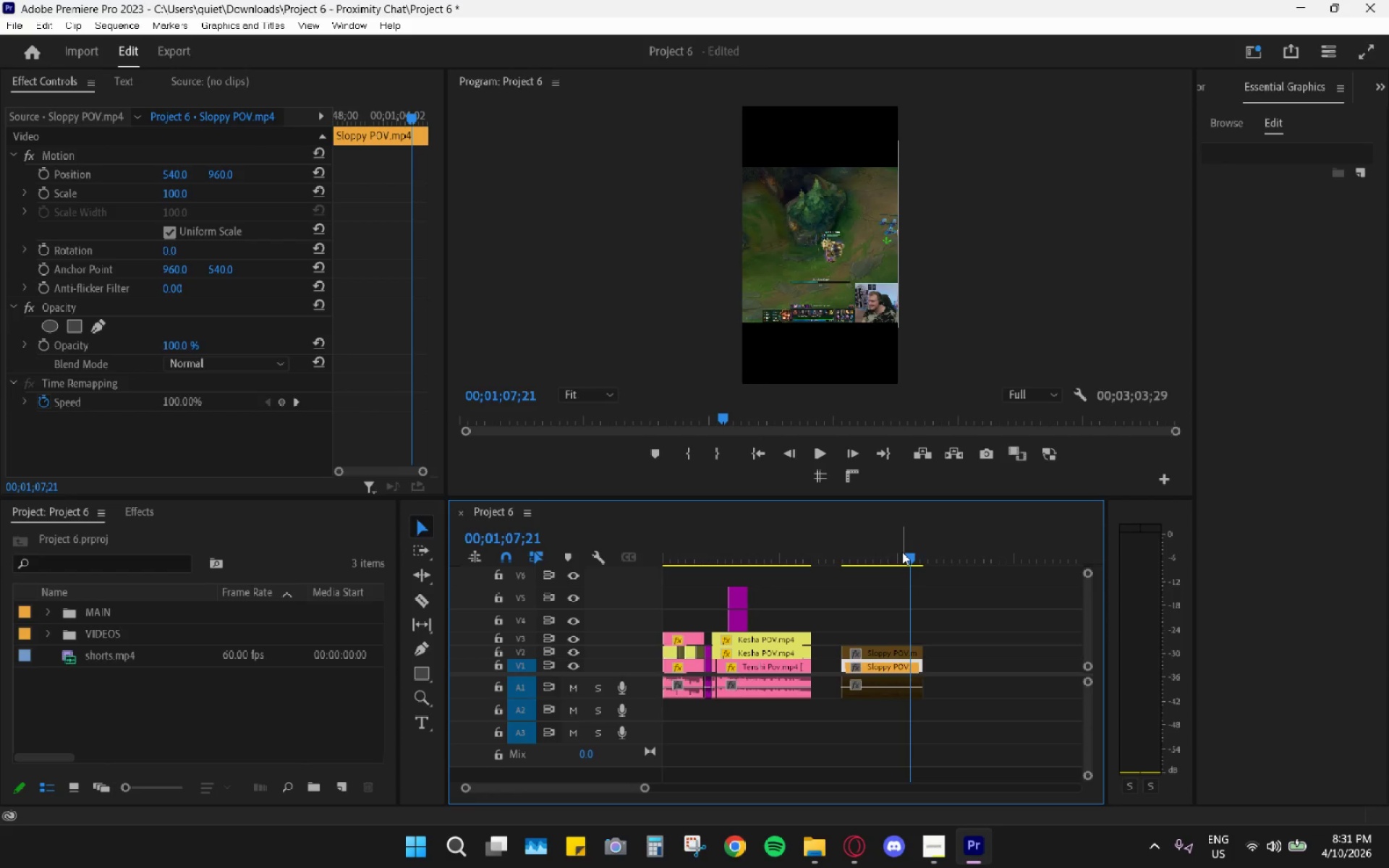 
key(Space)
 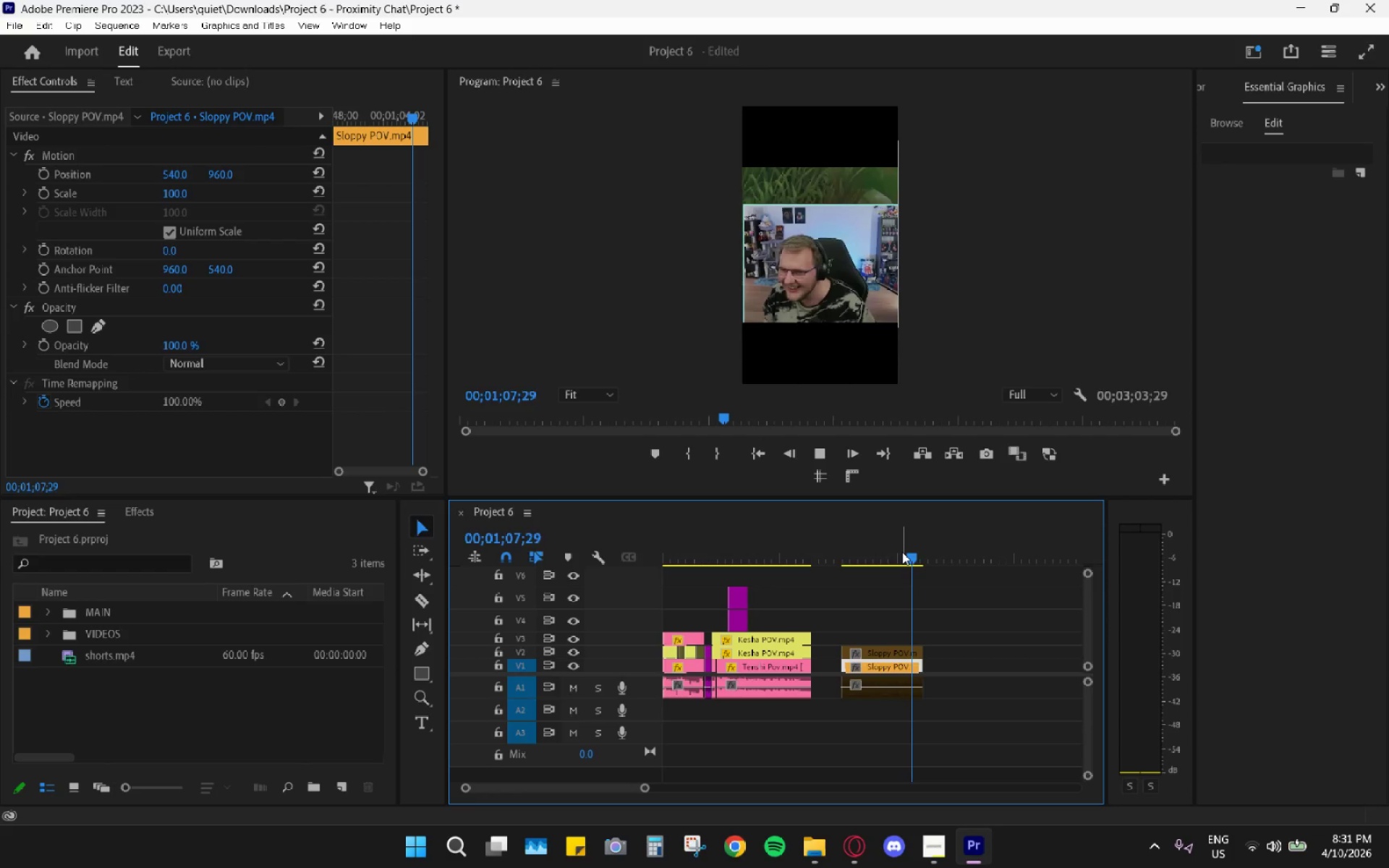 
key(ArrowRight)
 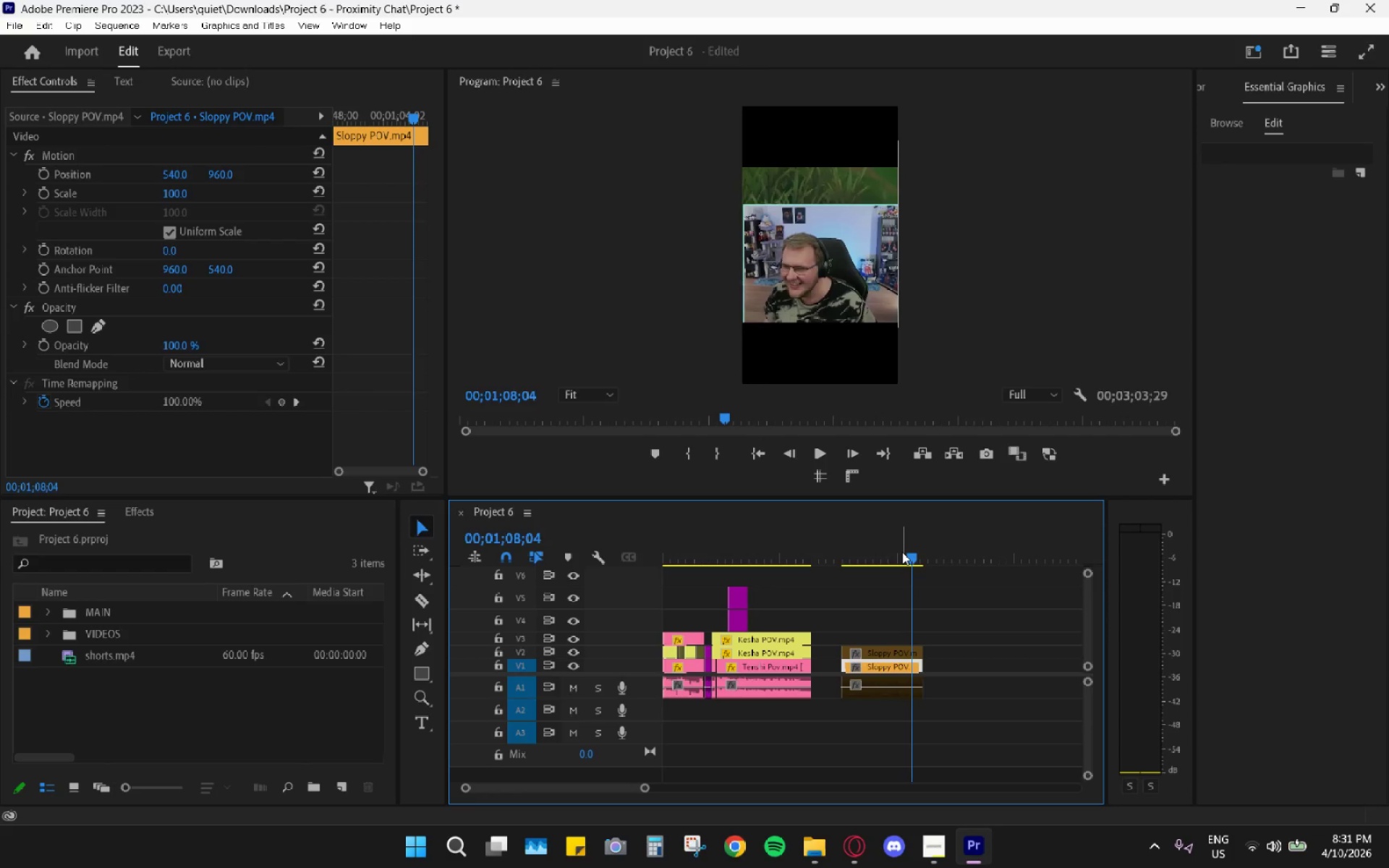 
key(Space)
 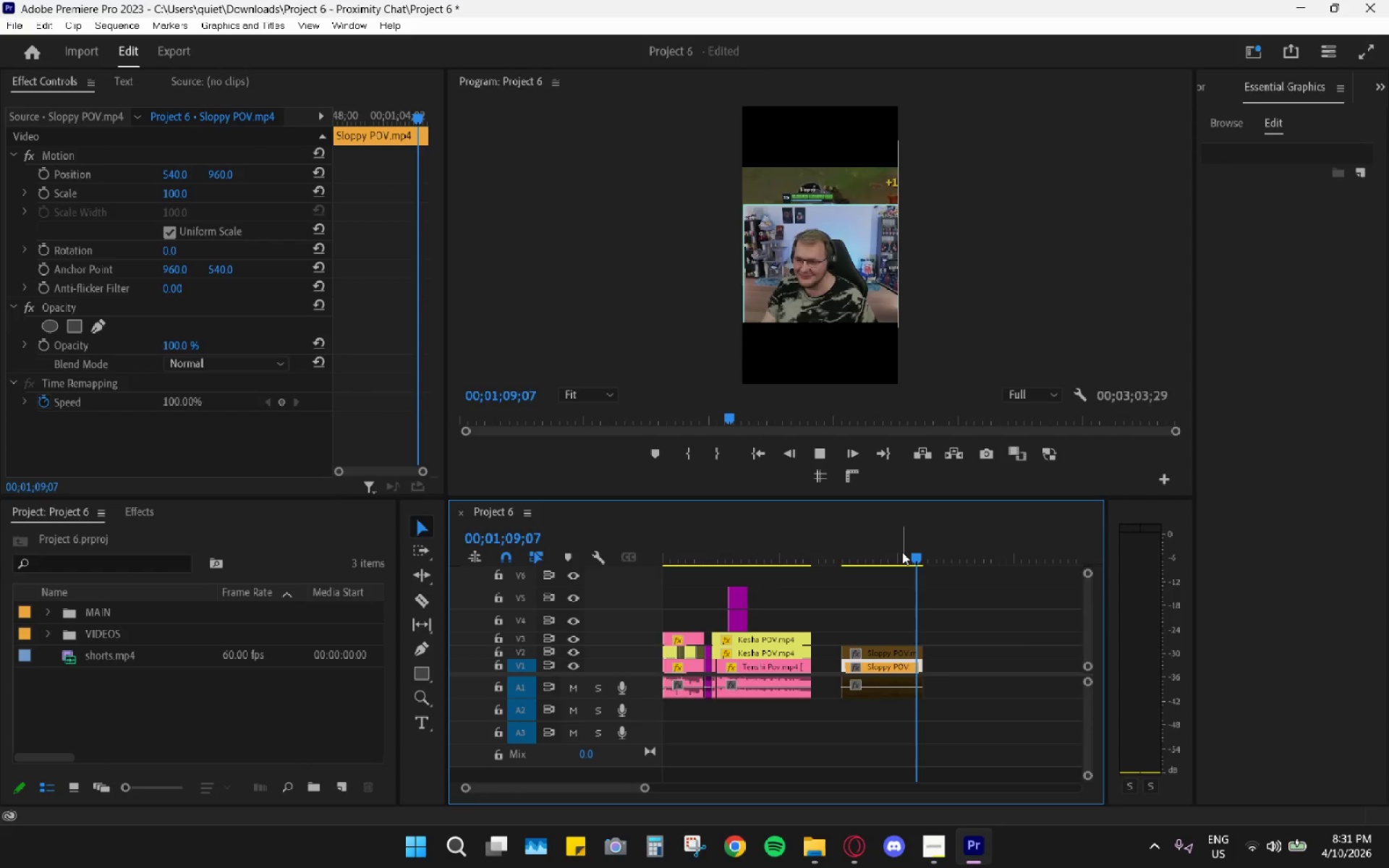 
key(Space)
 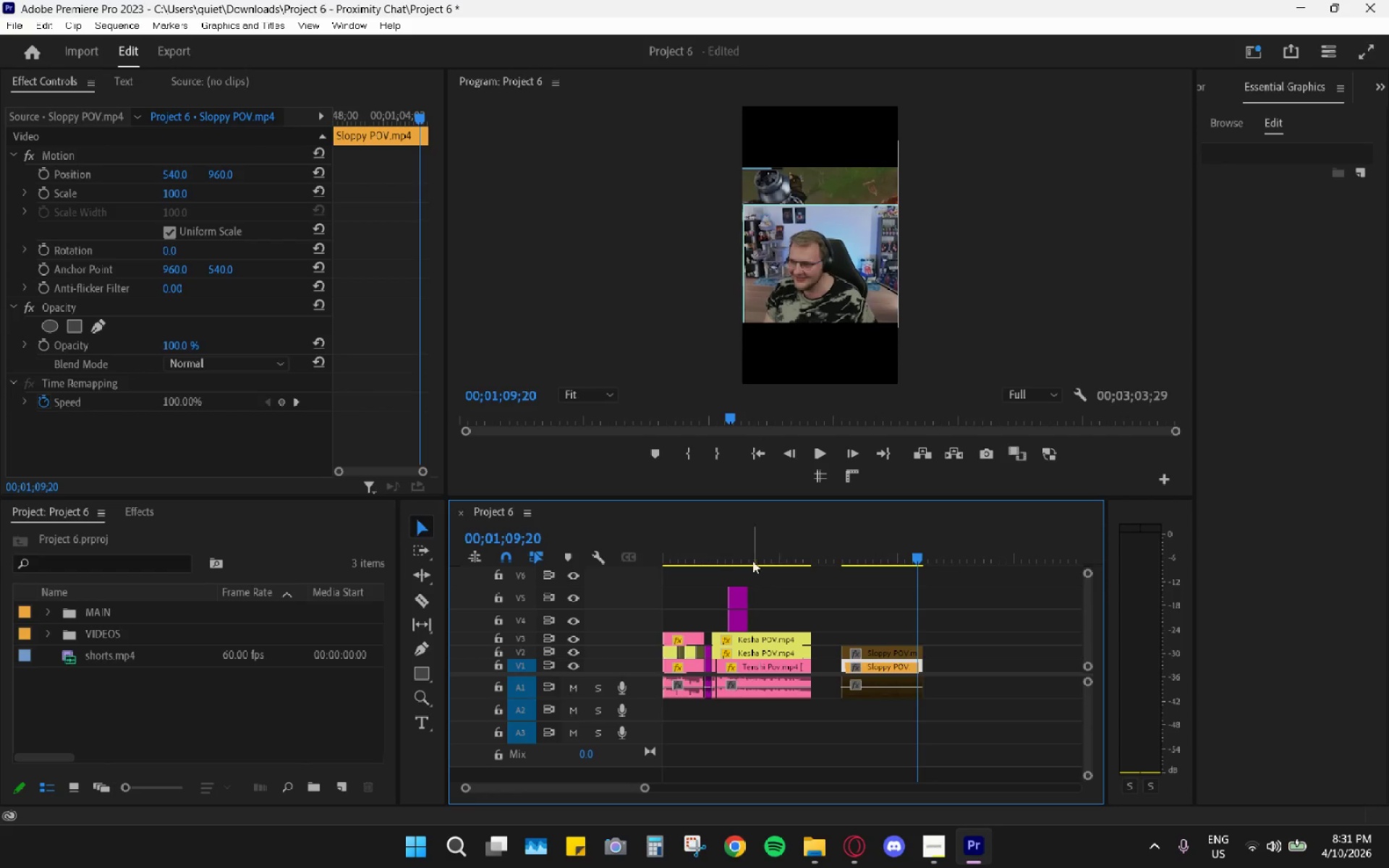 
left_click_drag(start_coordinate=[692, 551], to_coordinate=[554, 572])
 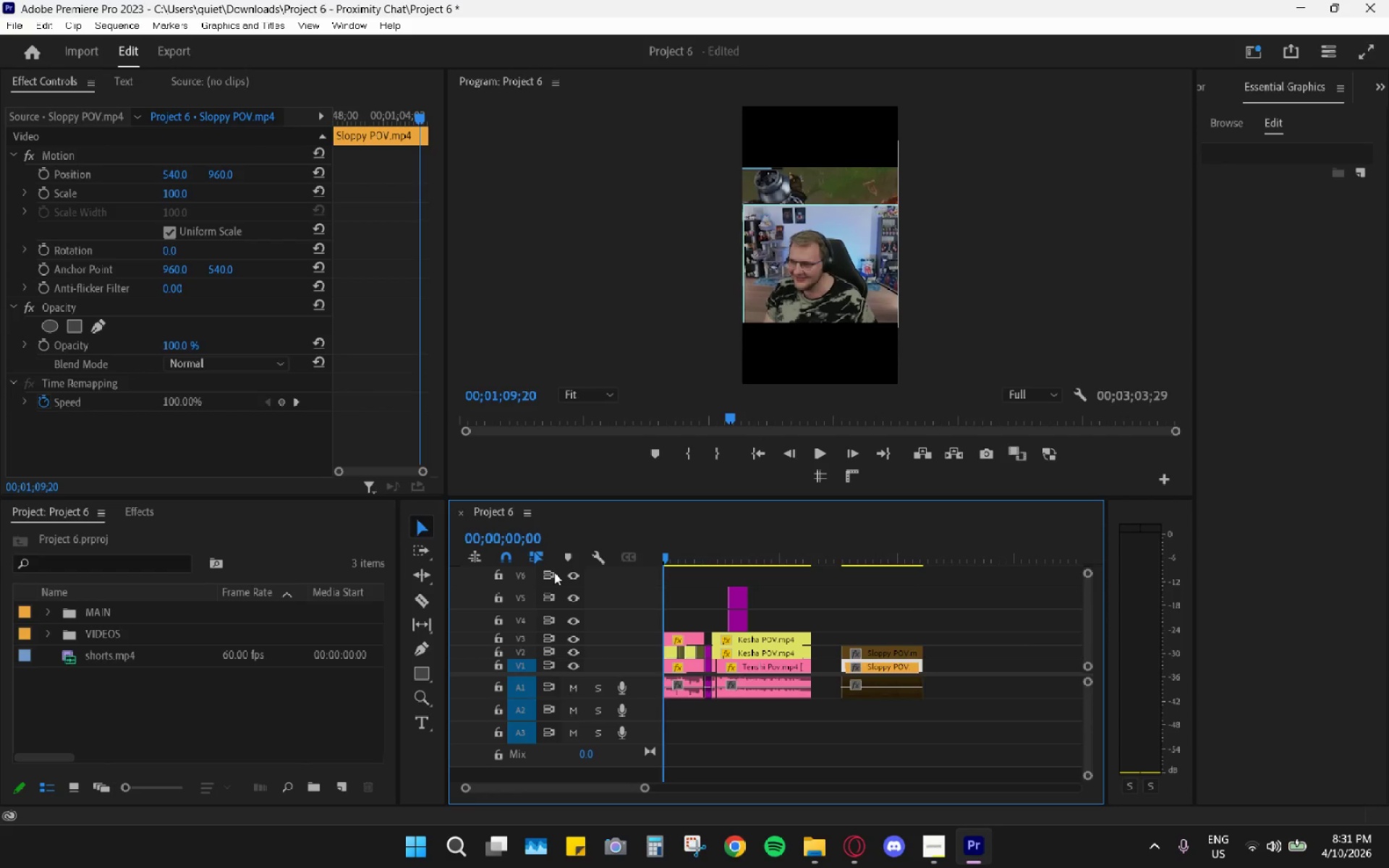 
key(Space)
 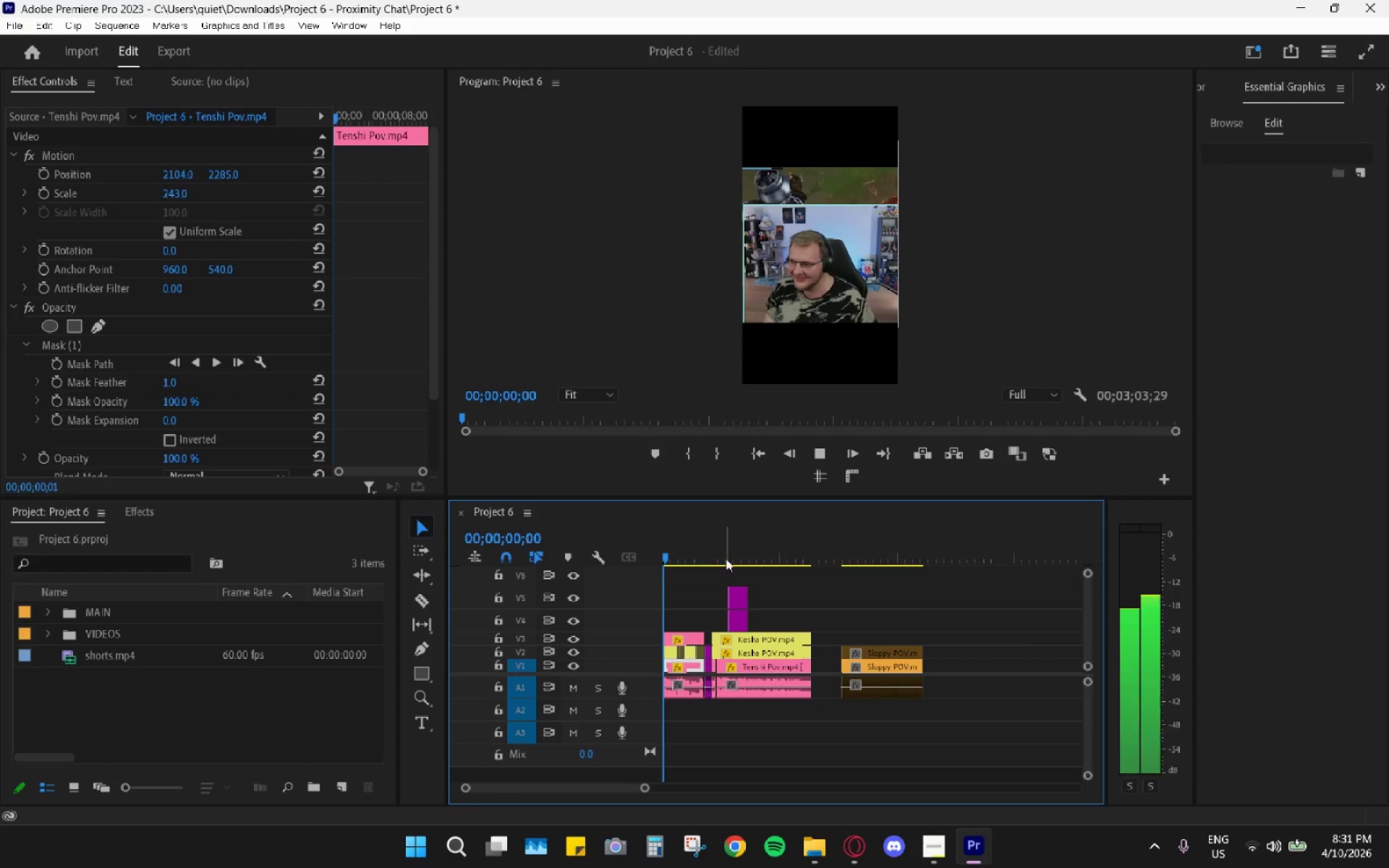 
left_click_drag(start_coordinate=[698, 550], to_coordinate=[626, 553])
 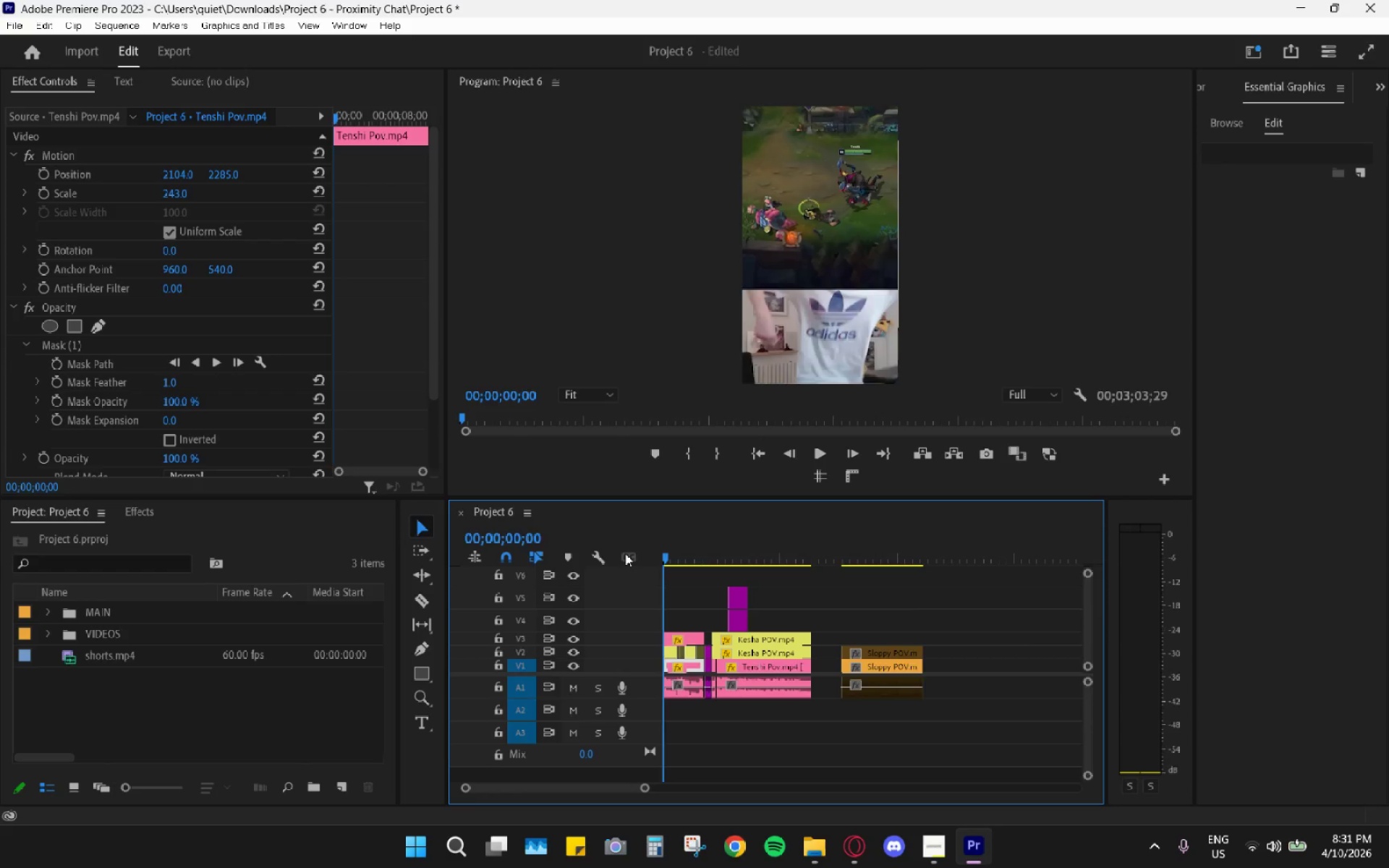 
key(Space)
 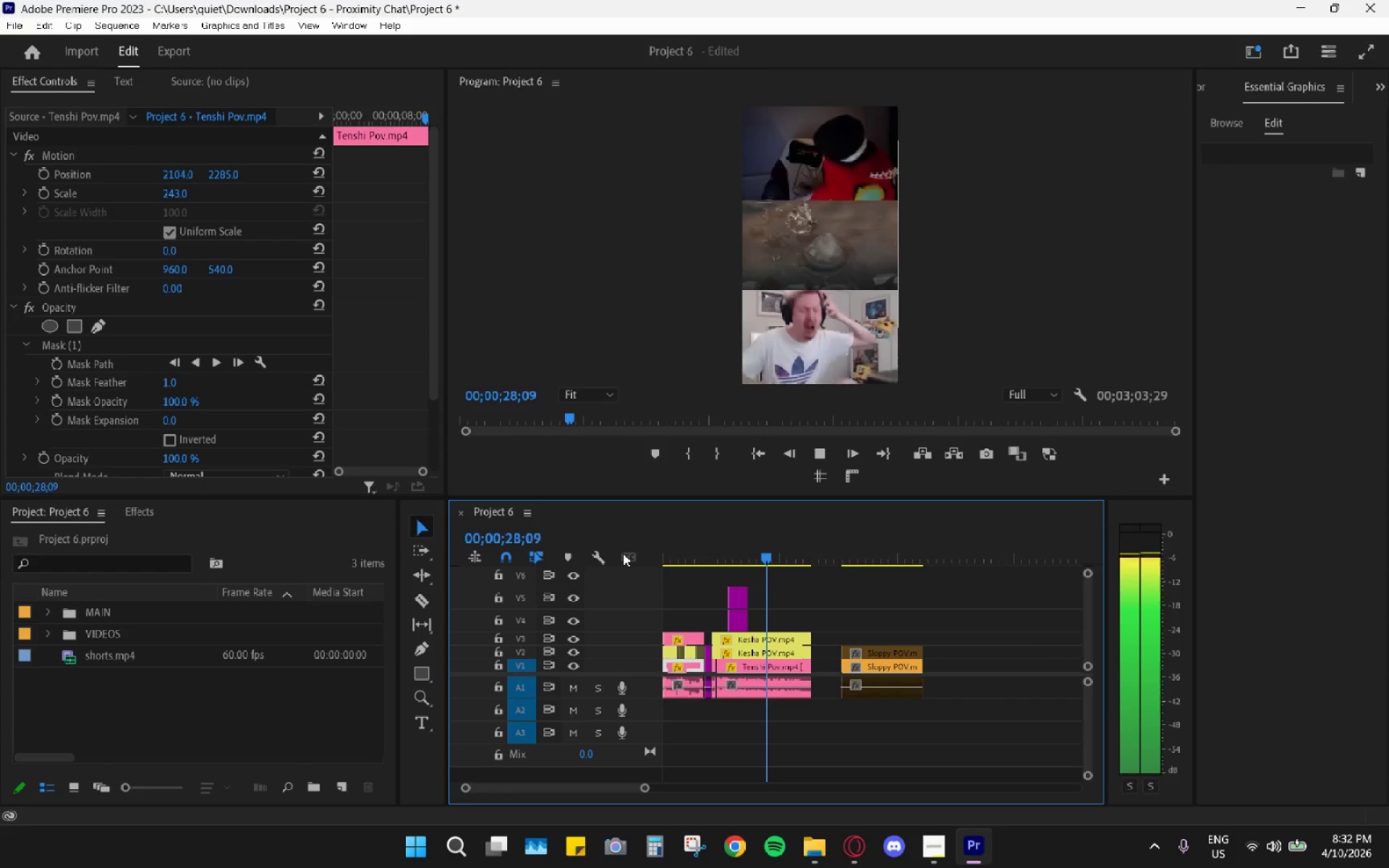 
wait(33.44)
 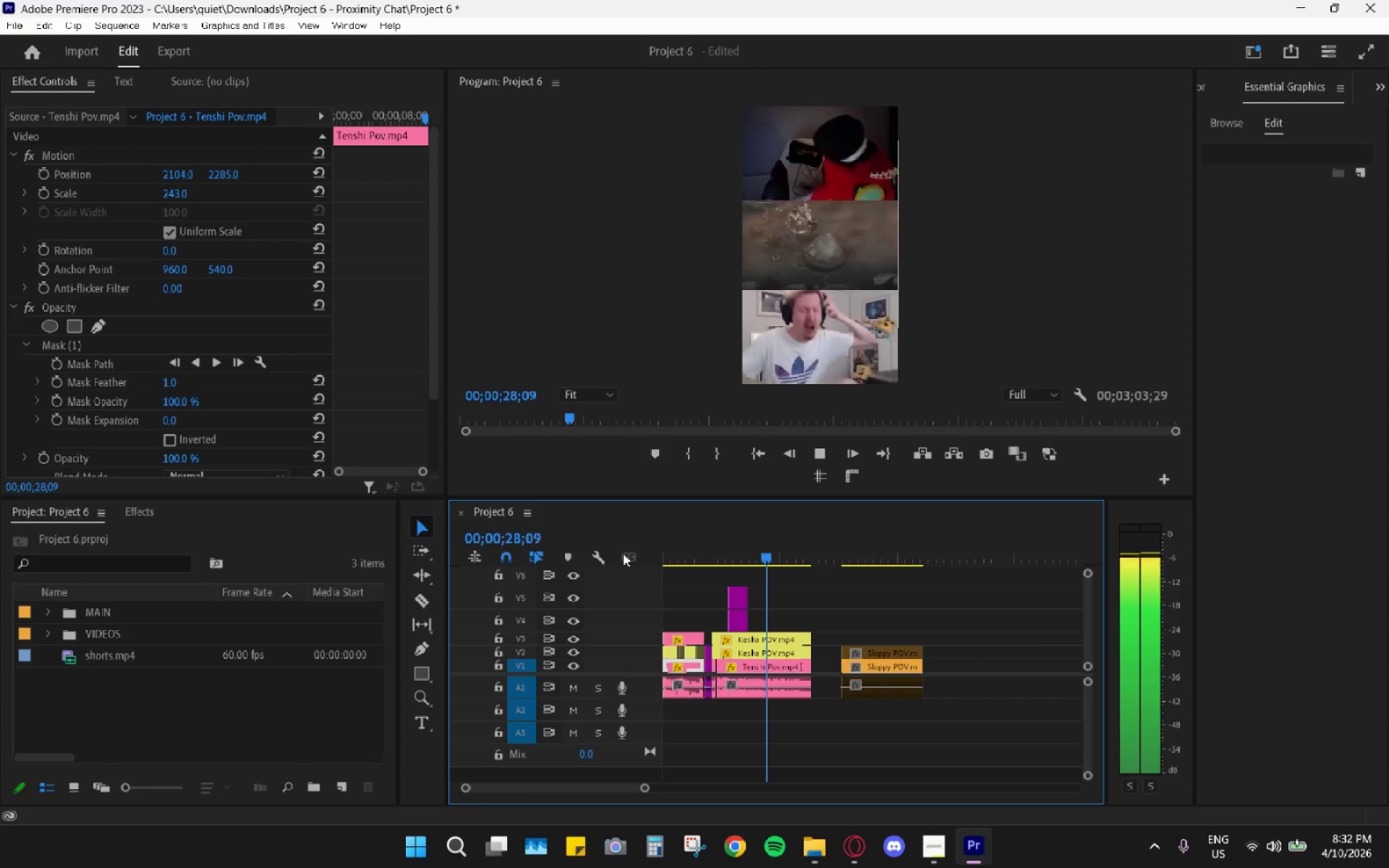 
key(Space)
 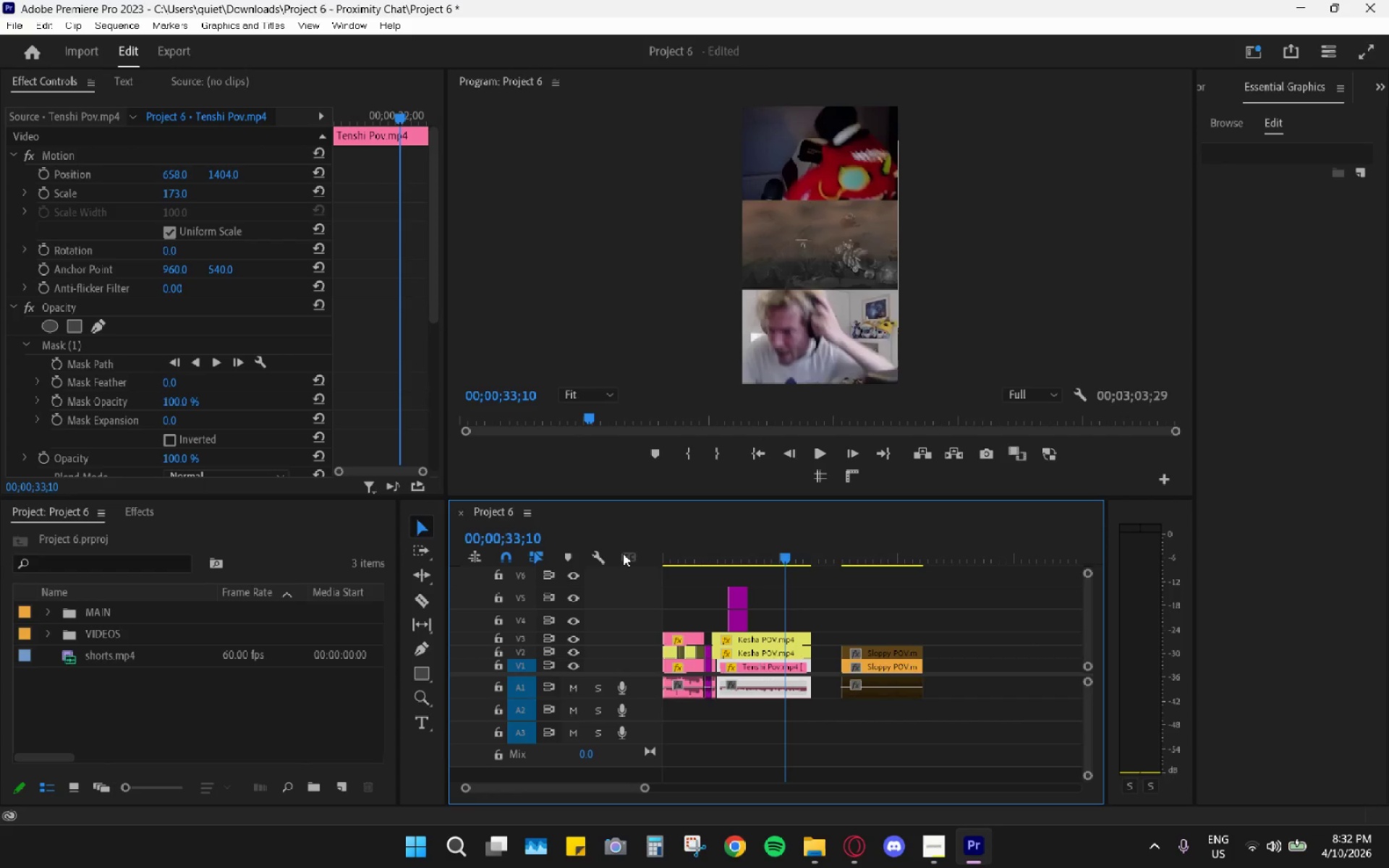 
key(Space)
 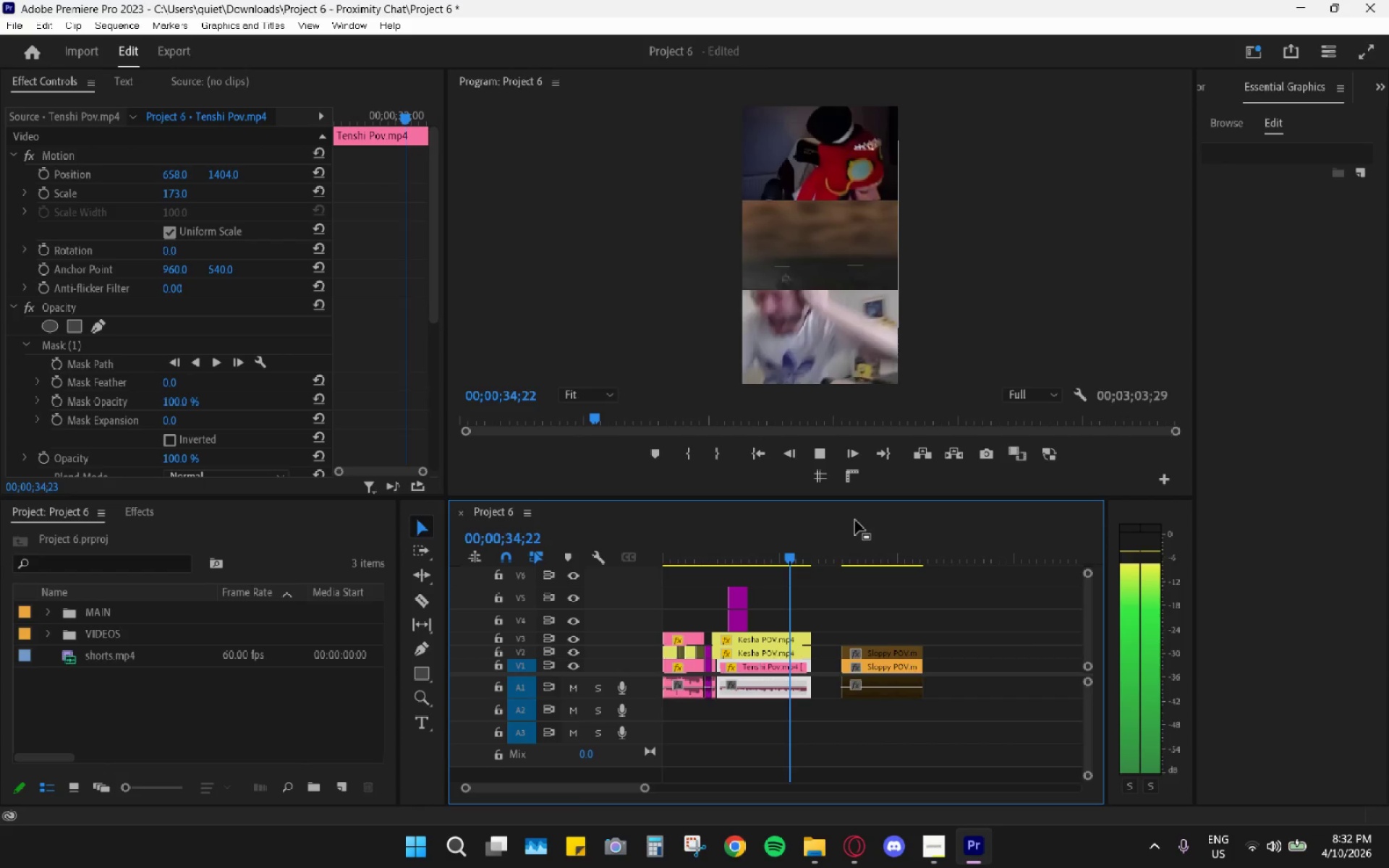 
wait(8.02)
 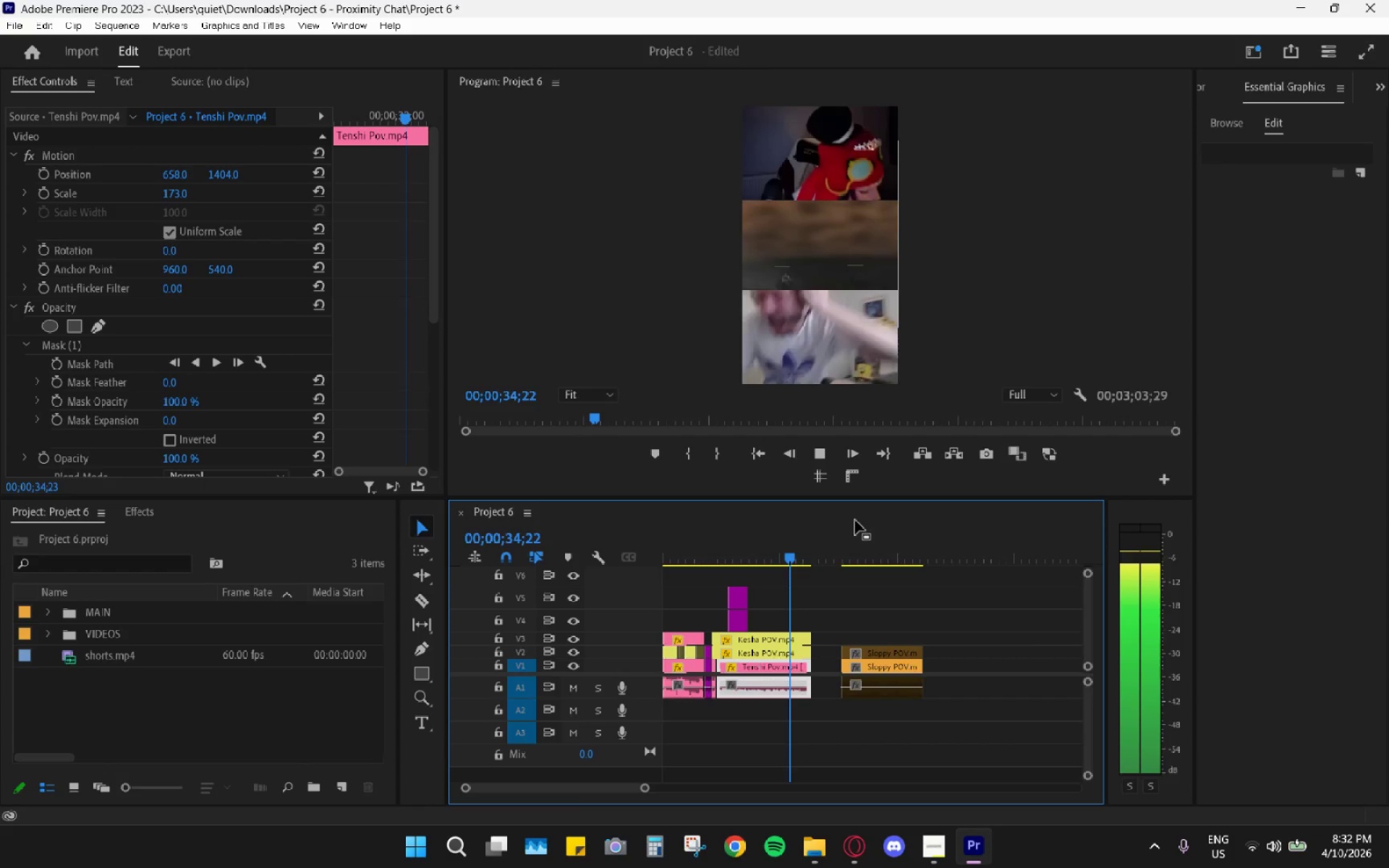 
key(Space)
 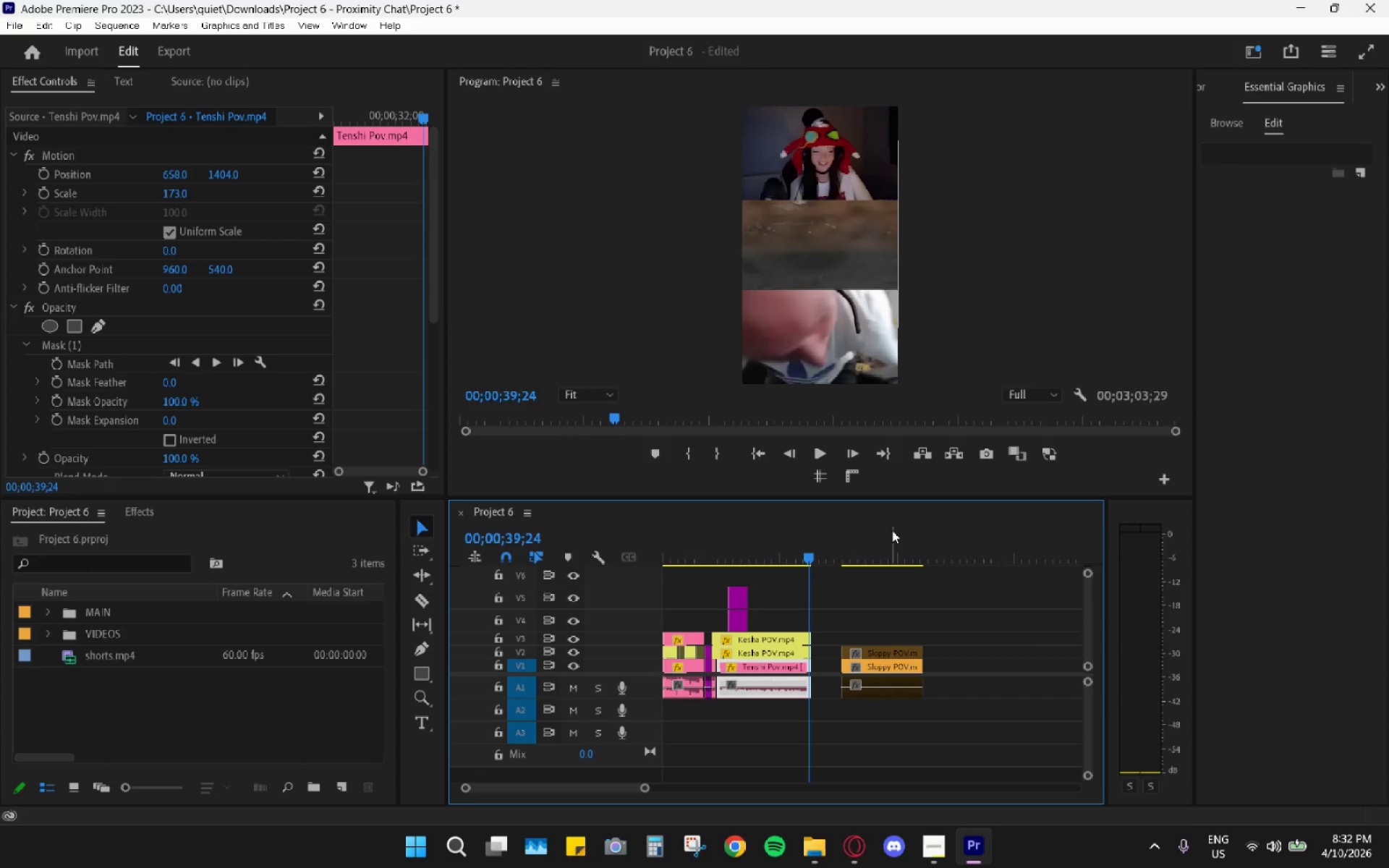 
left_click([893, 532])
 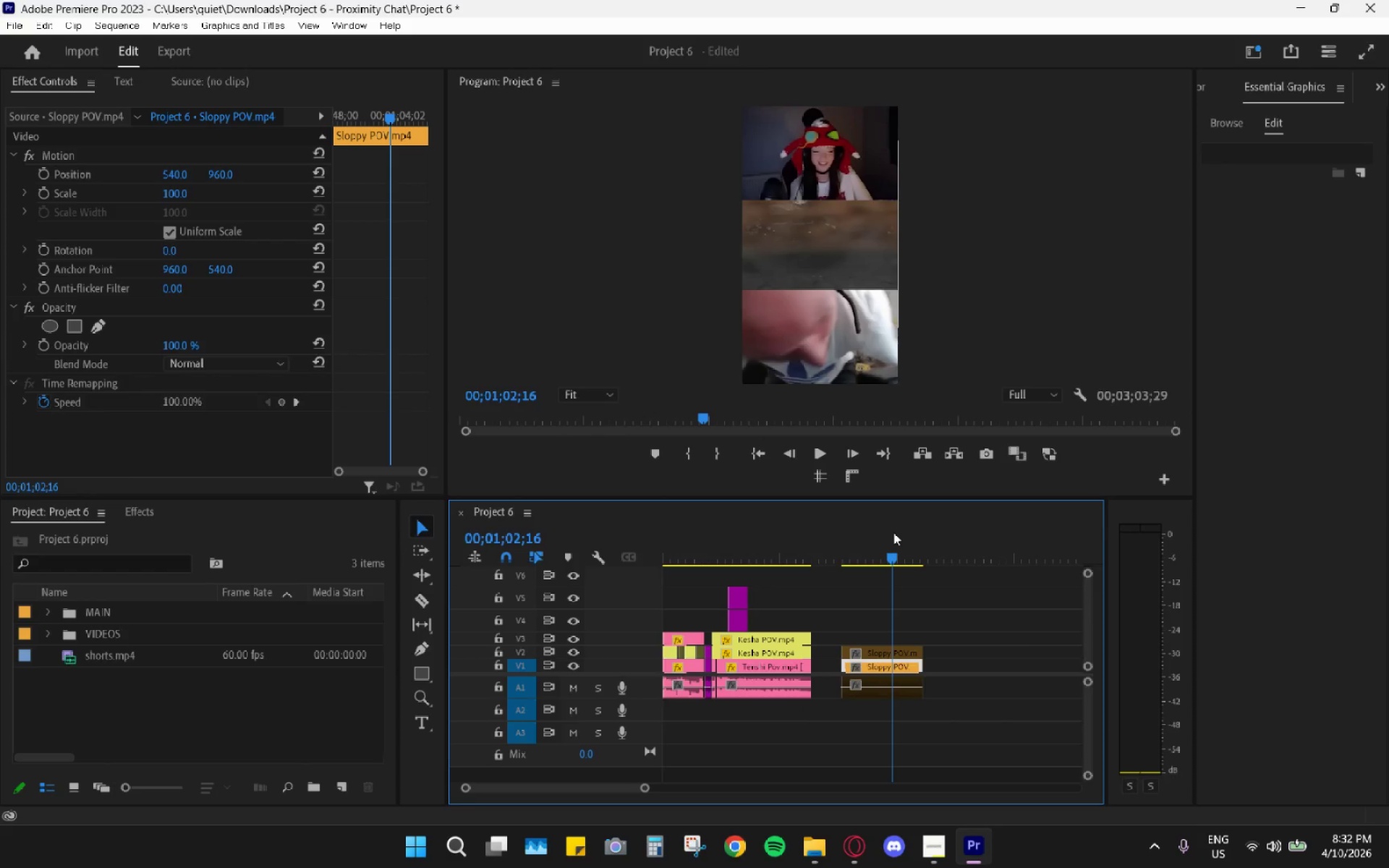 
key(Space)
 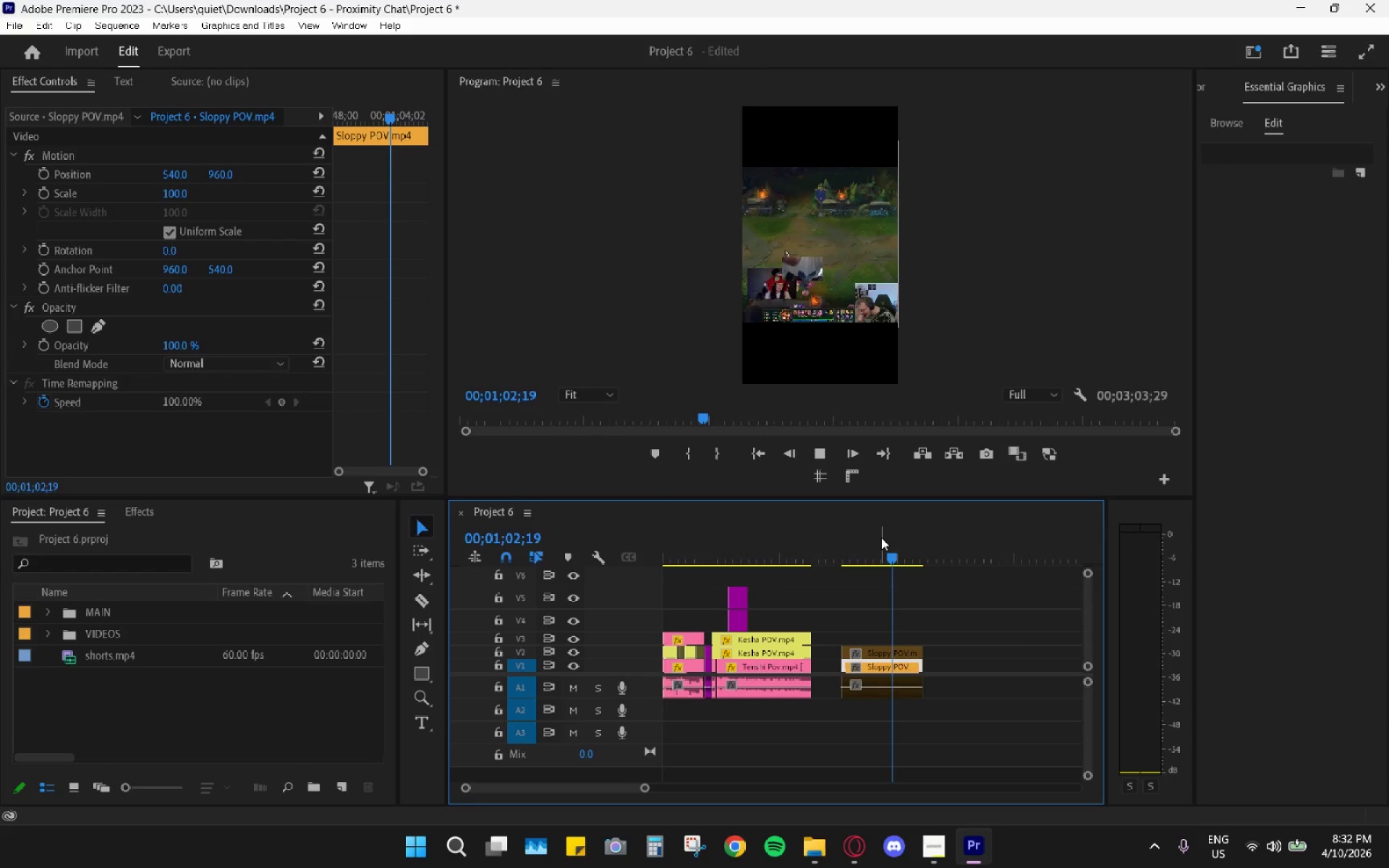 
left_click_drag(start_coordinate=[878, 540], to_coordinate=[841, 565])
 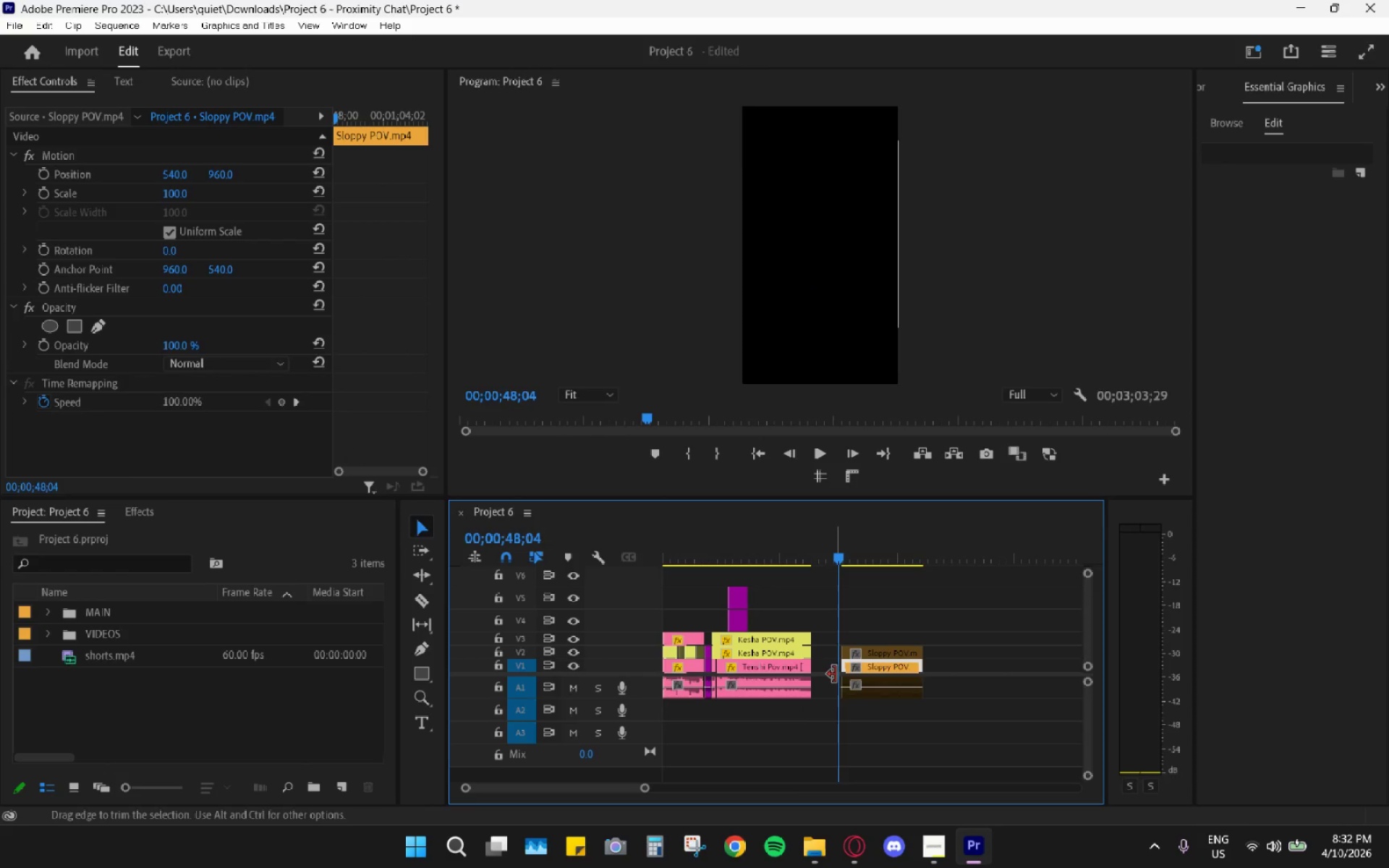 
left_click([824, 666])
 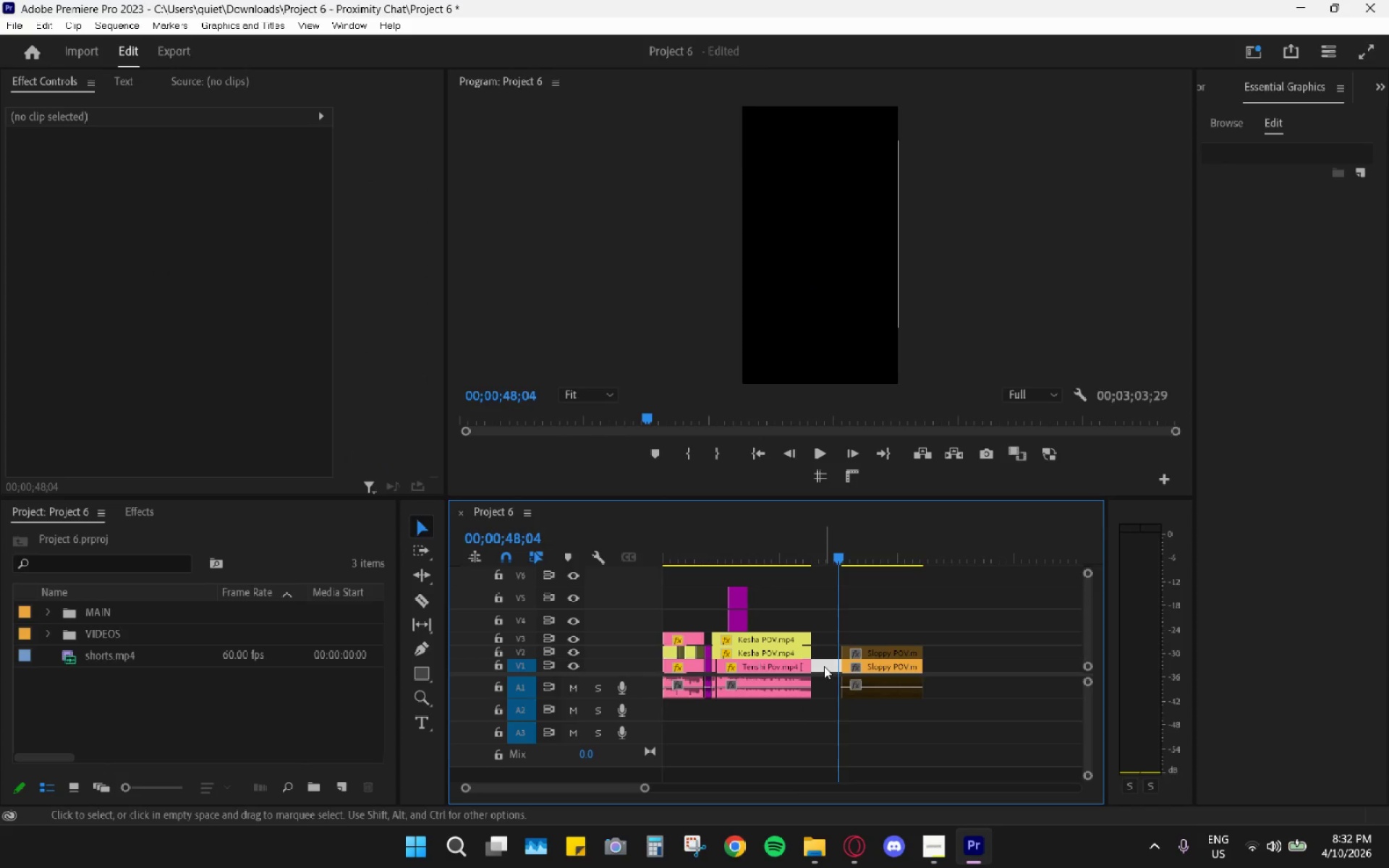 
key(H)
 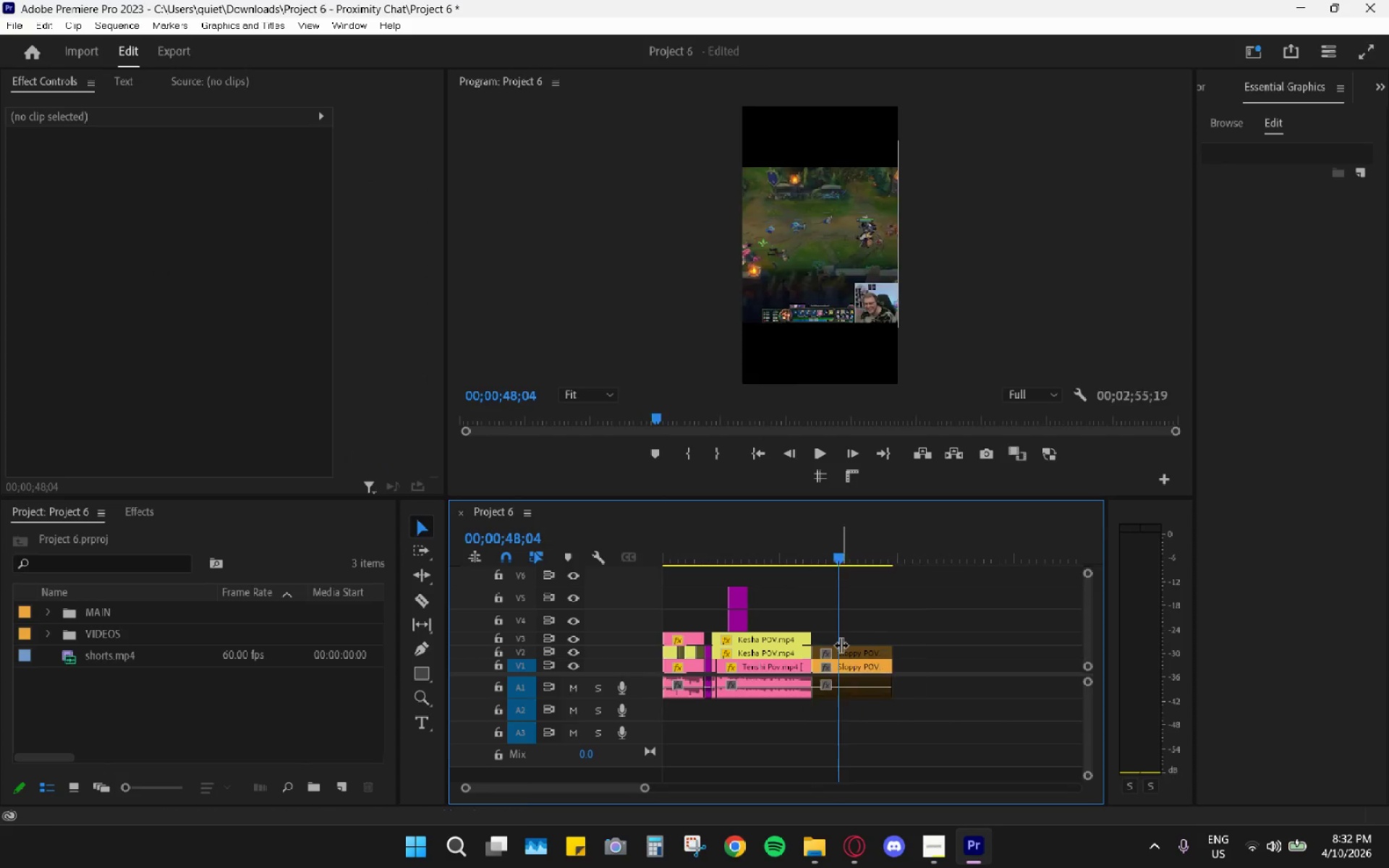 
key(H)
 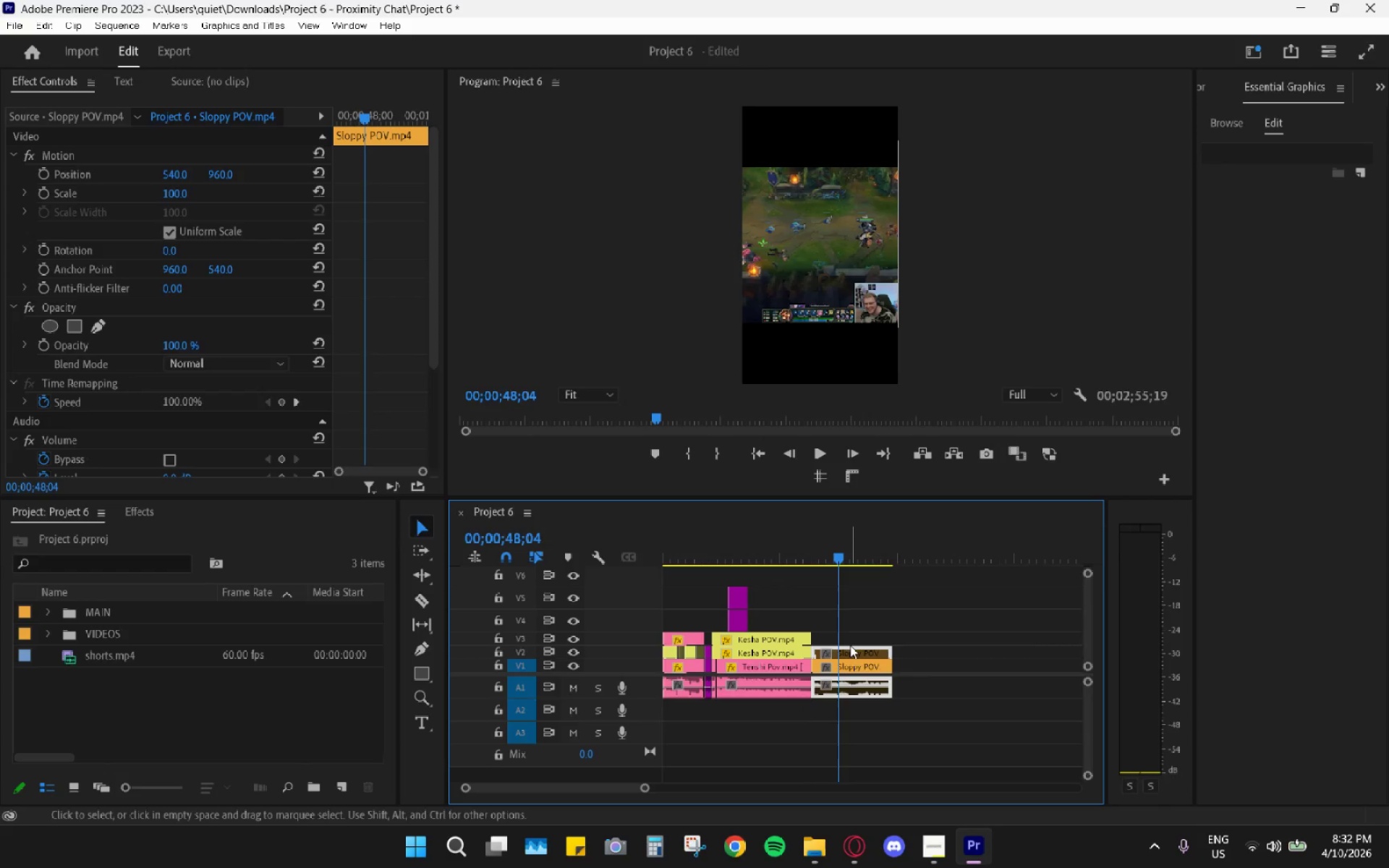 
key(CapsLock)
 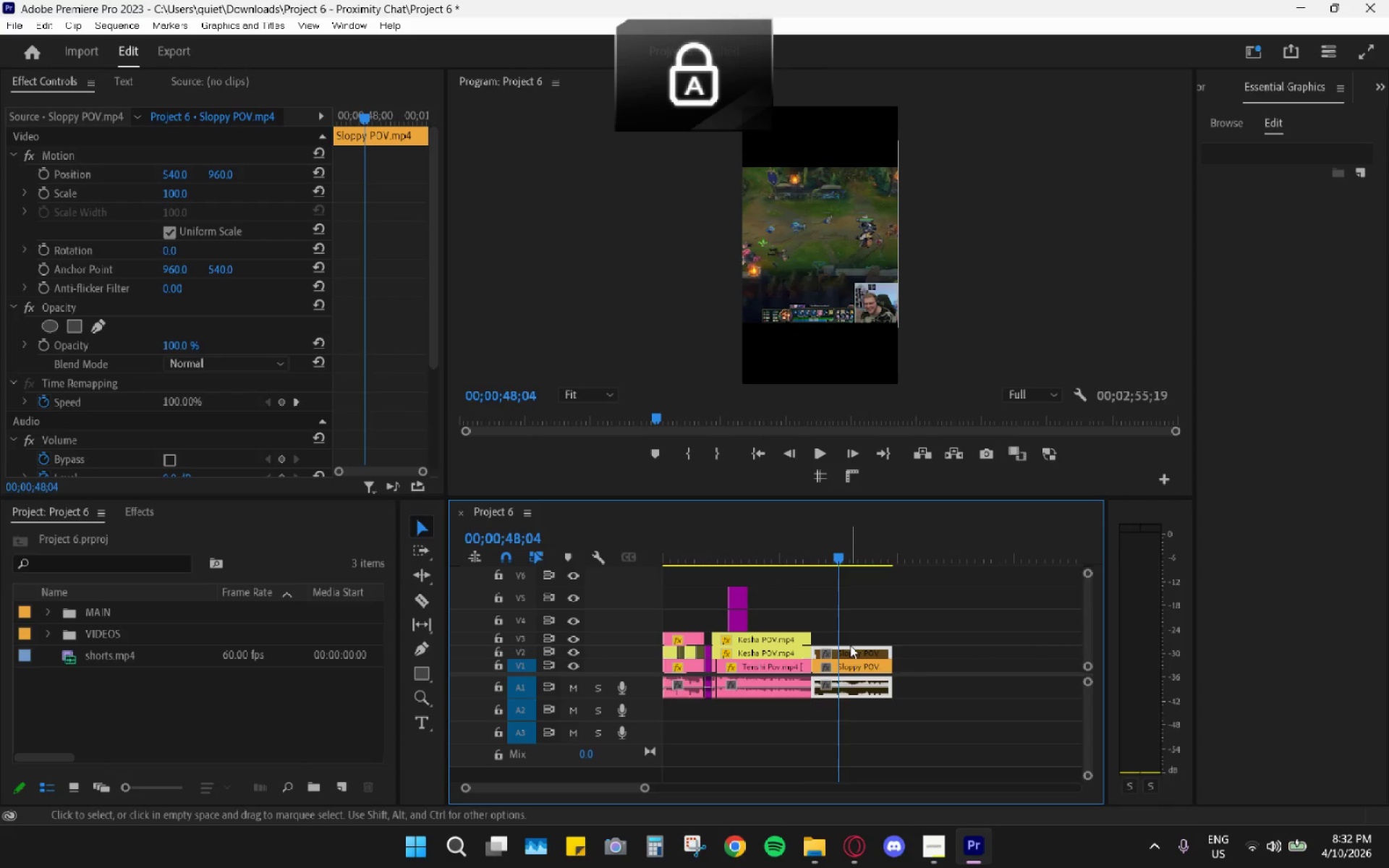 
key(Shift+E)
 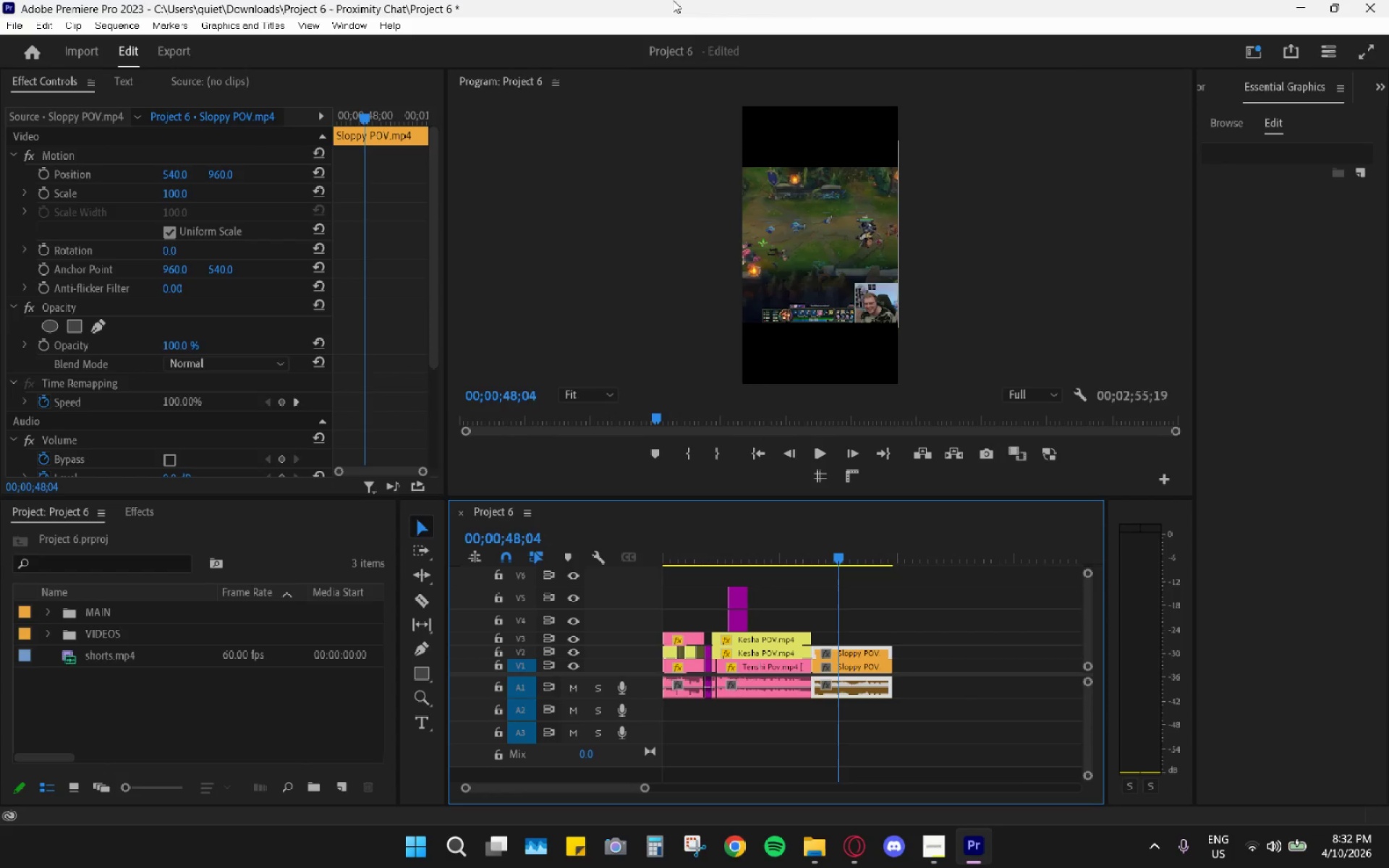 
key(CapsLock)
 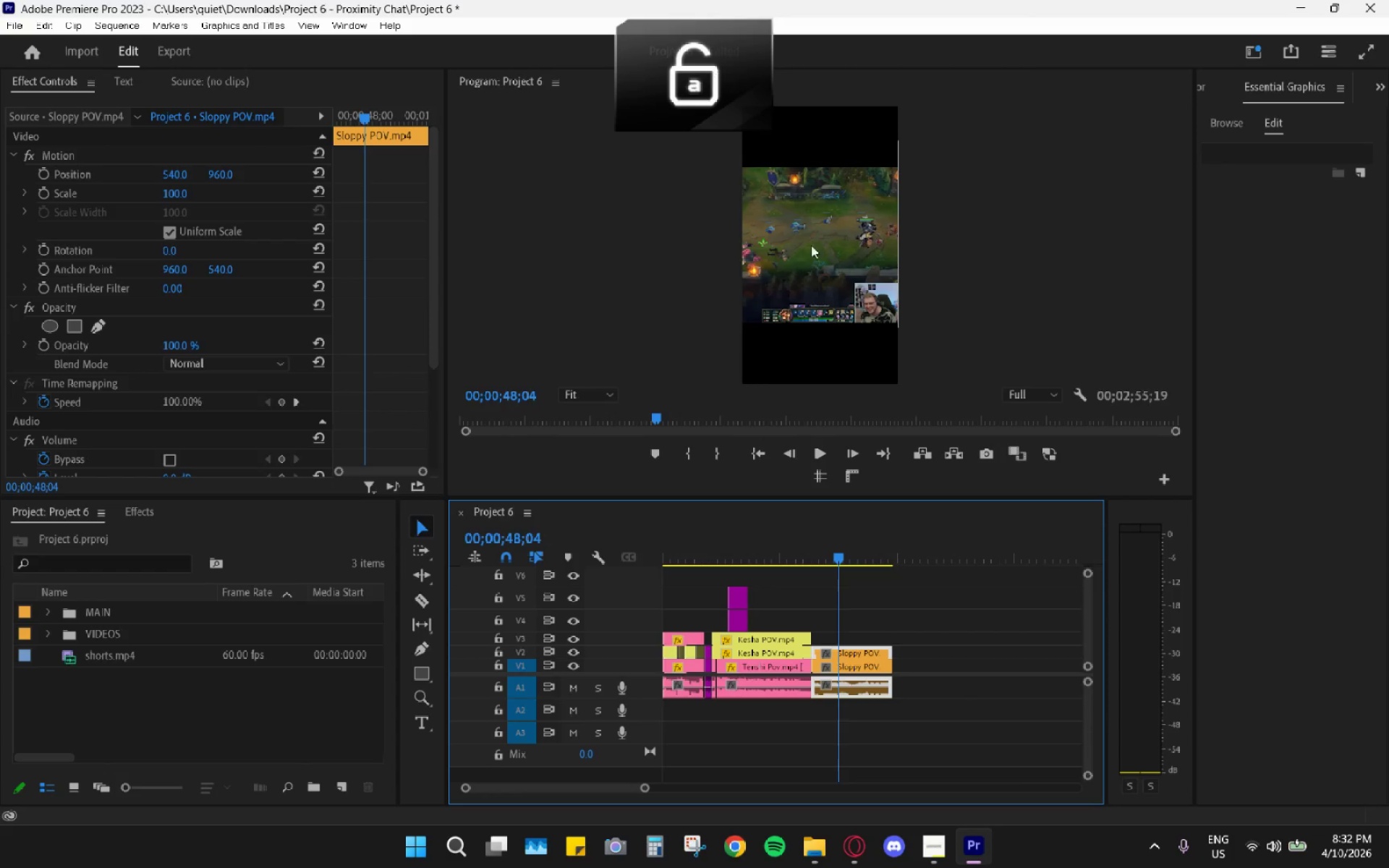 
key(Space)
 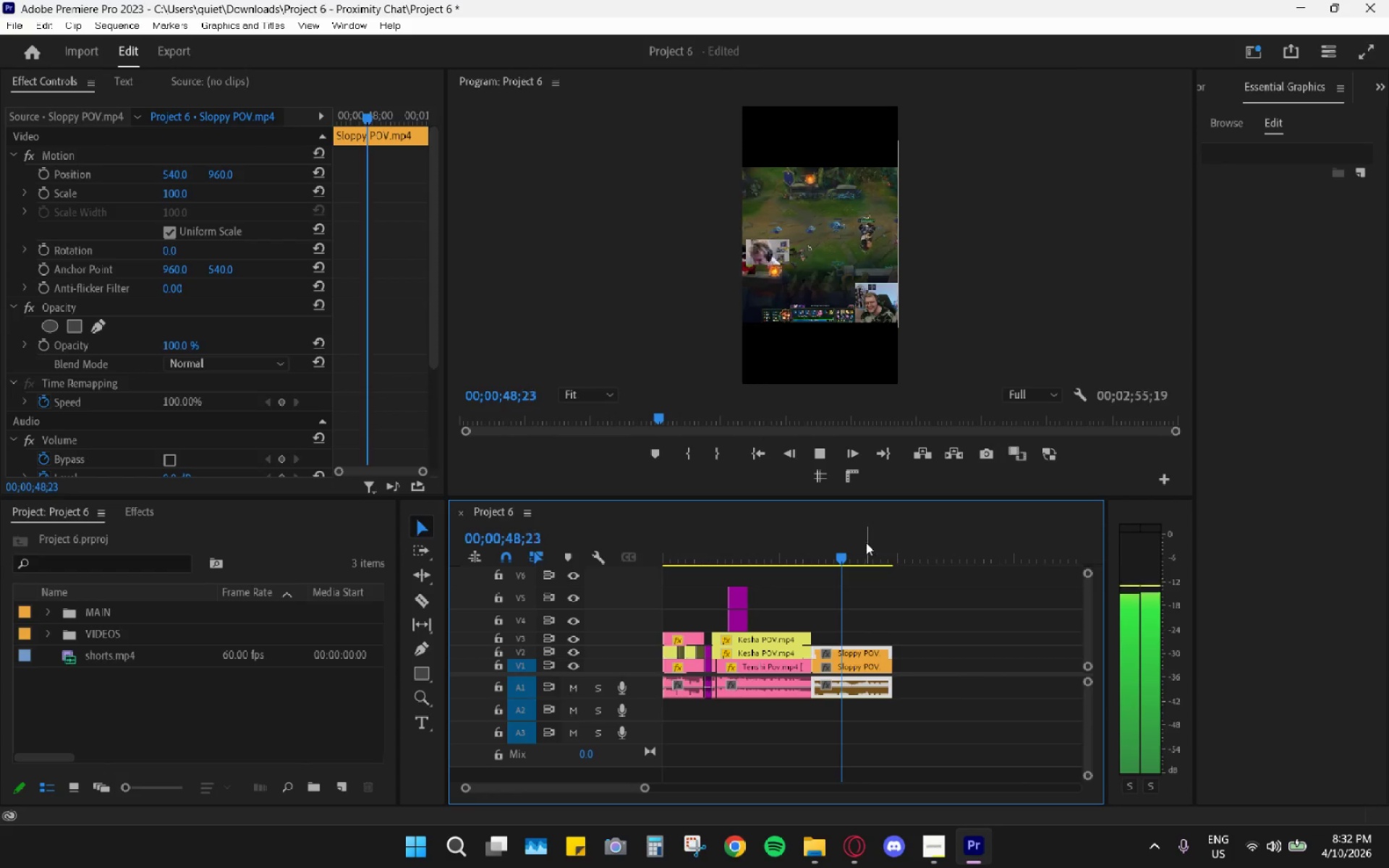 
left_click_drag(start_coordinate=[853, 544], to_coordinate=[809, 558])
 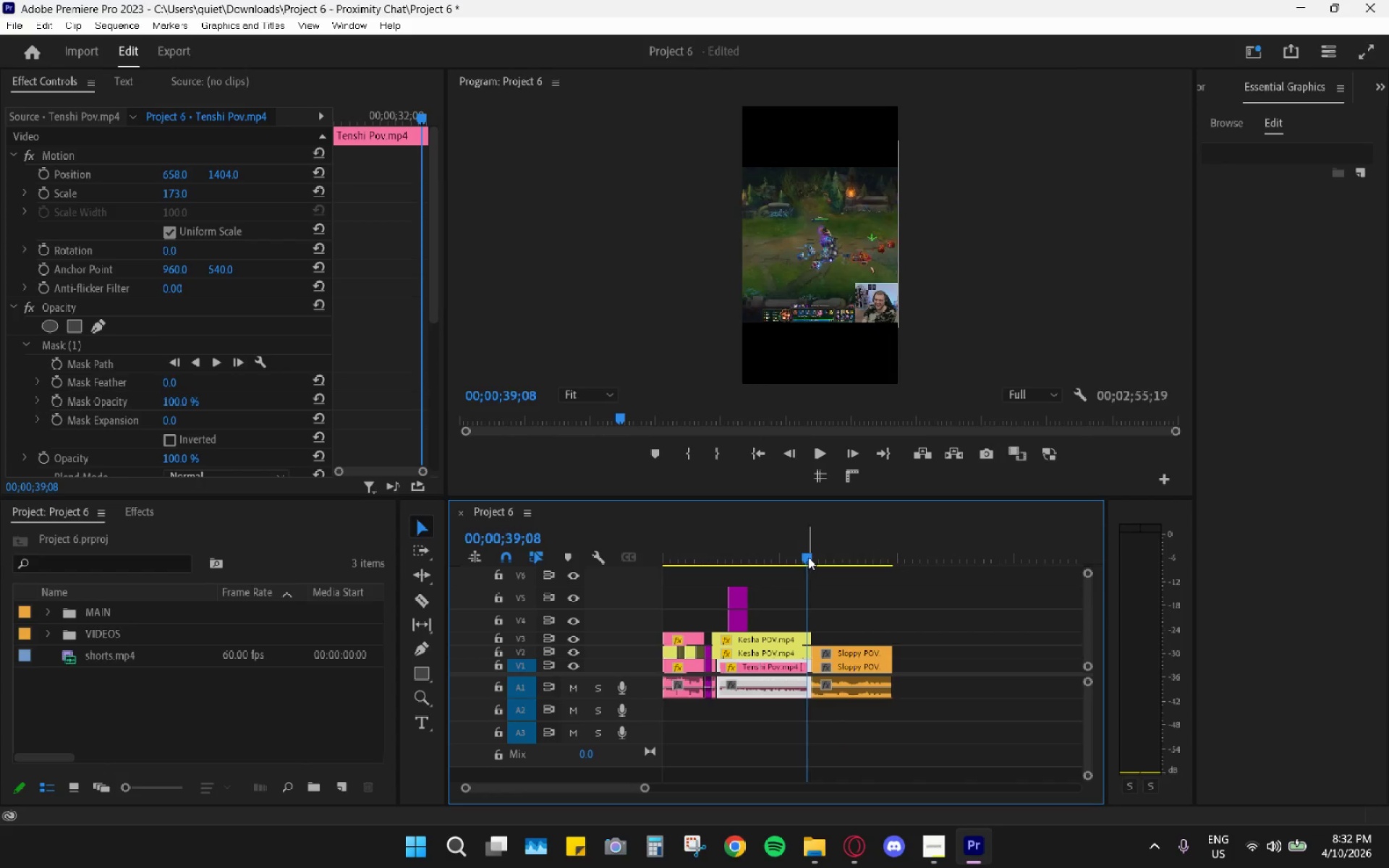 
key(Space)
 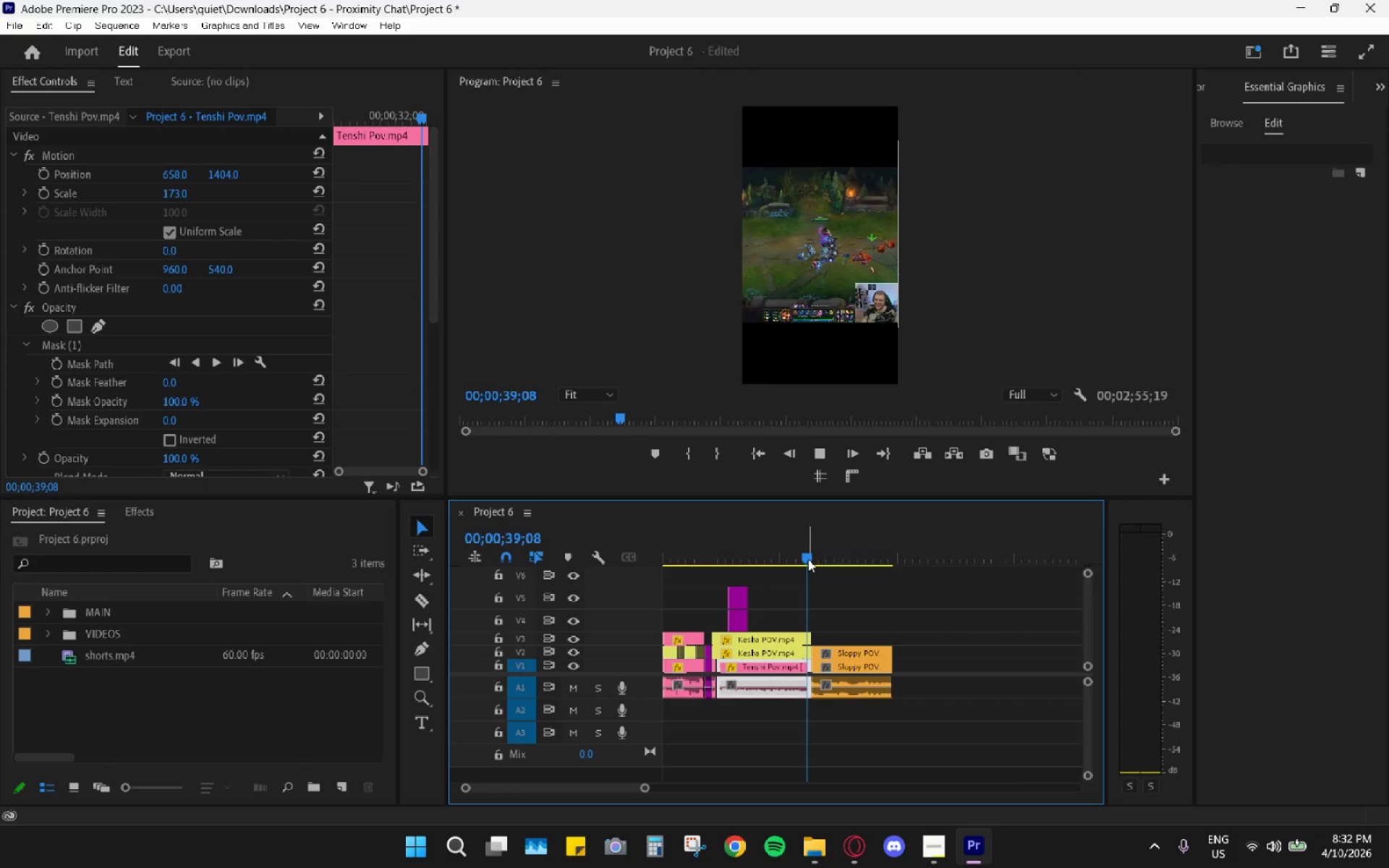 
key(Space)
 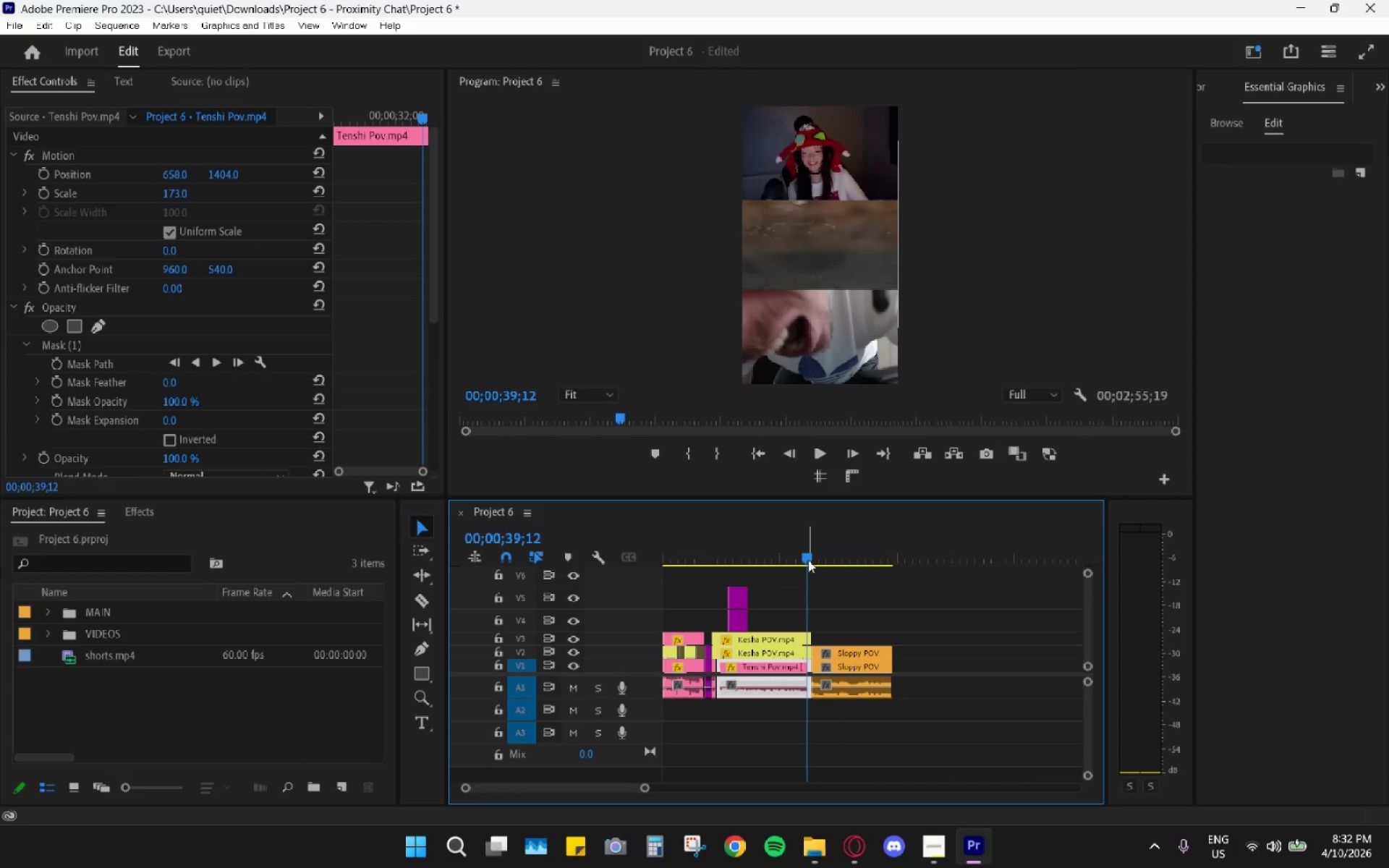 
key(Space)
 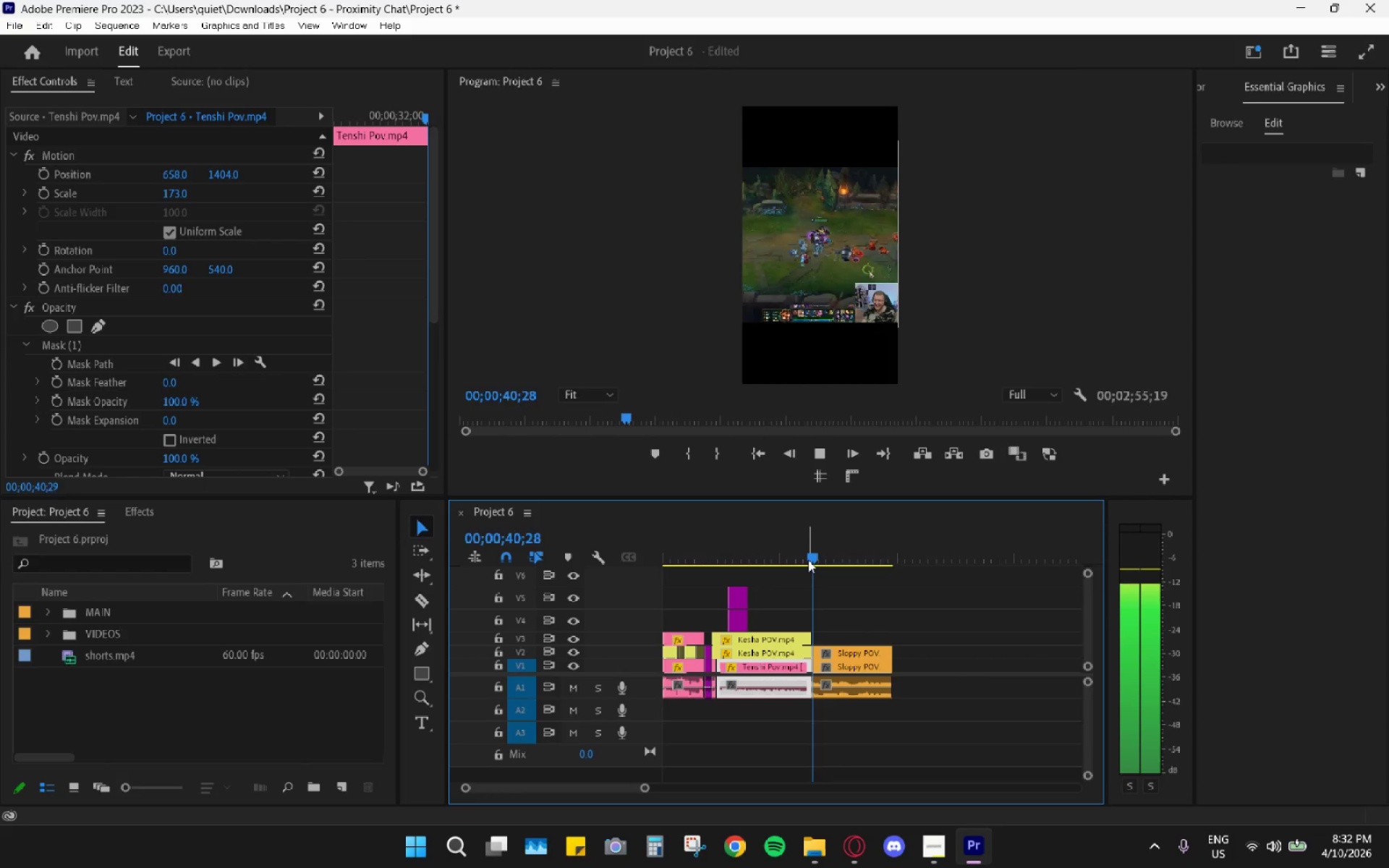 
key(Space)
 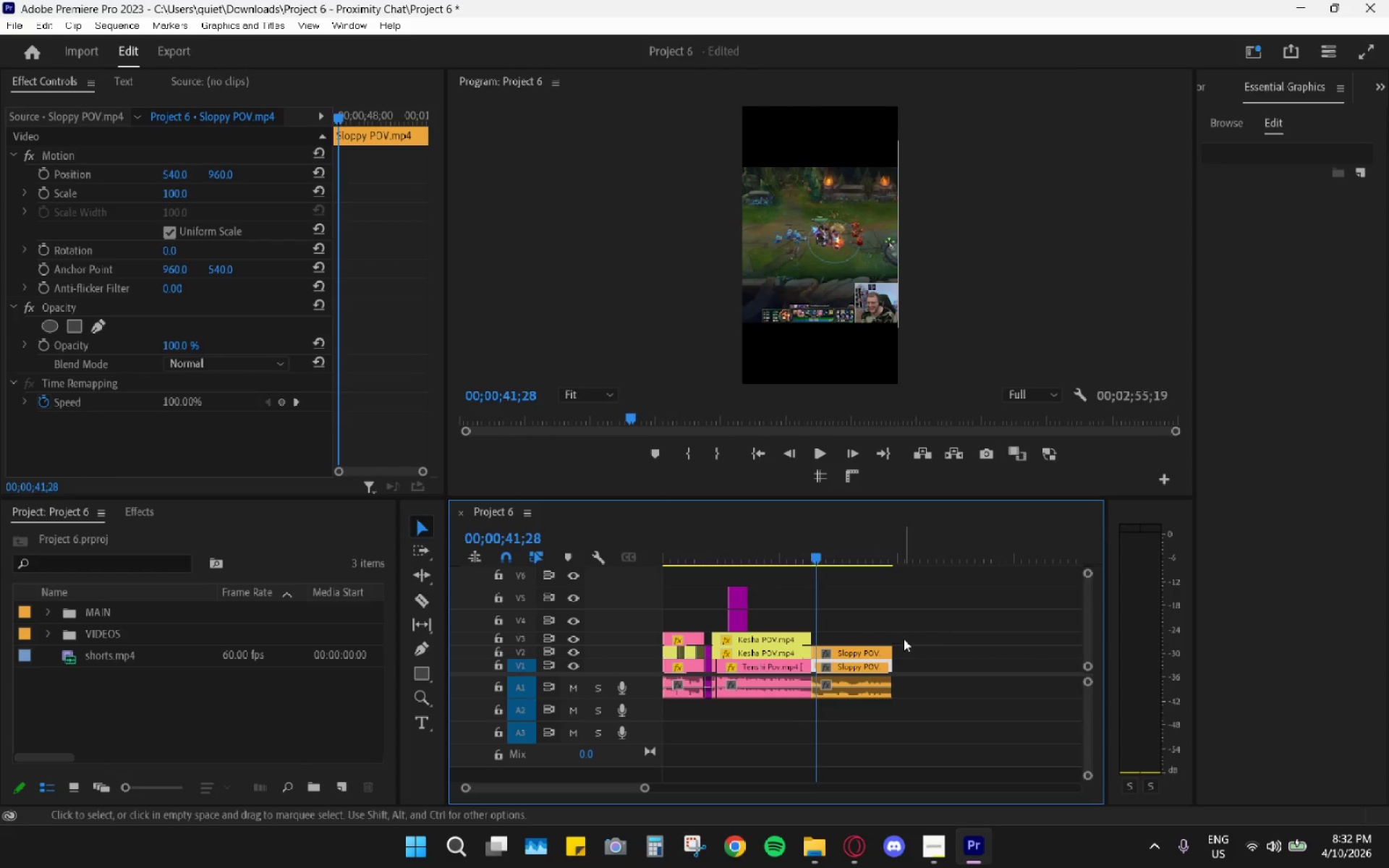 
hold_key(key=AltLeft, duration=0.88)
scroll: coordinate [776, 644], scroll_direction: up, amount: 12.0
 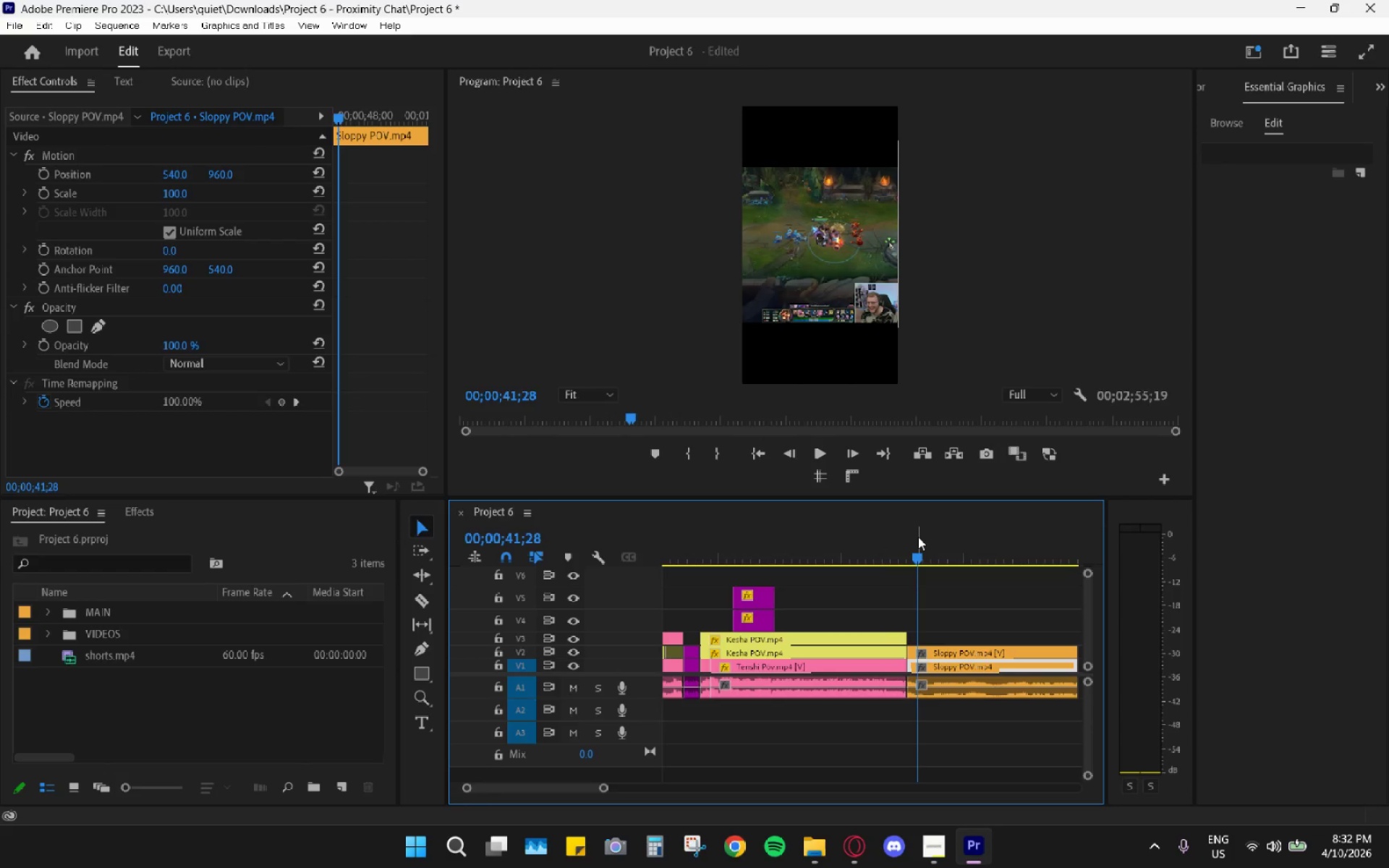 
left_click_drag(start_coordinate=[917, 542], to_coordinate=[904, 545])
 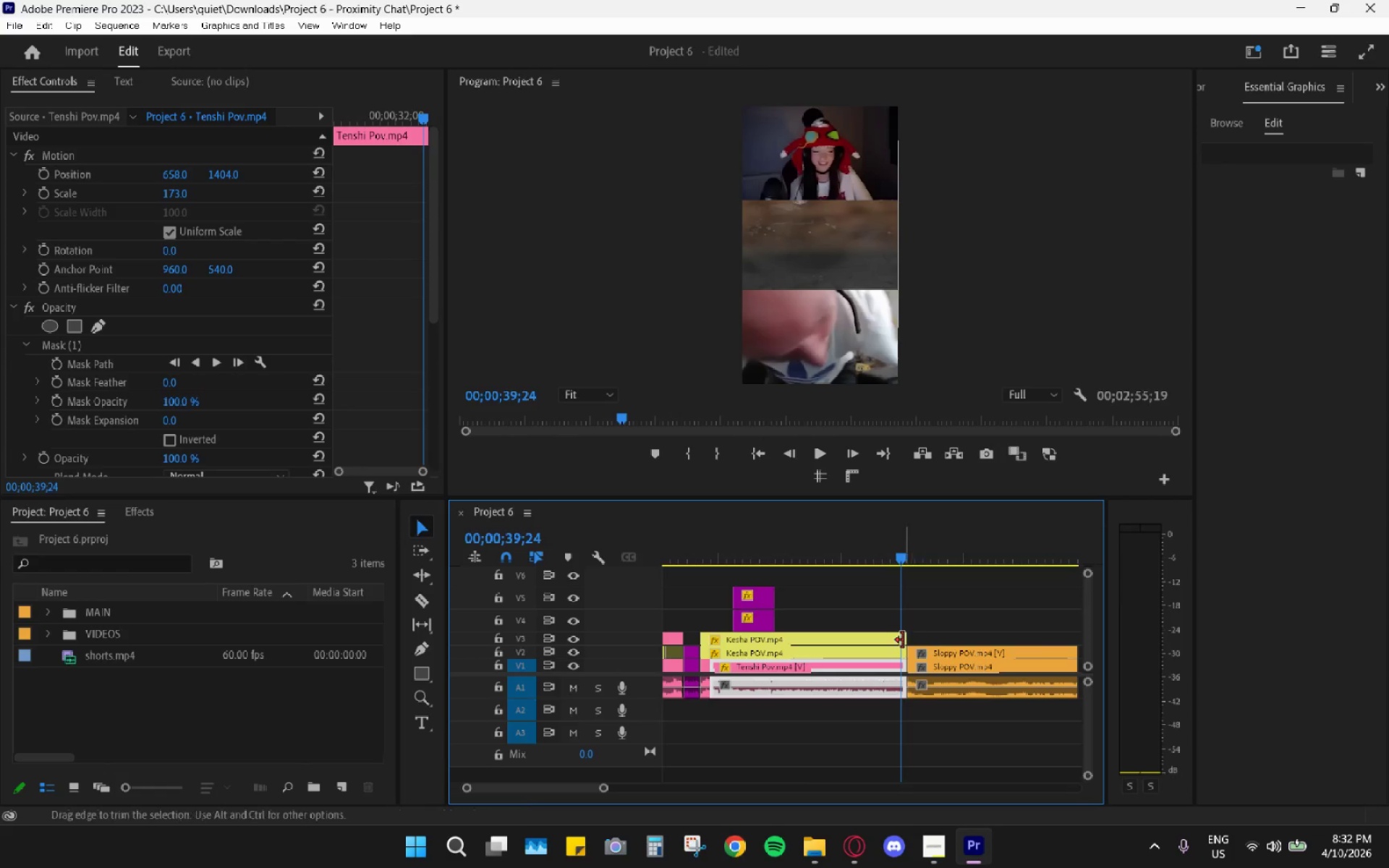 
key(C)
 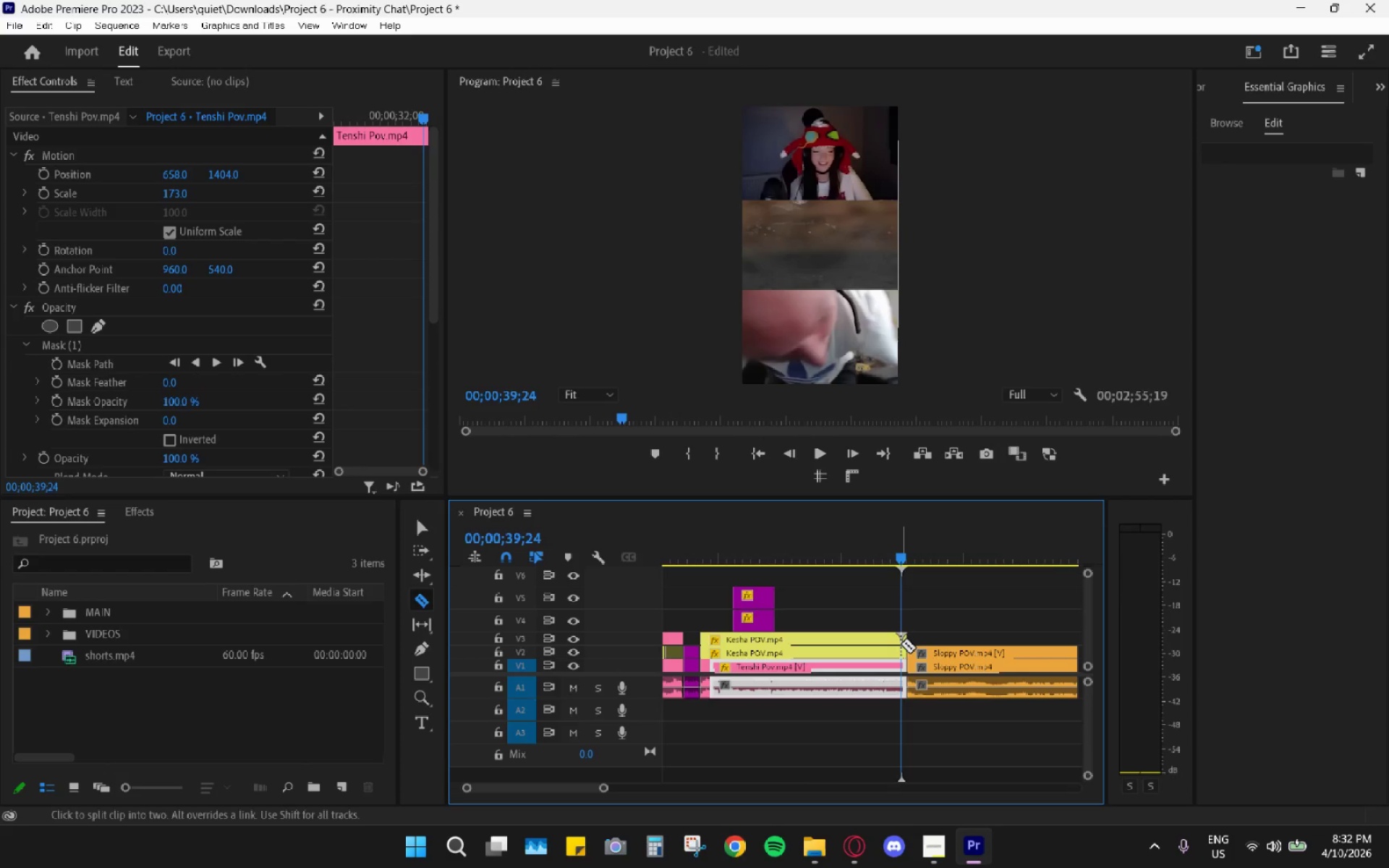 
double_click([901, 649])
 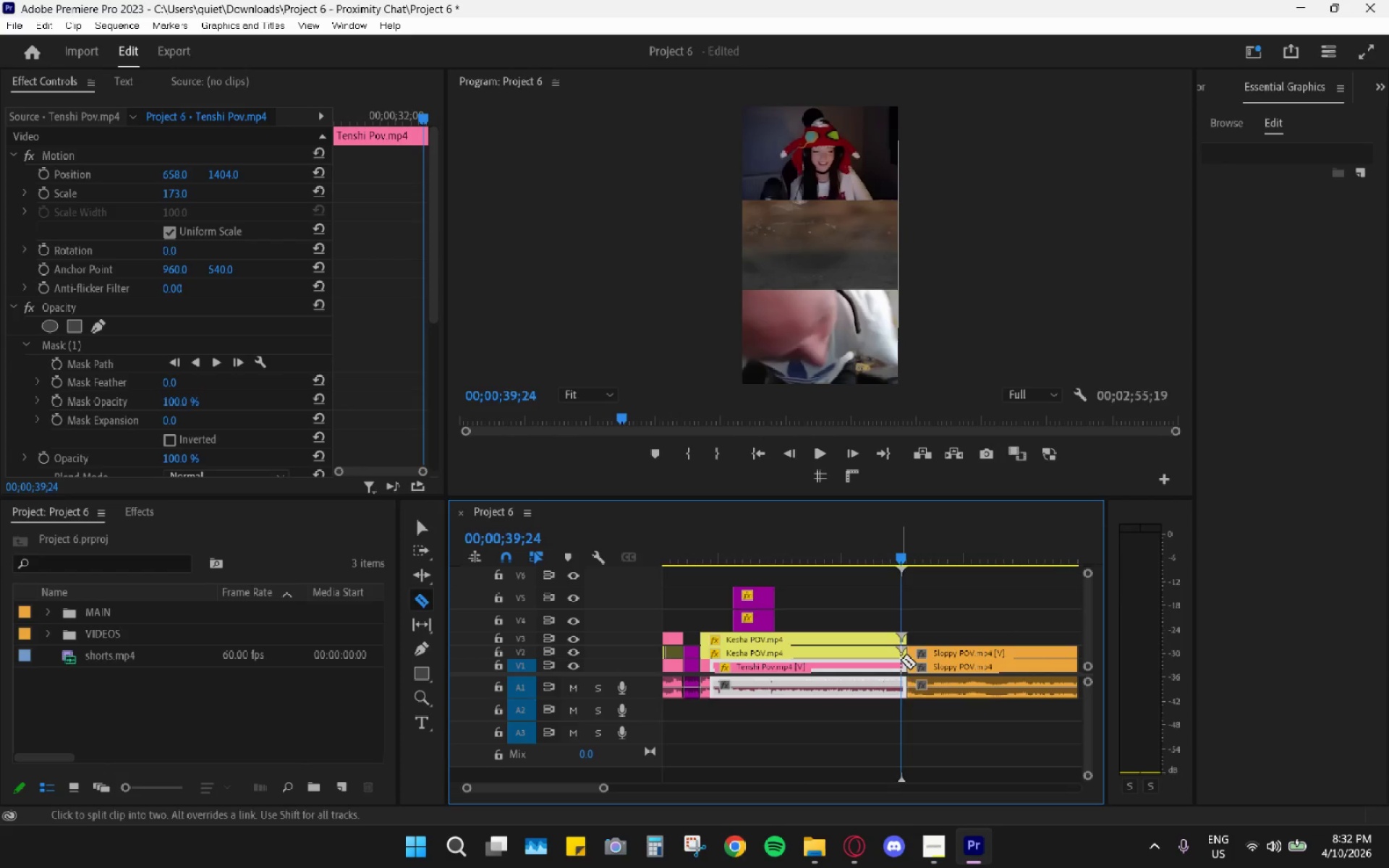 
triple_click([901, 678])
 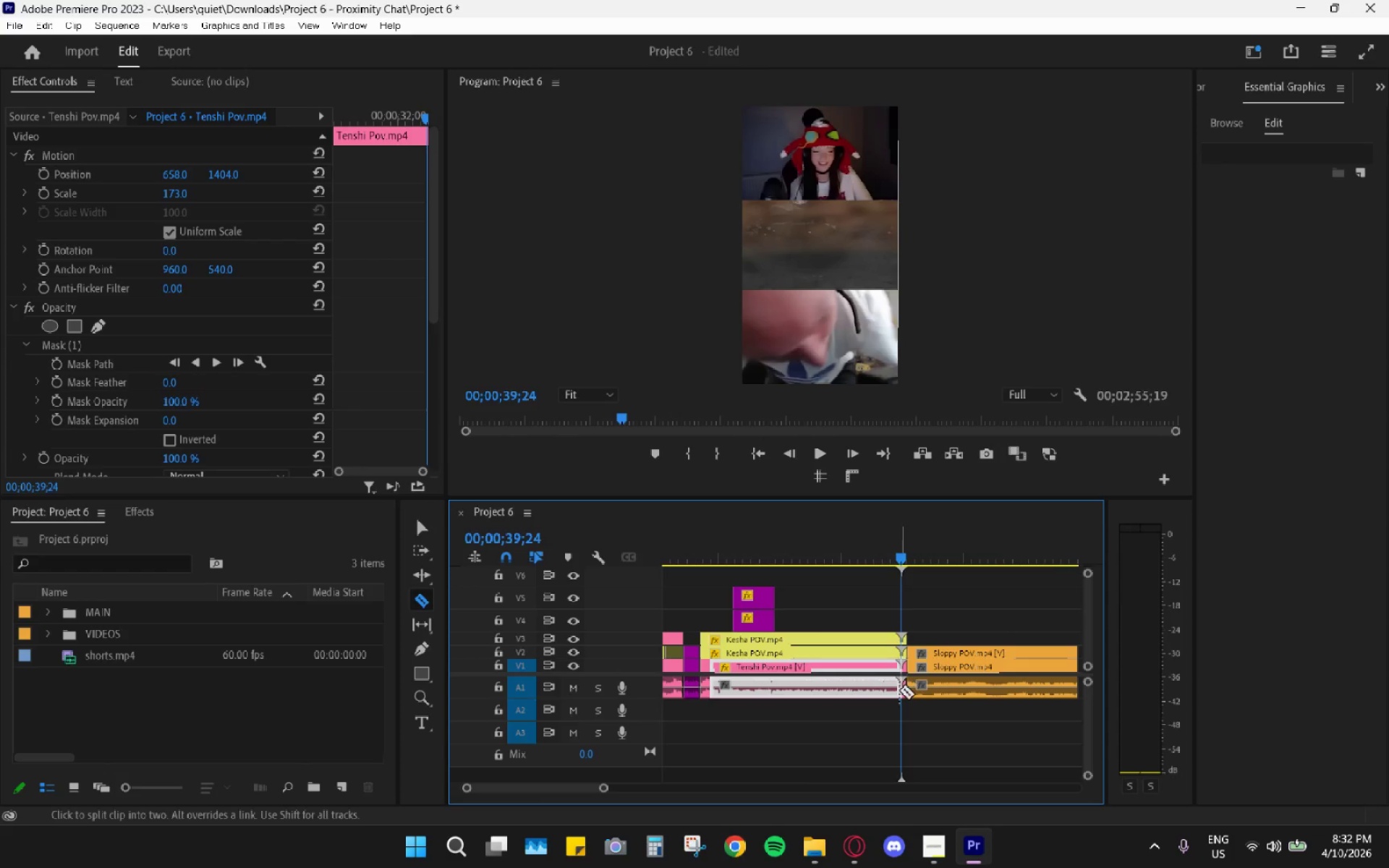 
left_click([899, 690])
 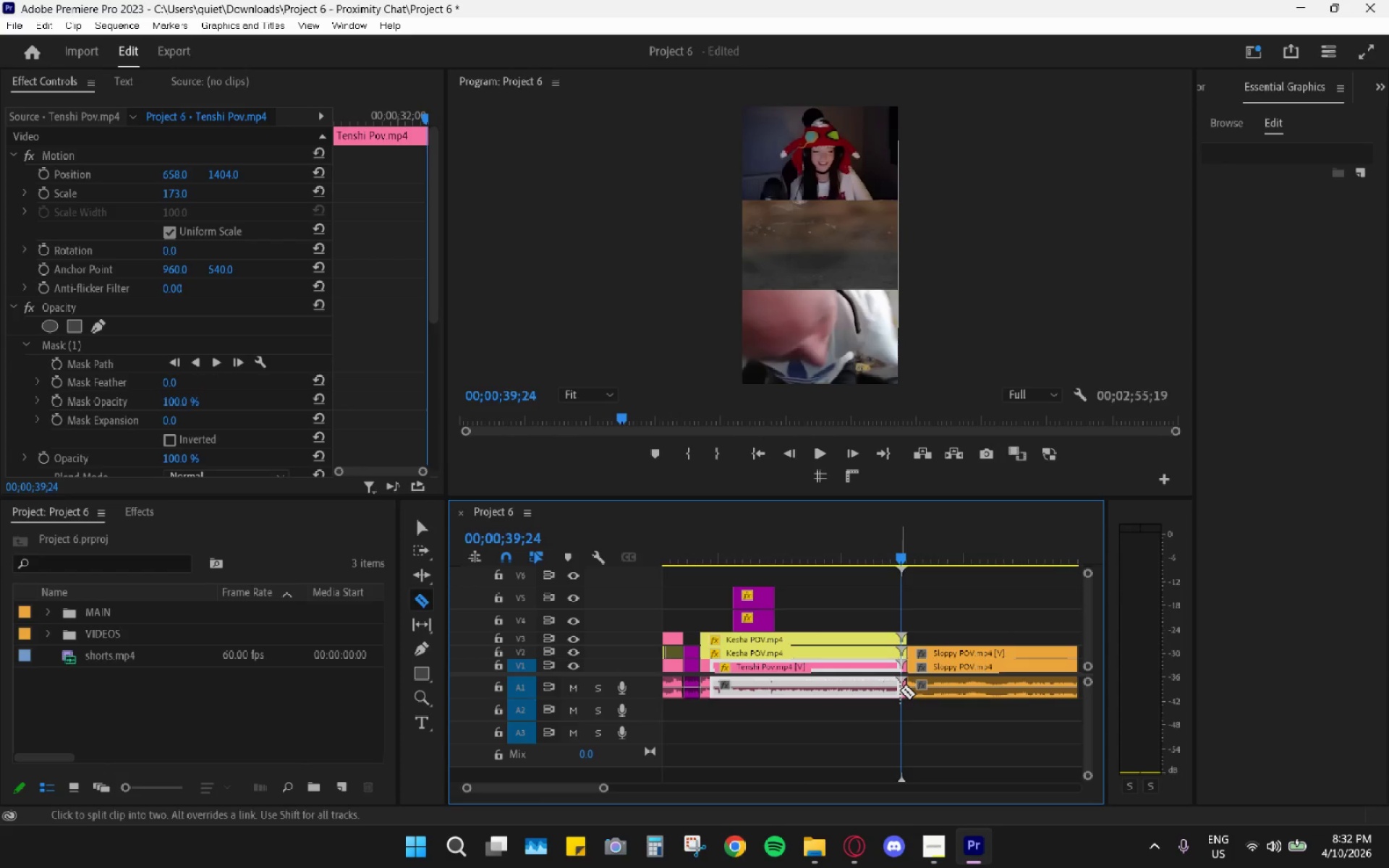 
hold_key(key=AltLeft, duration=1.22)
scroll: coordinate [893, 701], scroll_direction: up, amount: 14.0
 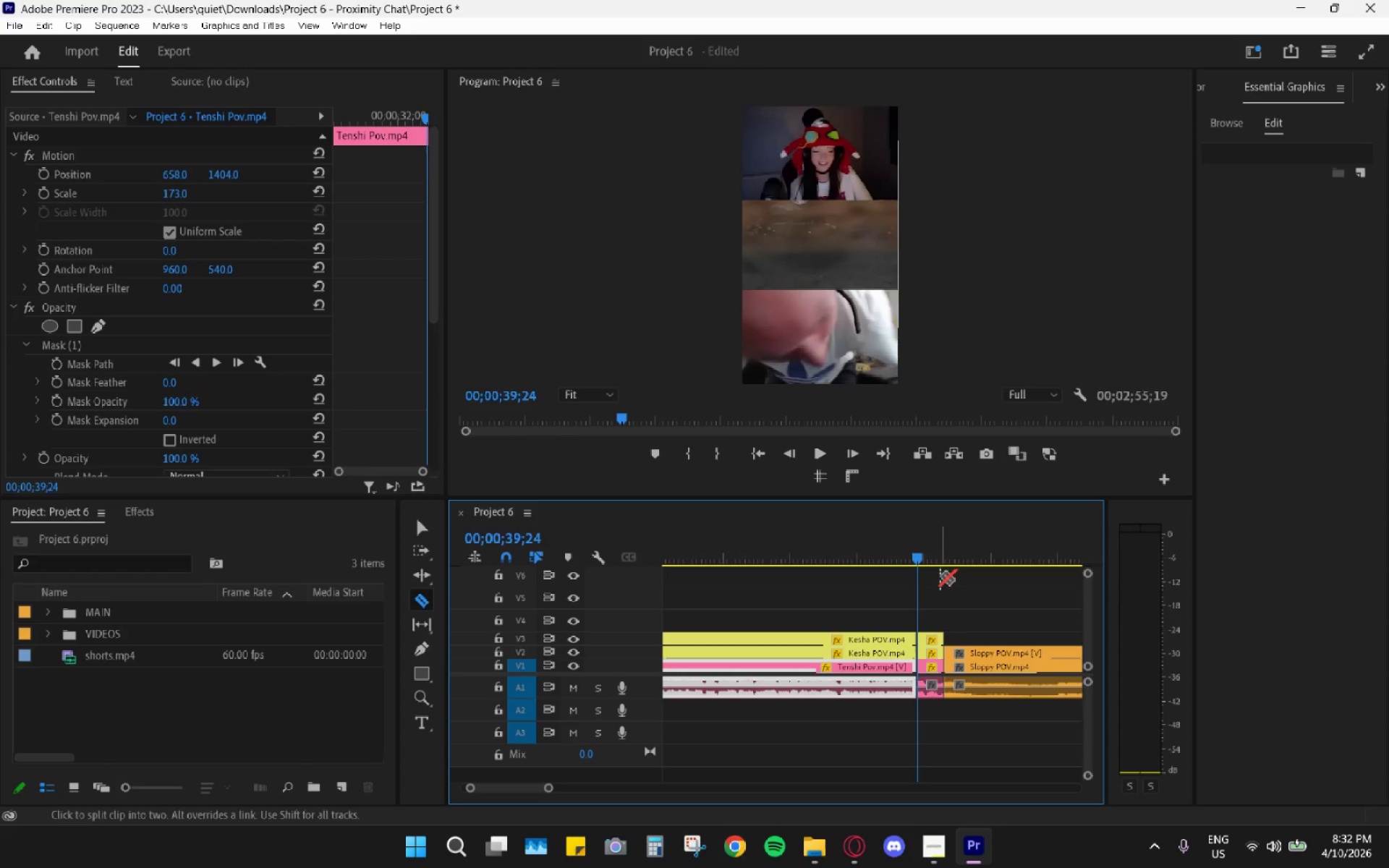 
type(vh)
 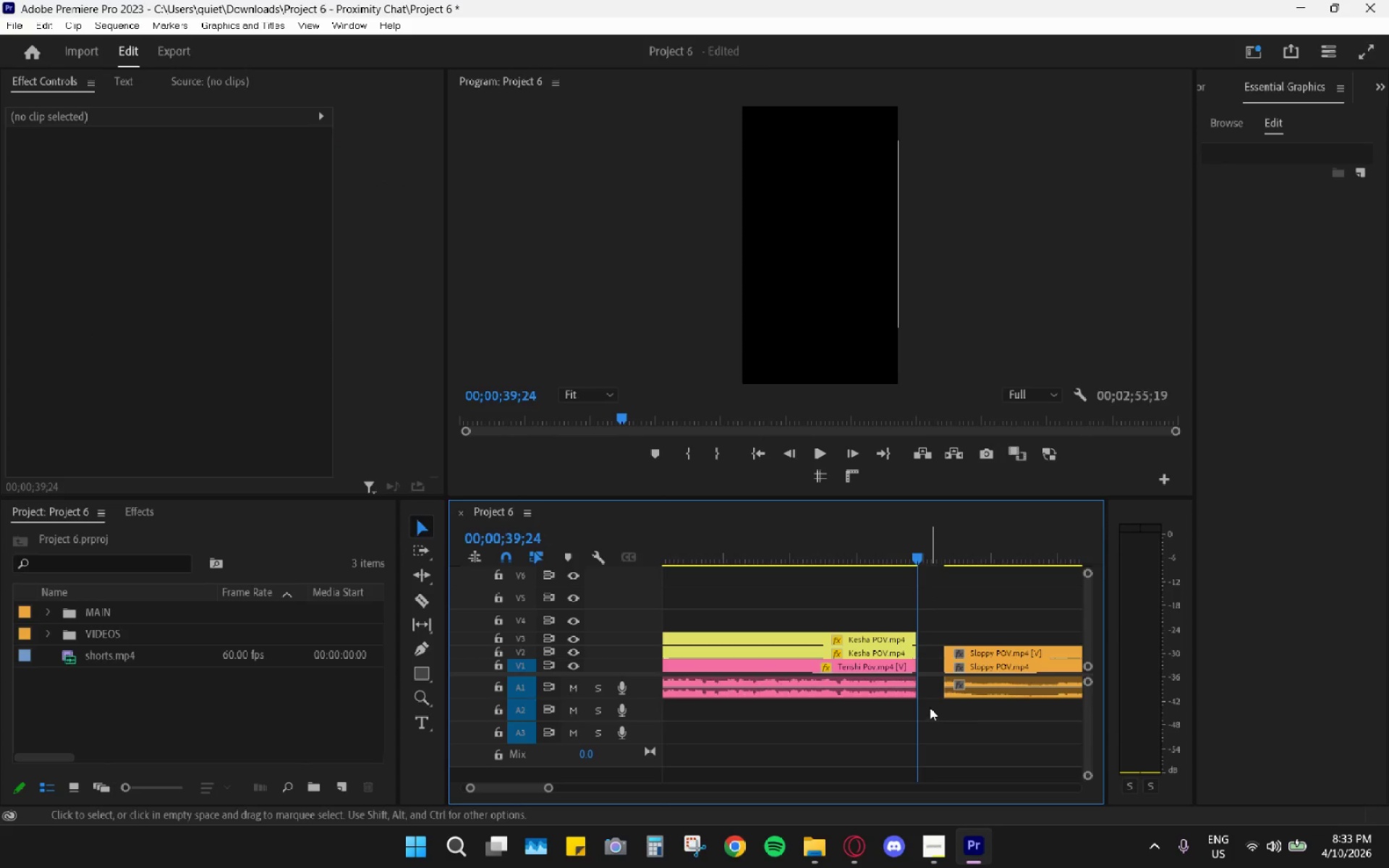 
left_click_drag(start_coordinate=[935, 597], to_coordinate=[929, 719])
 